 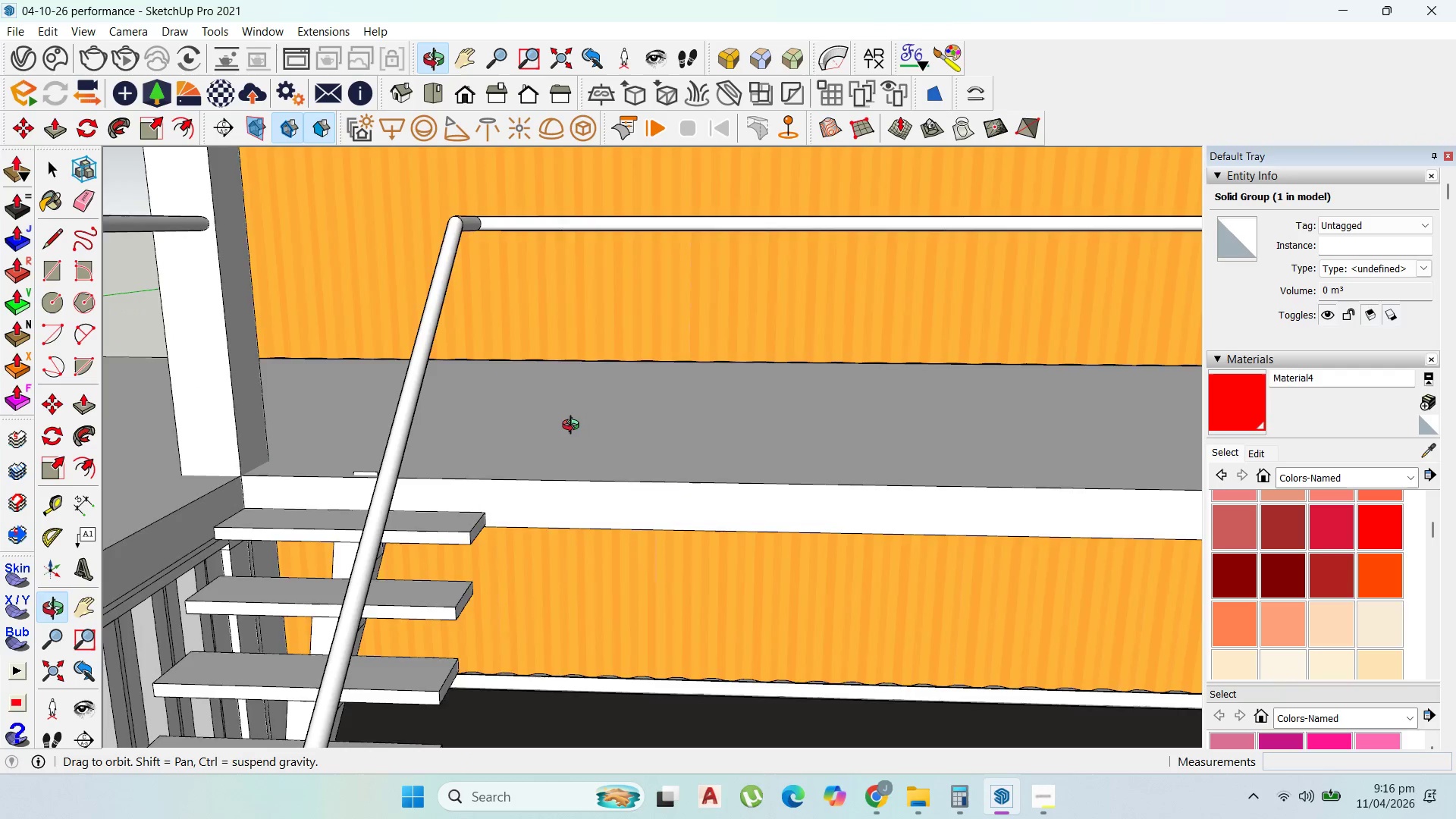 
scroll: coordinate [453, 641], scroll_direction: down, amount: 9.0
 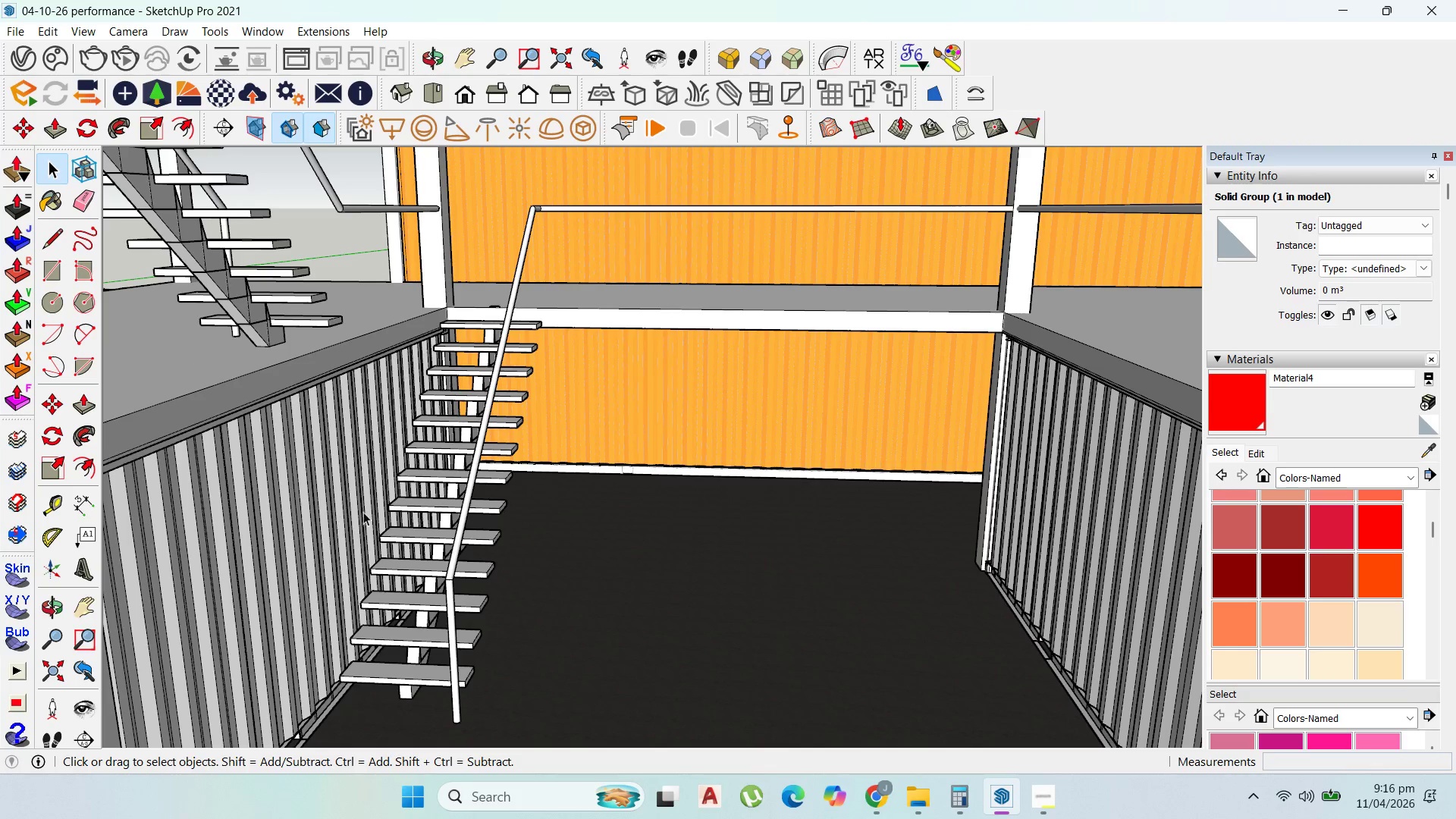 
key(Control+V)
 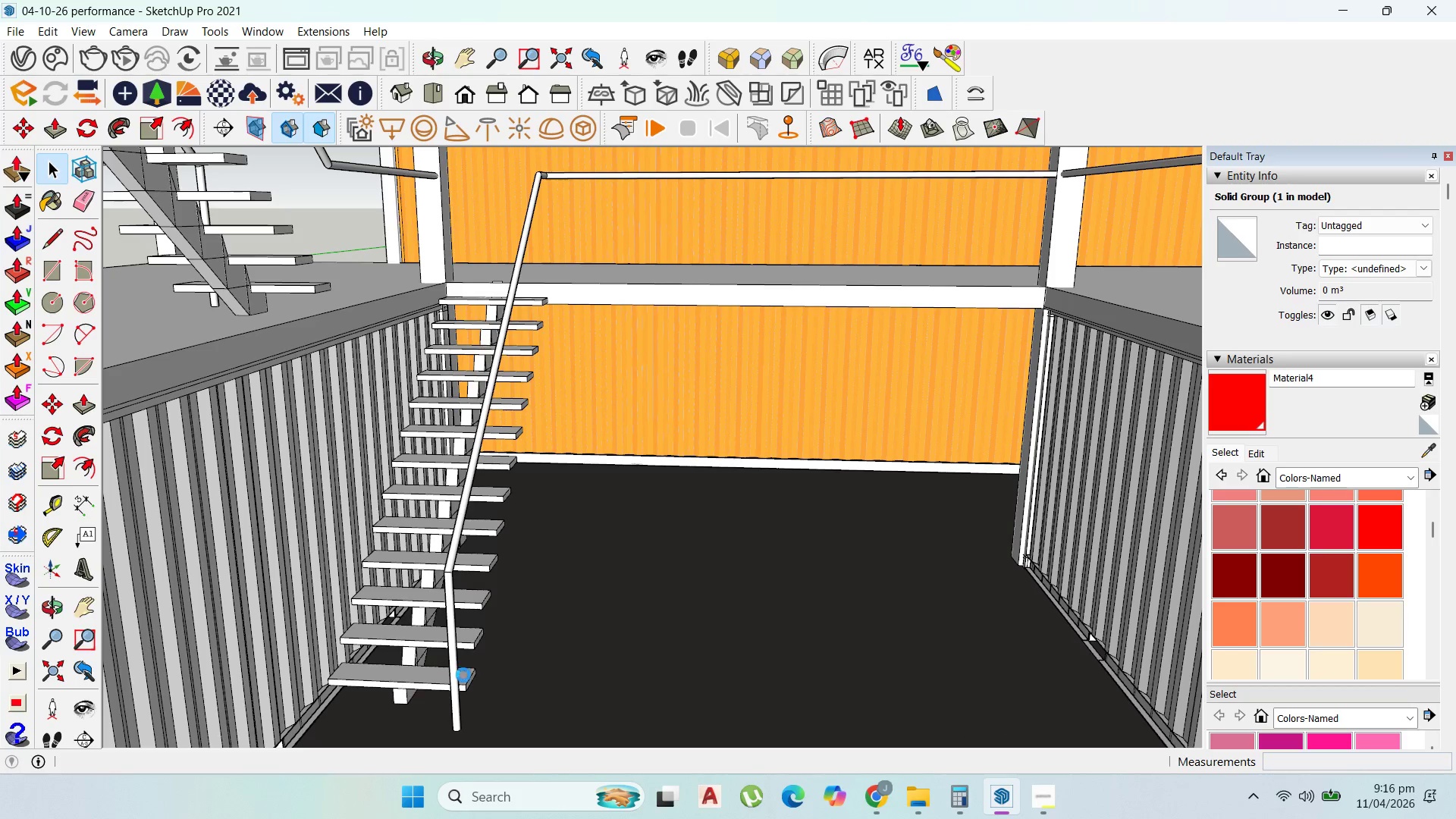 
scroll: coordinate [467, 685], scroll_direction: up, amount: 8.0
 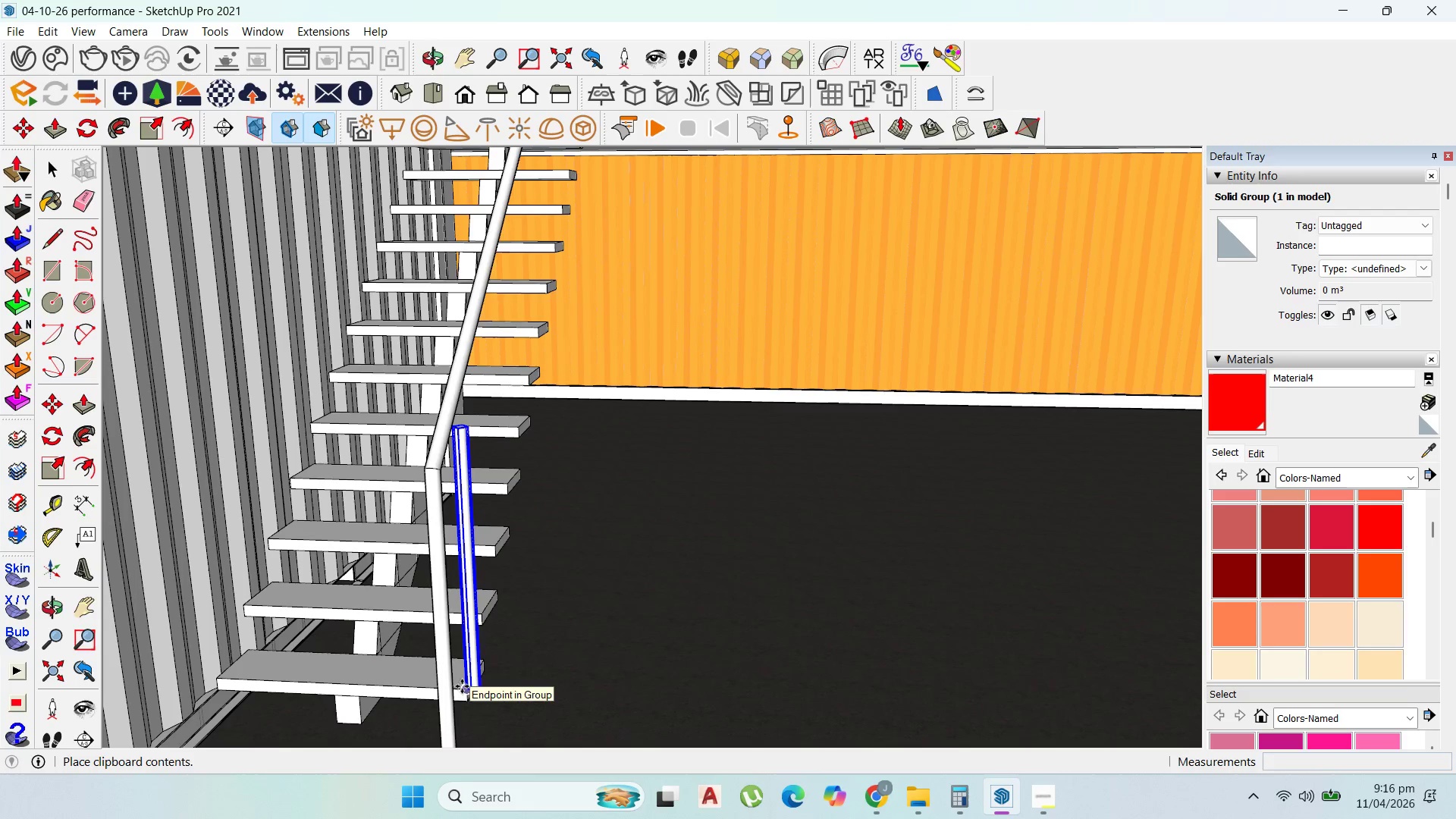 
left_click([462, 686])
 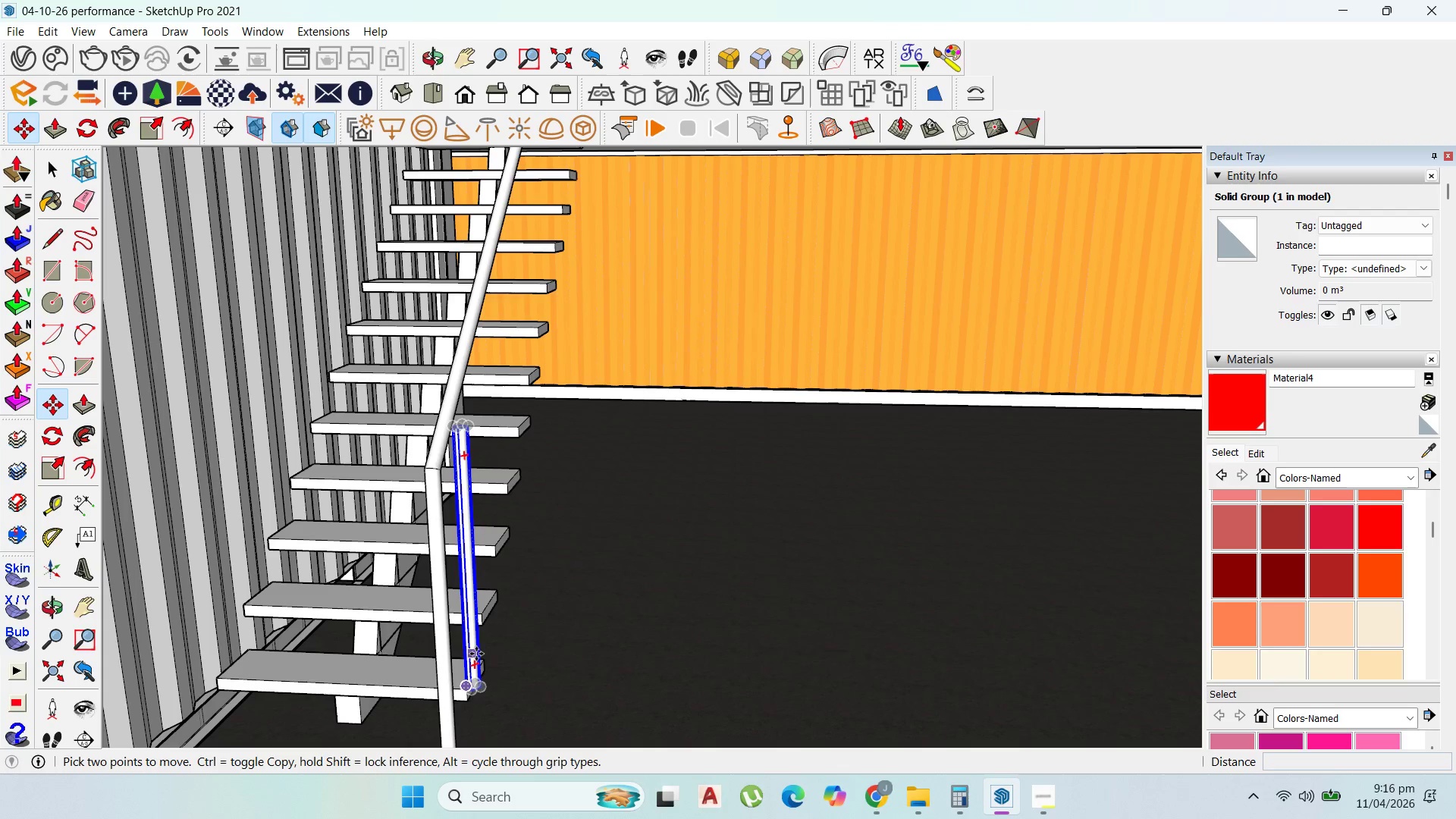 
right_click([474, 653])
 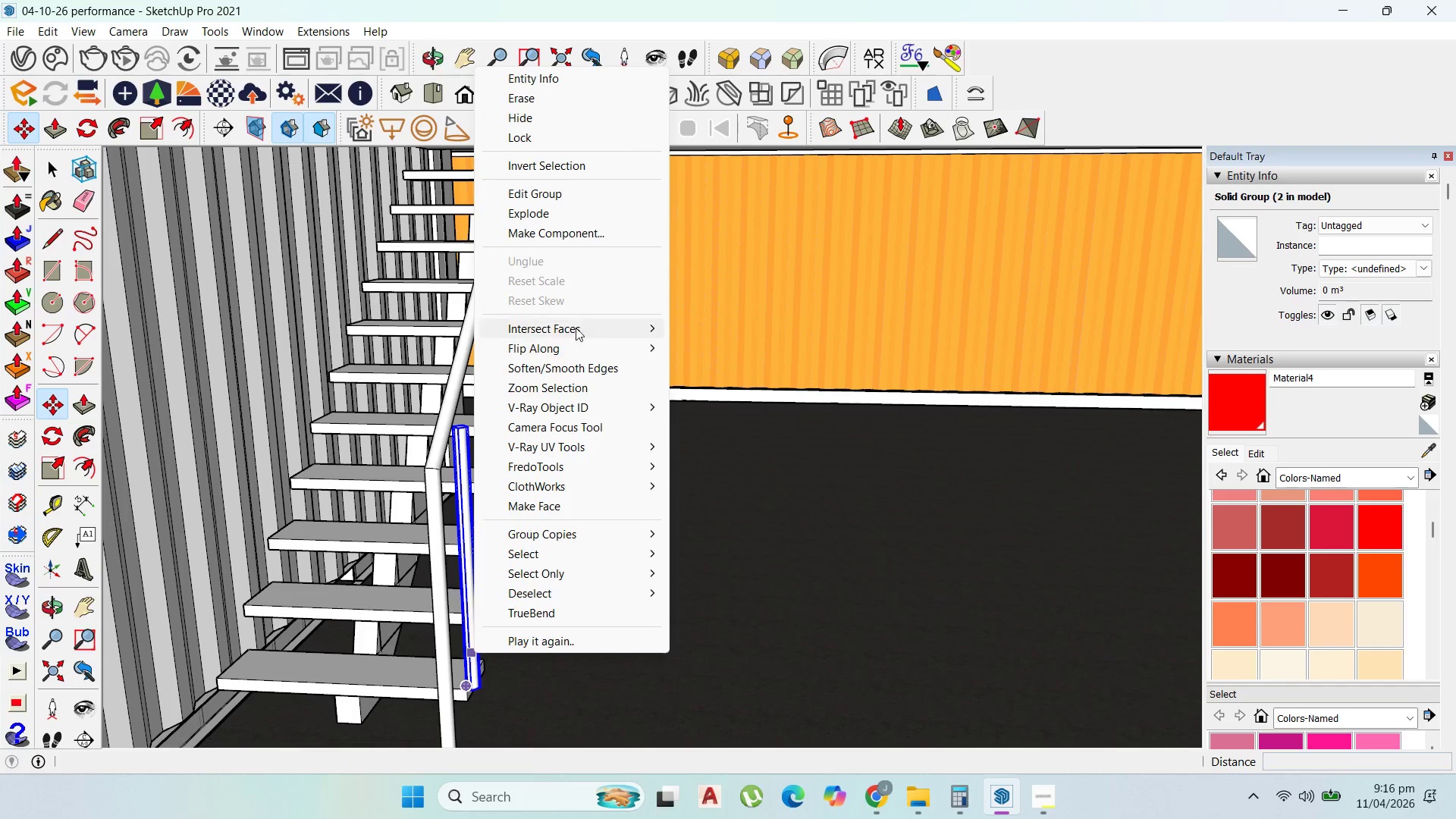 
left_click([551, 232])
 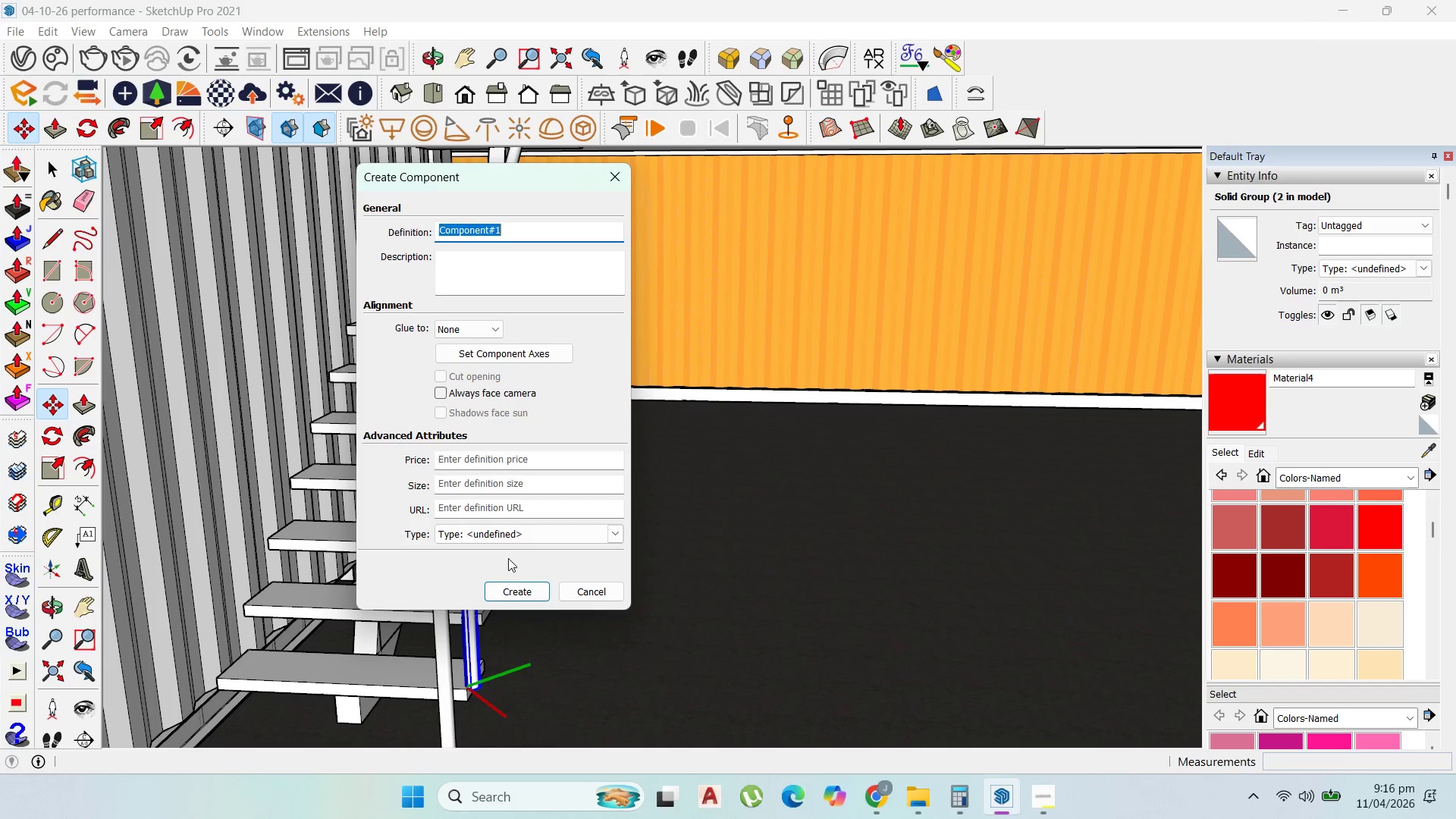 
type(czxc)
 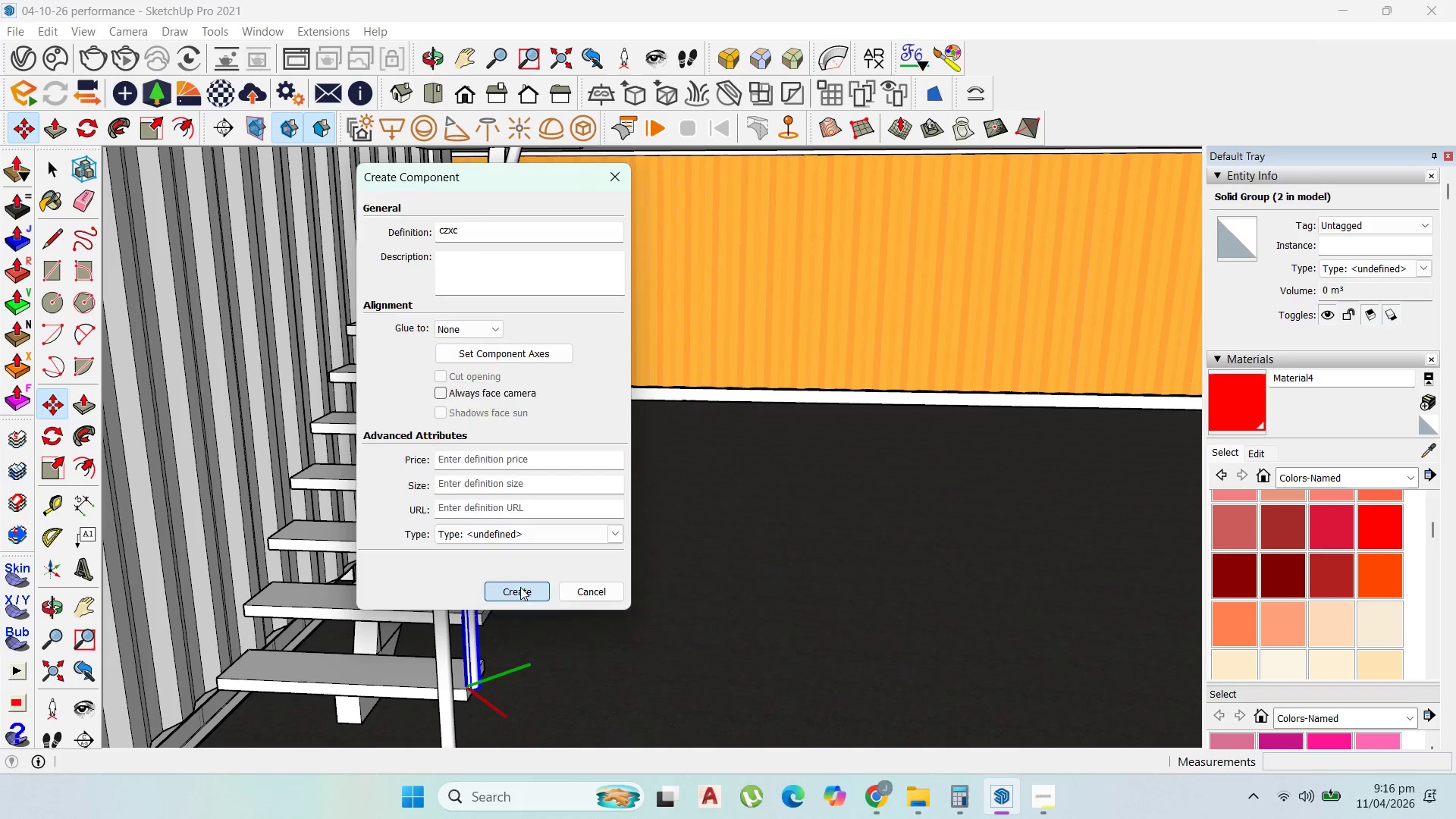 
left_click([520, 587])
 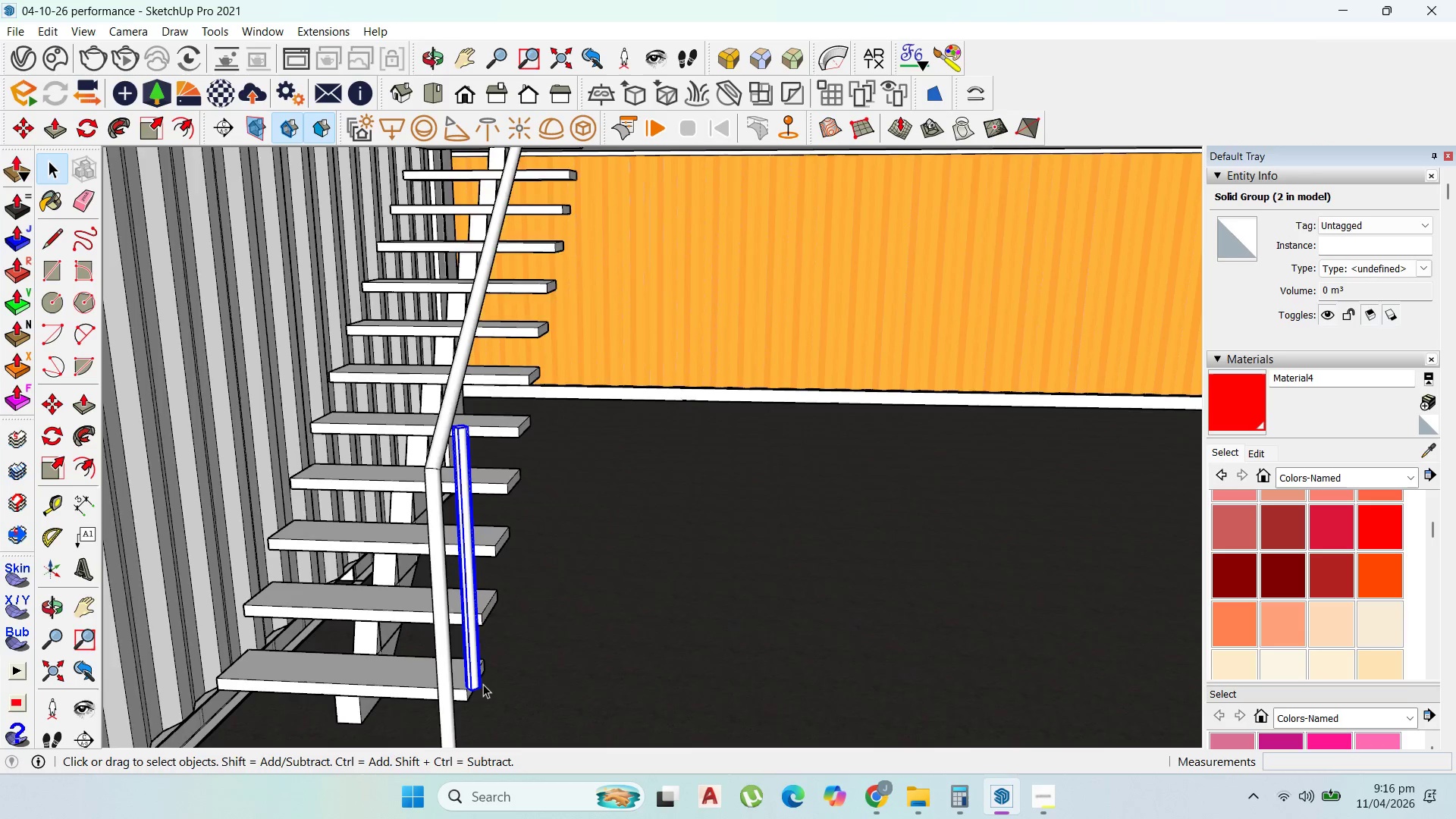 
key(N)
 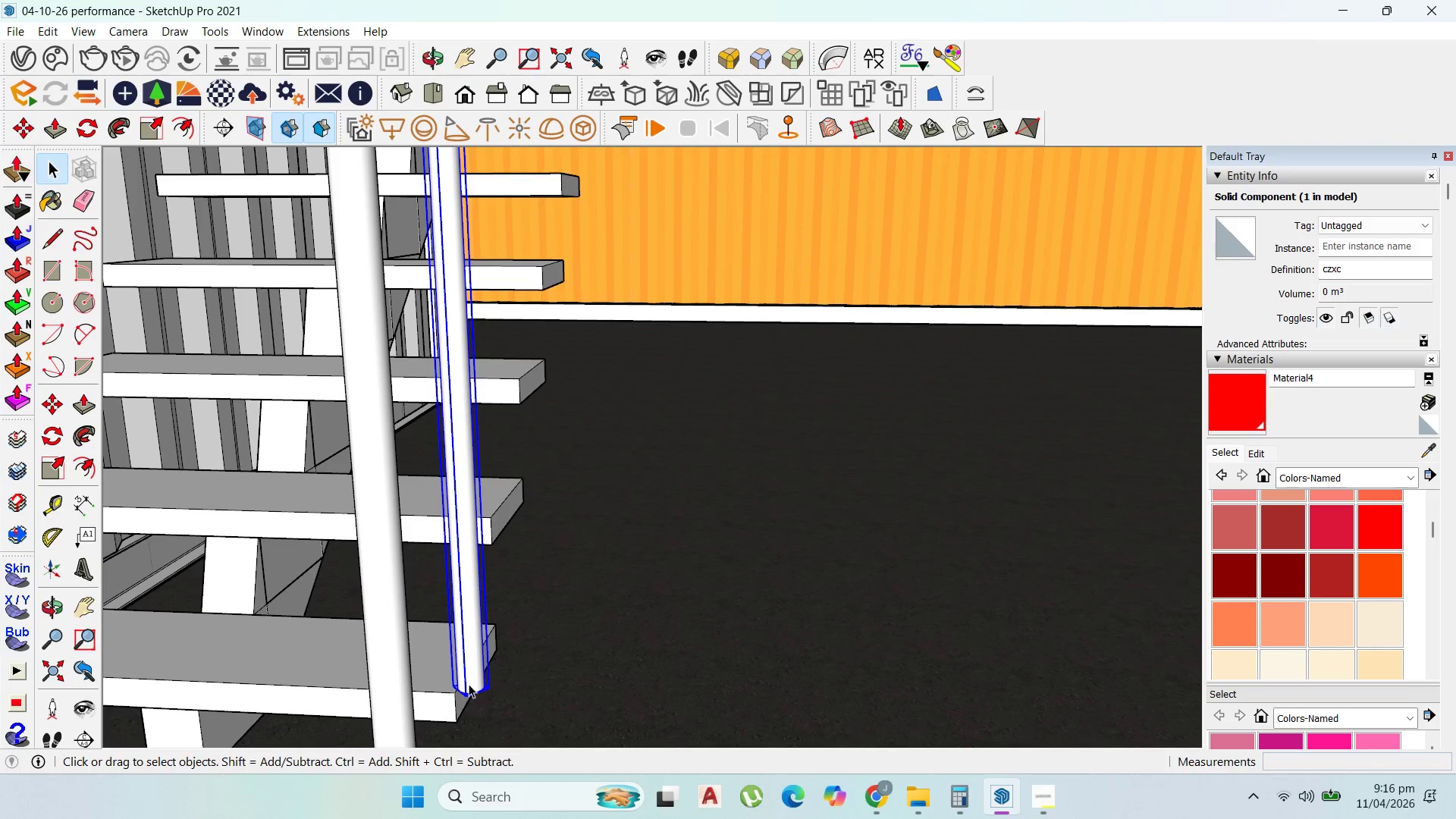 
scroll: coordinate [471, 688], scroll_direction: up, amount: 10.0
 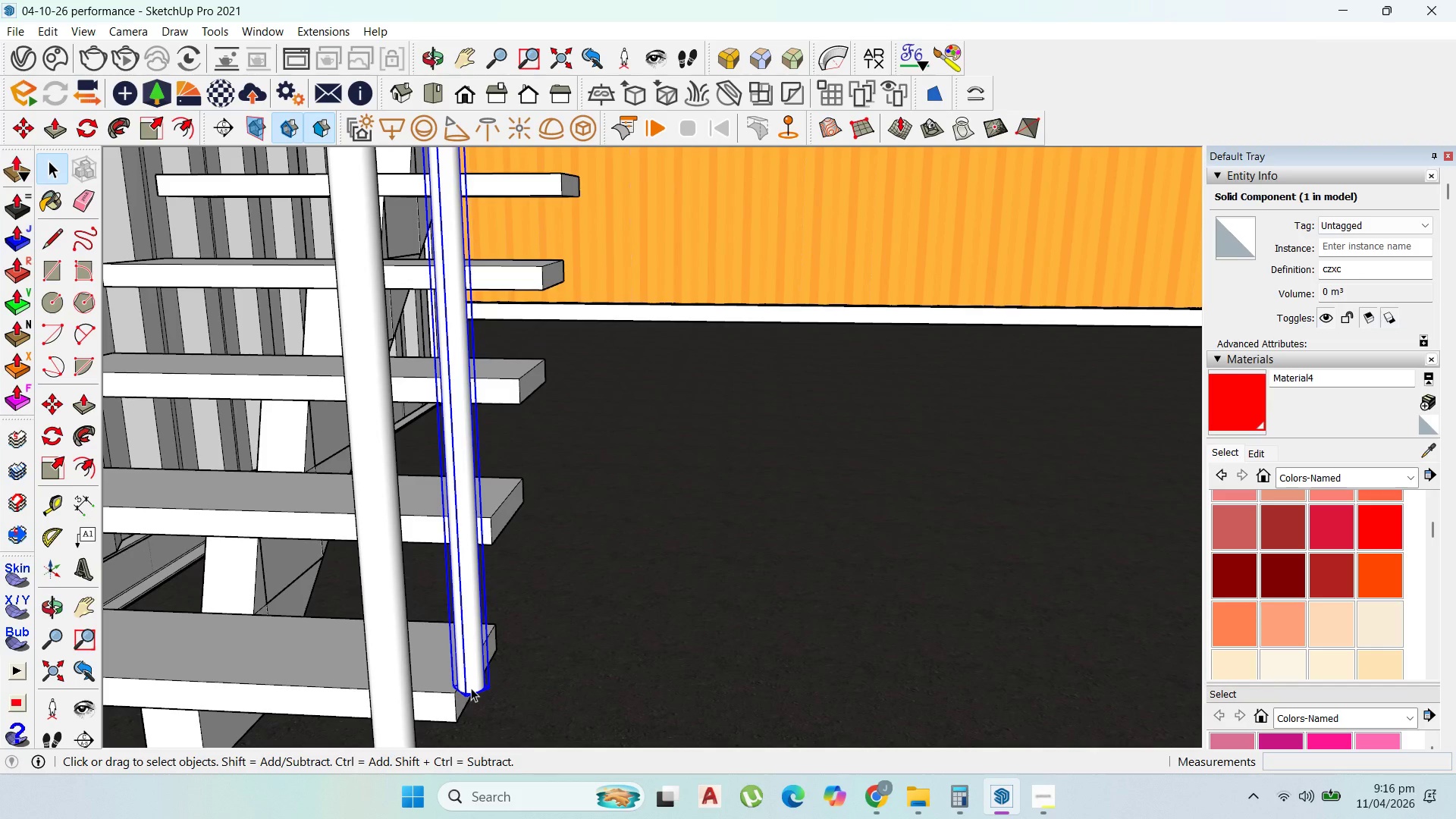 
key(M)
 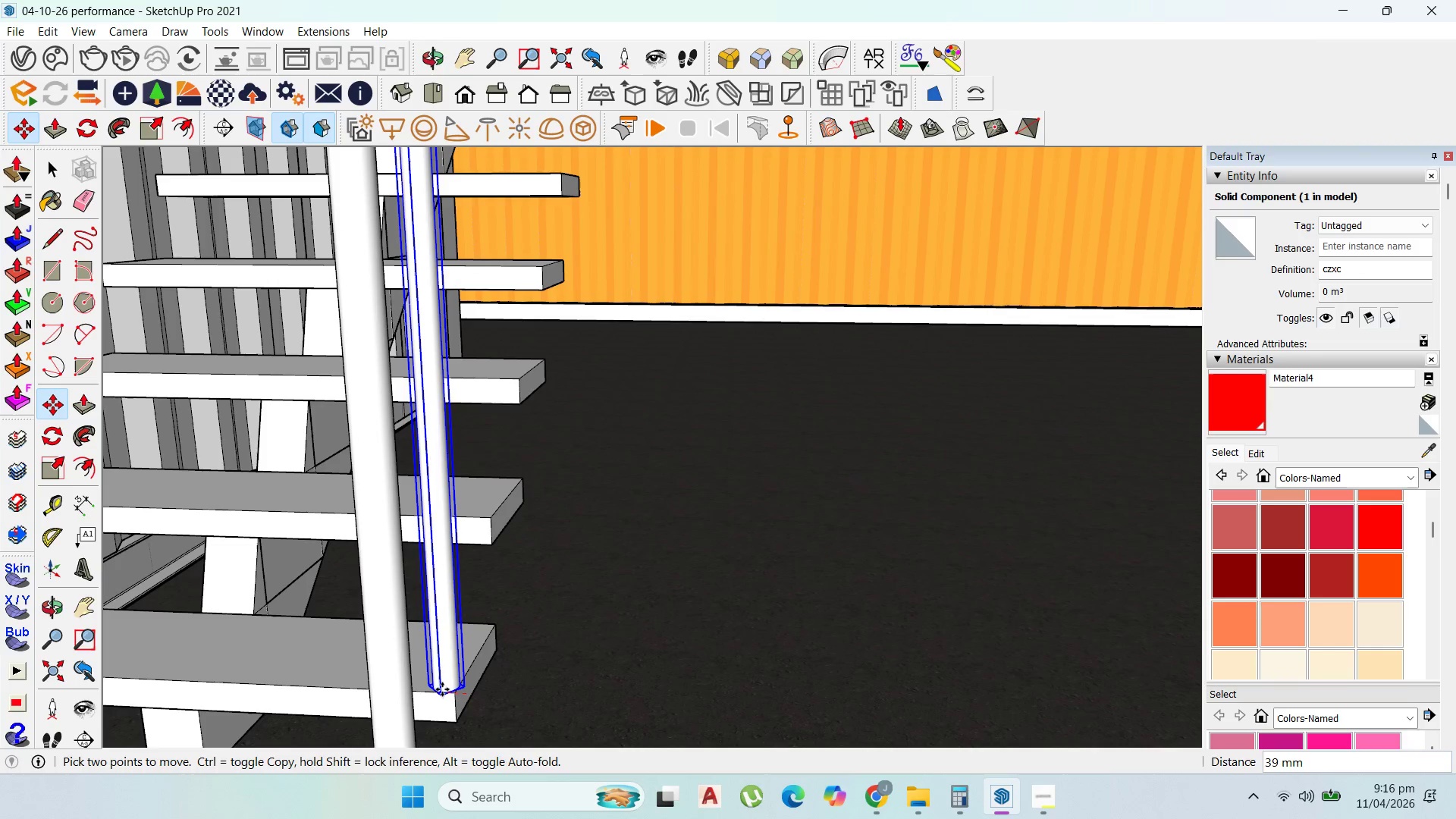 
left_click([442, 689])
 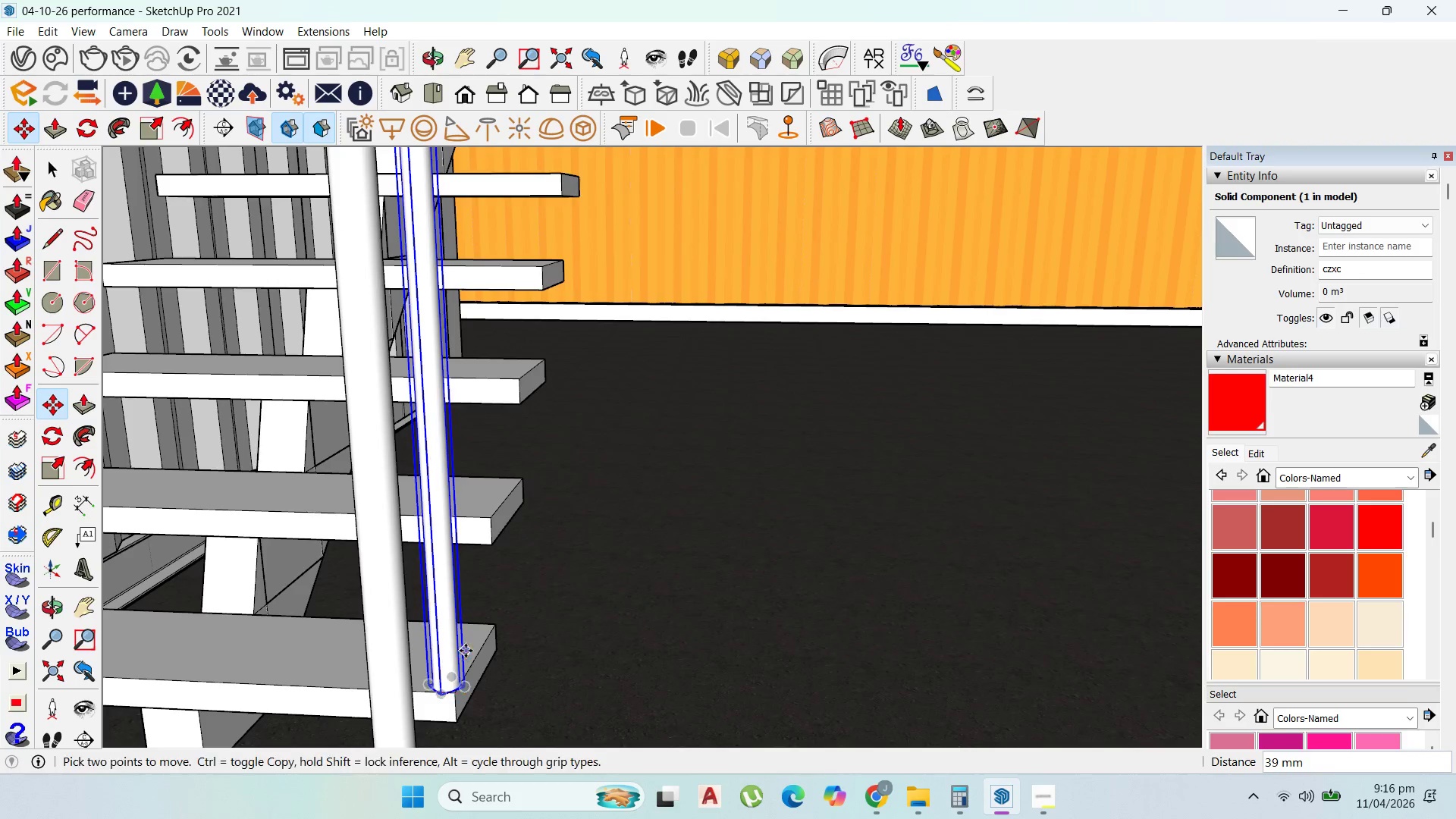 
scroll: coordinate [457, 631], scroll_direction: down, amount: 7.0
 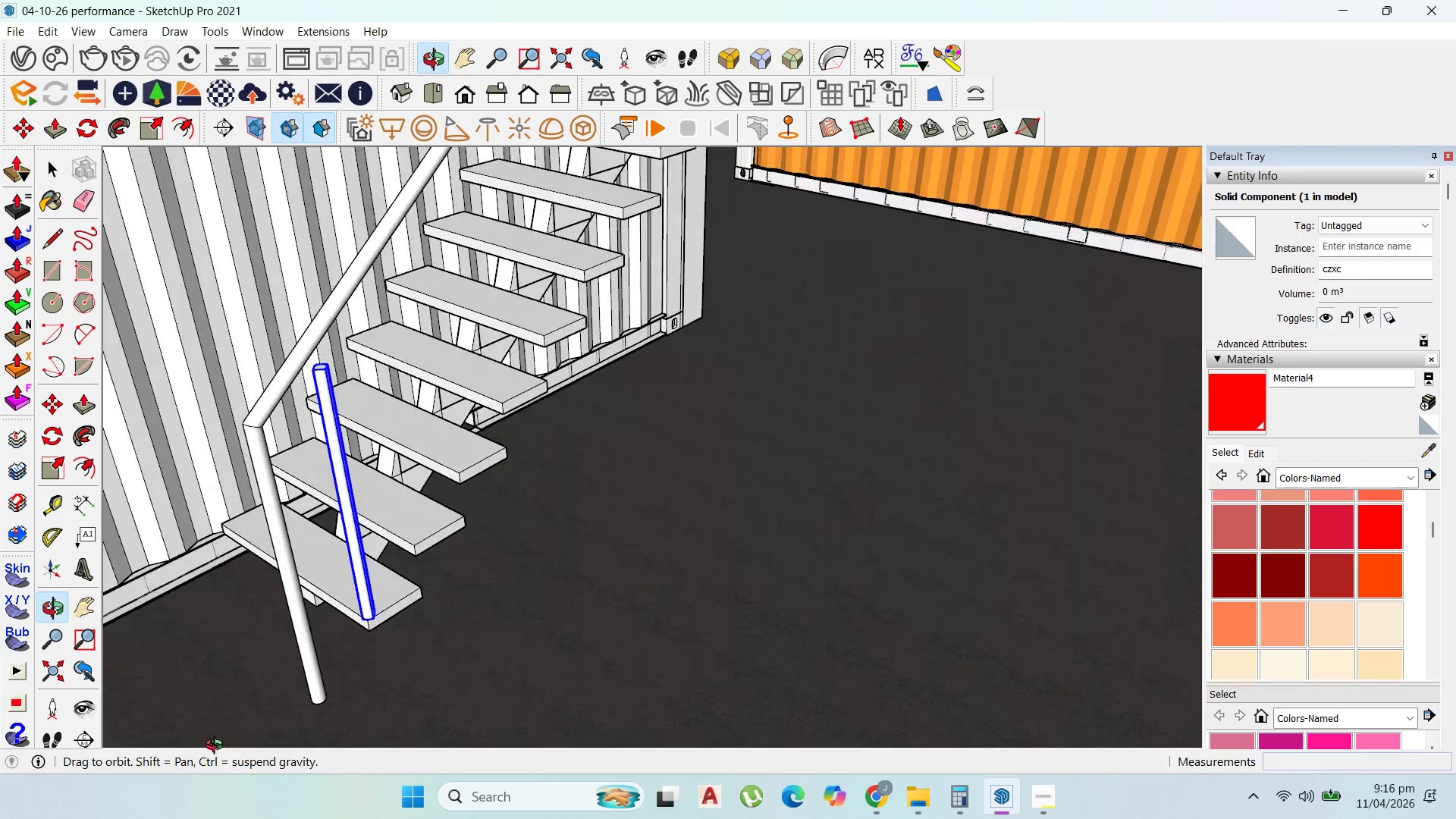 
scroll: coordinate [339, 622], scroll_direction: up, amount: 3.0
 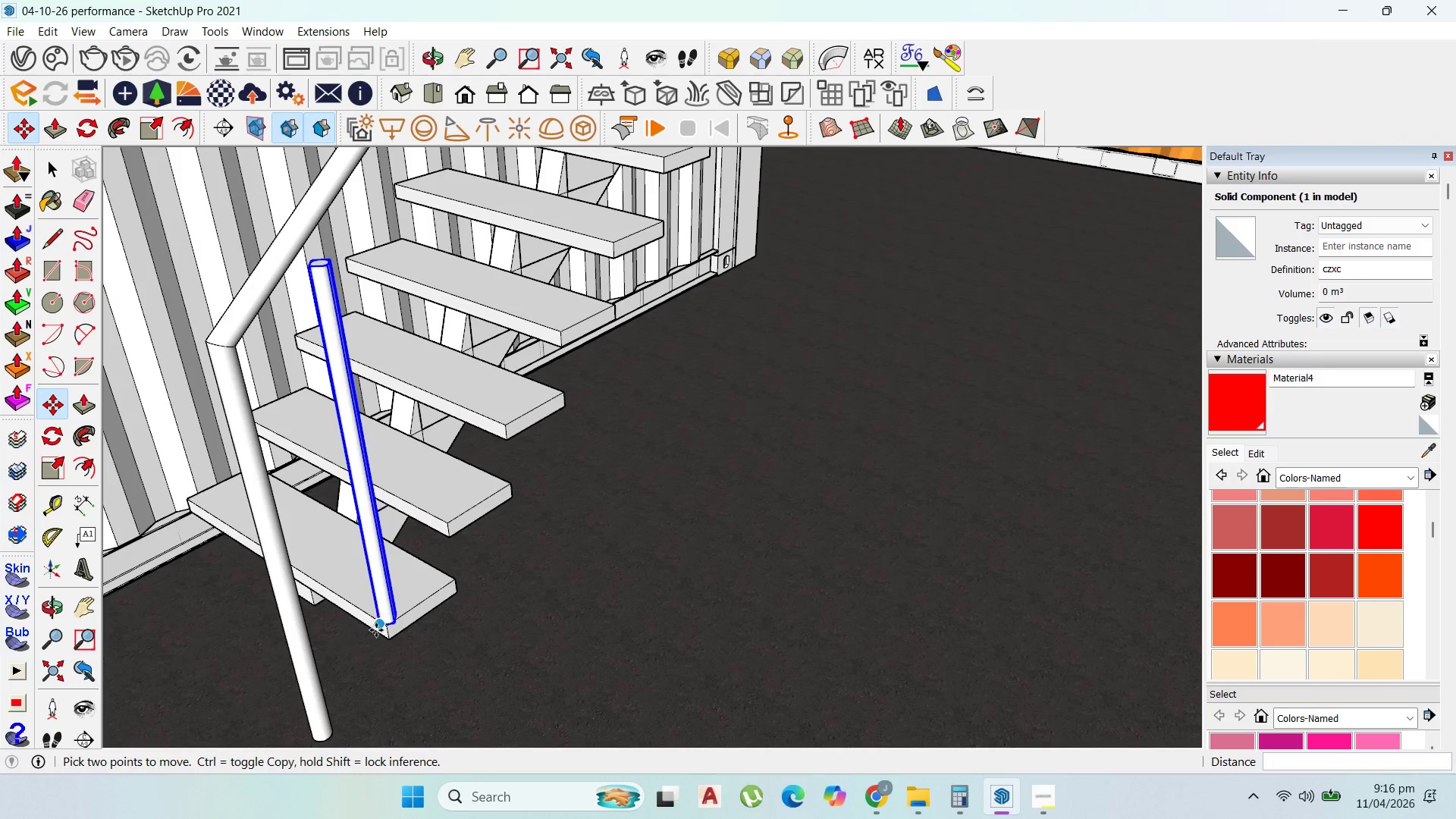 
left_click([377, 631])
 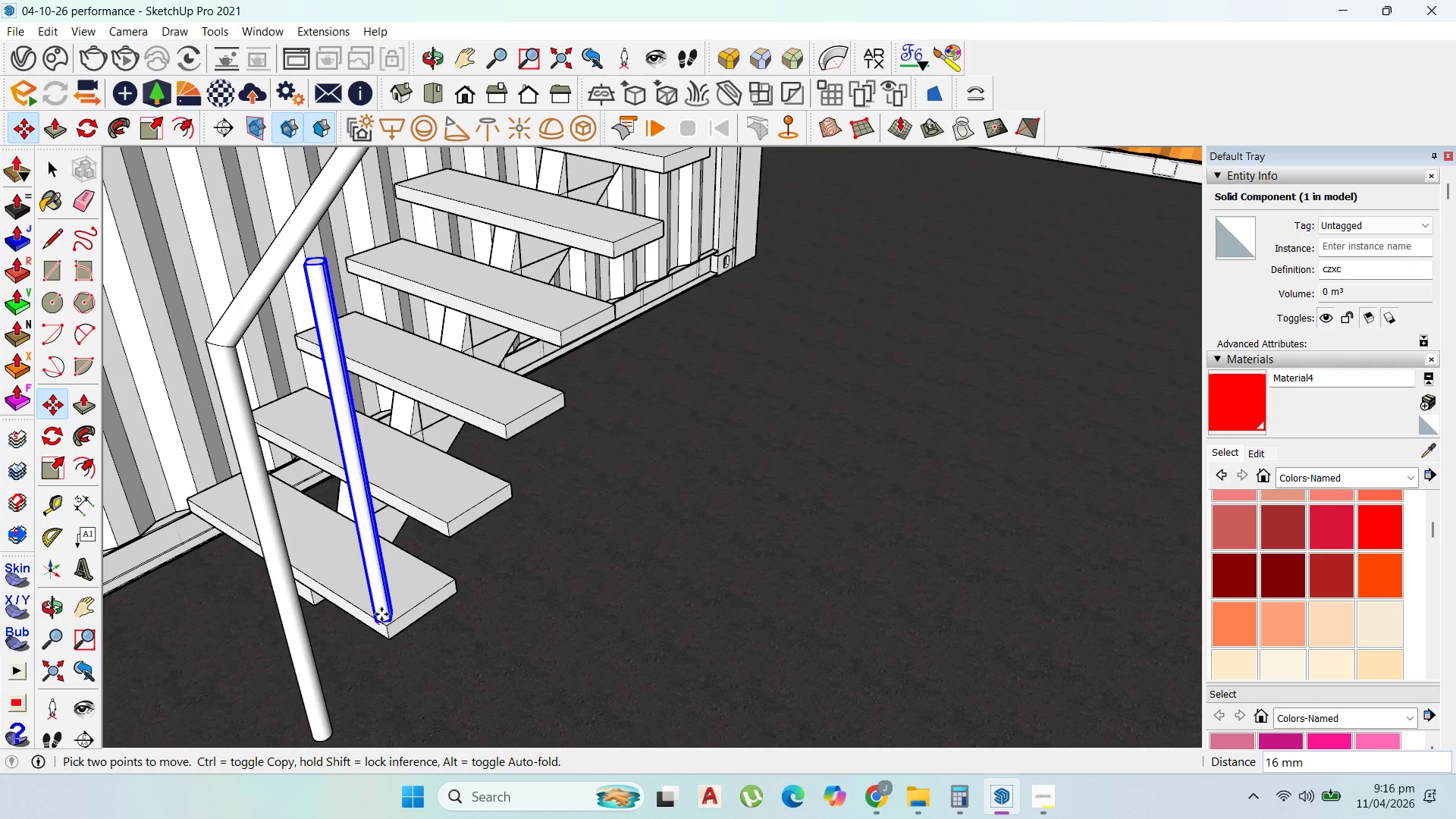 
left_click([381, 614])
 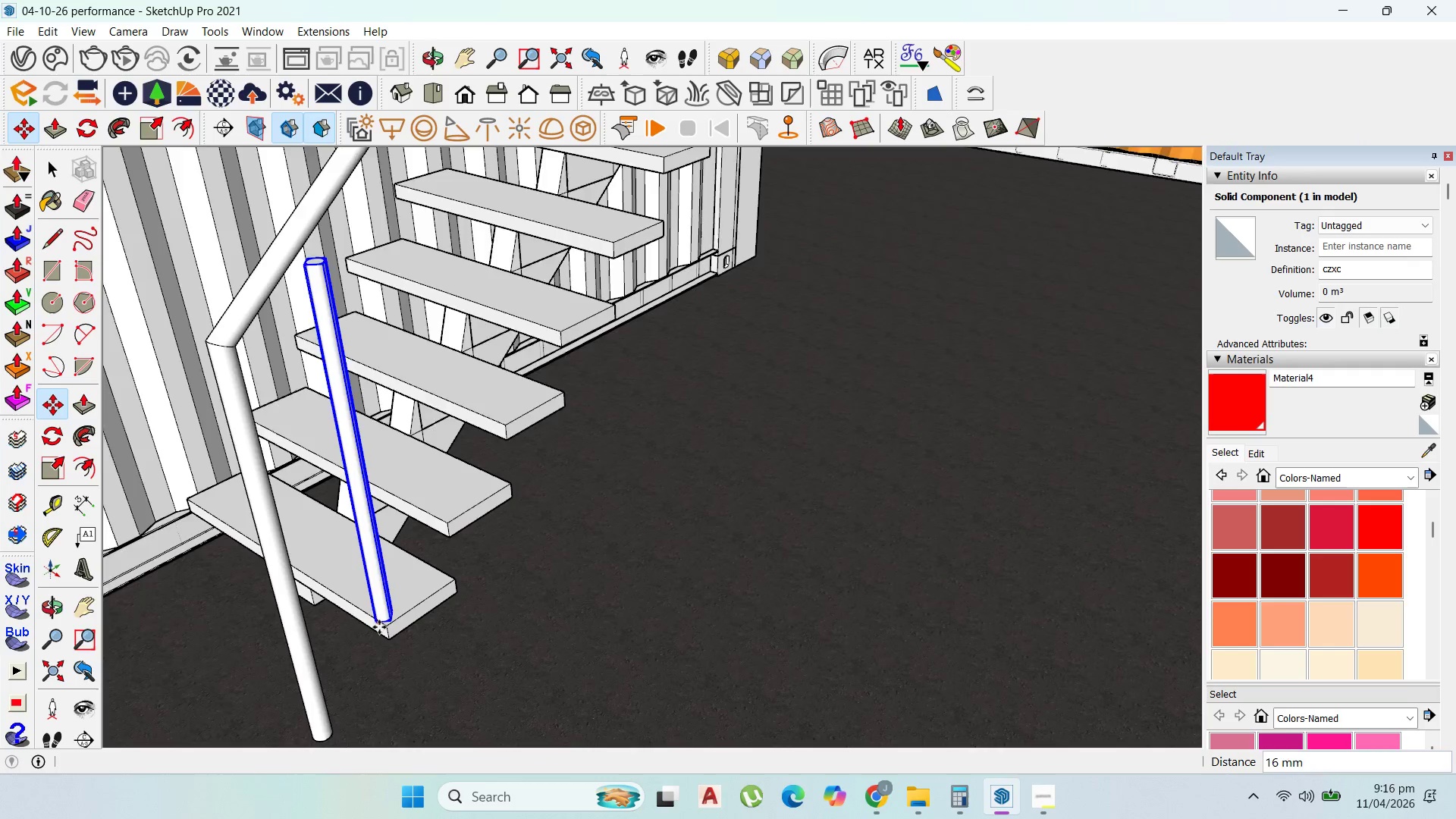 
left_click([372, 620])
 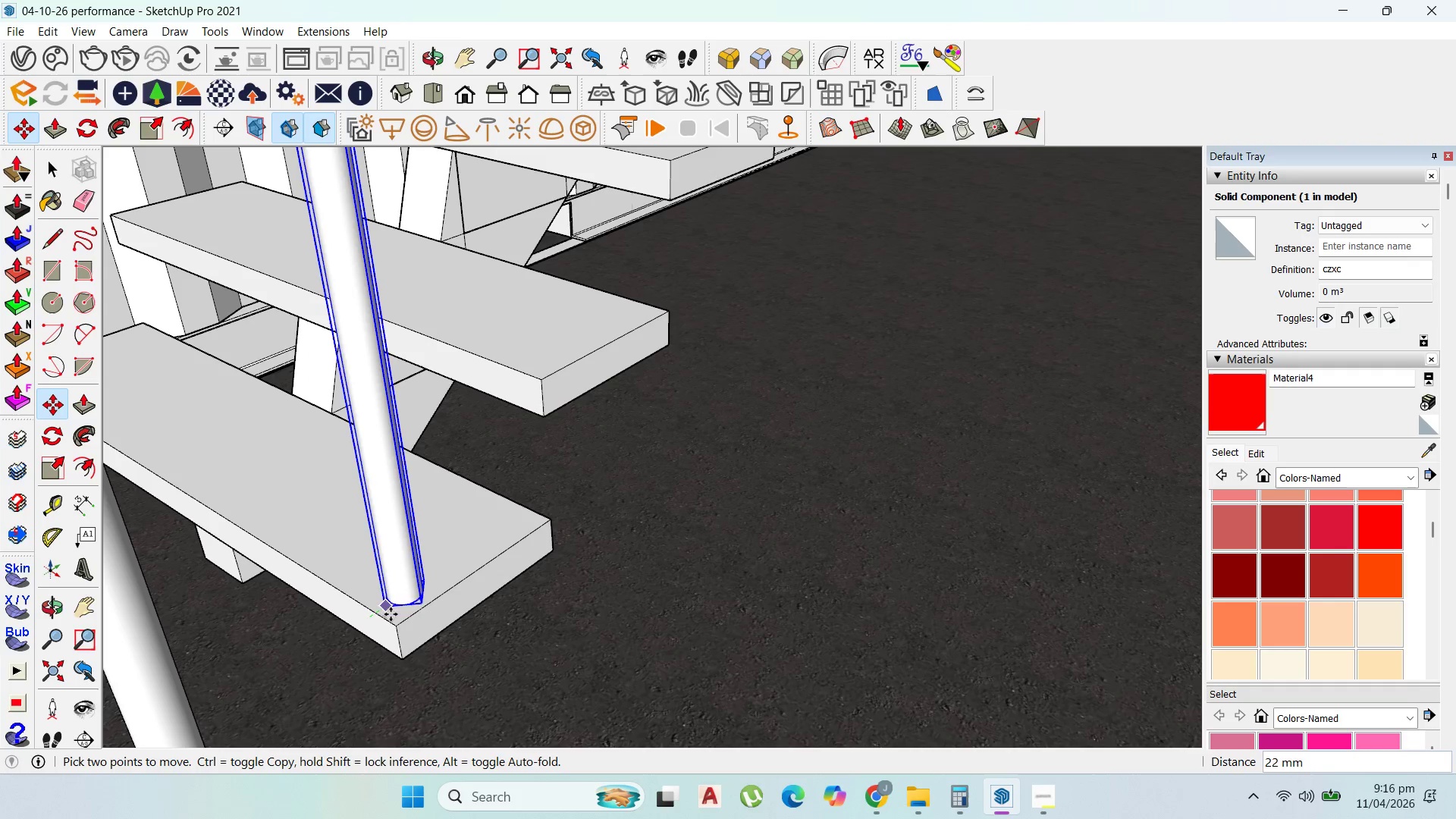 
scroll: coordinate [382, 623], scroll_direction: up, amount: 11.0
 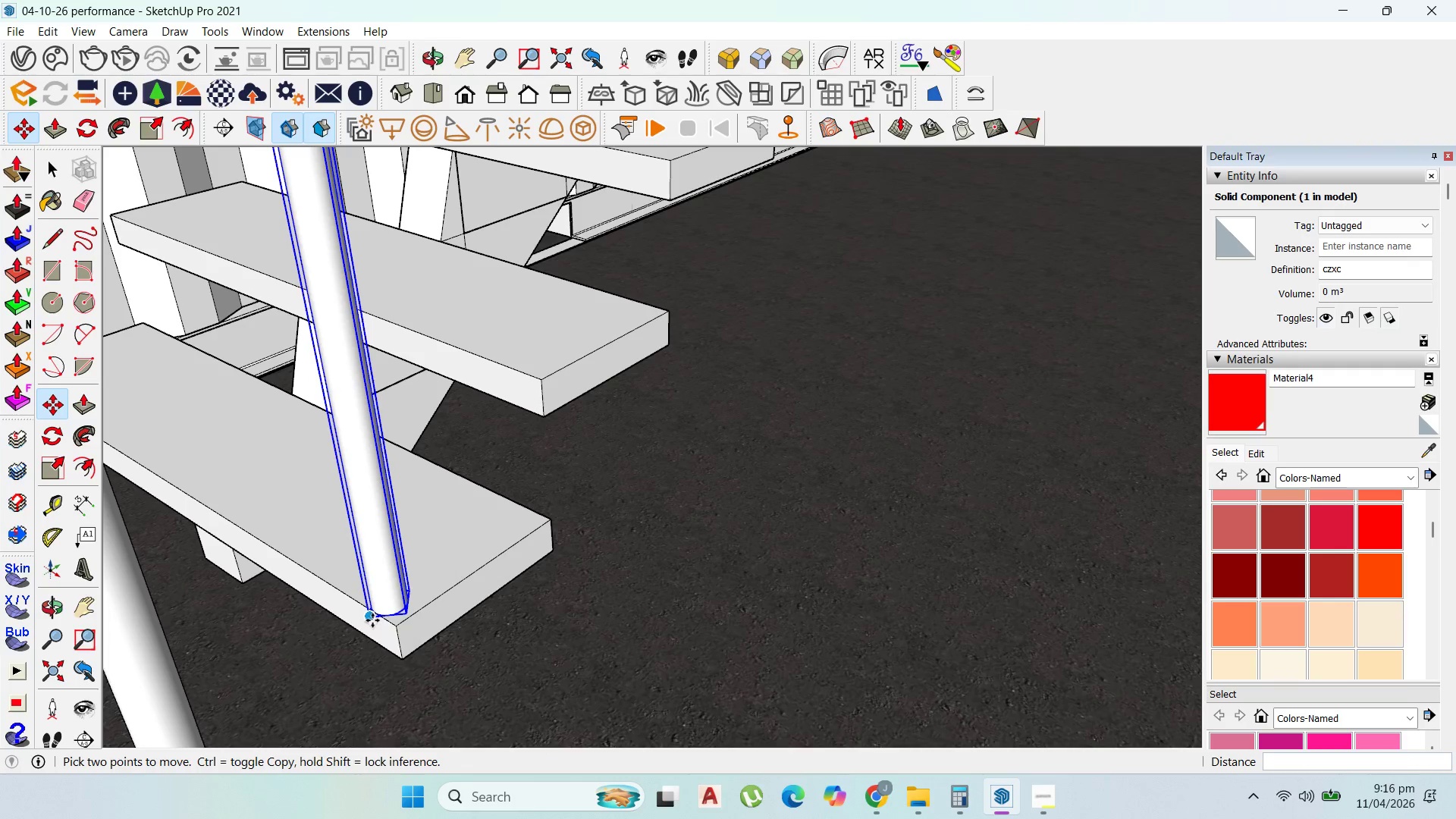 
left_click([391, 614])
 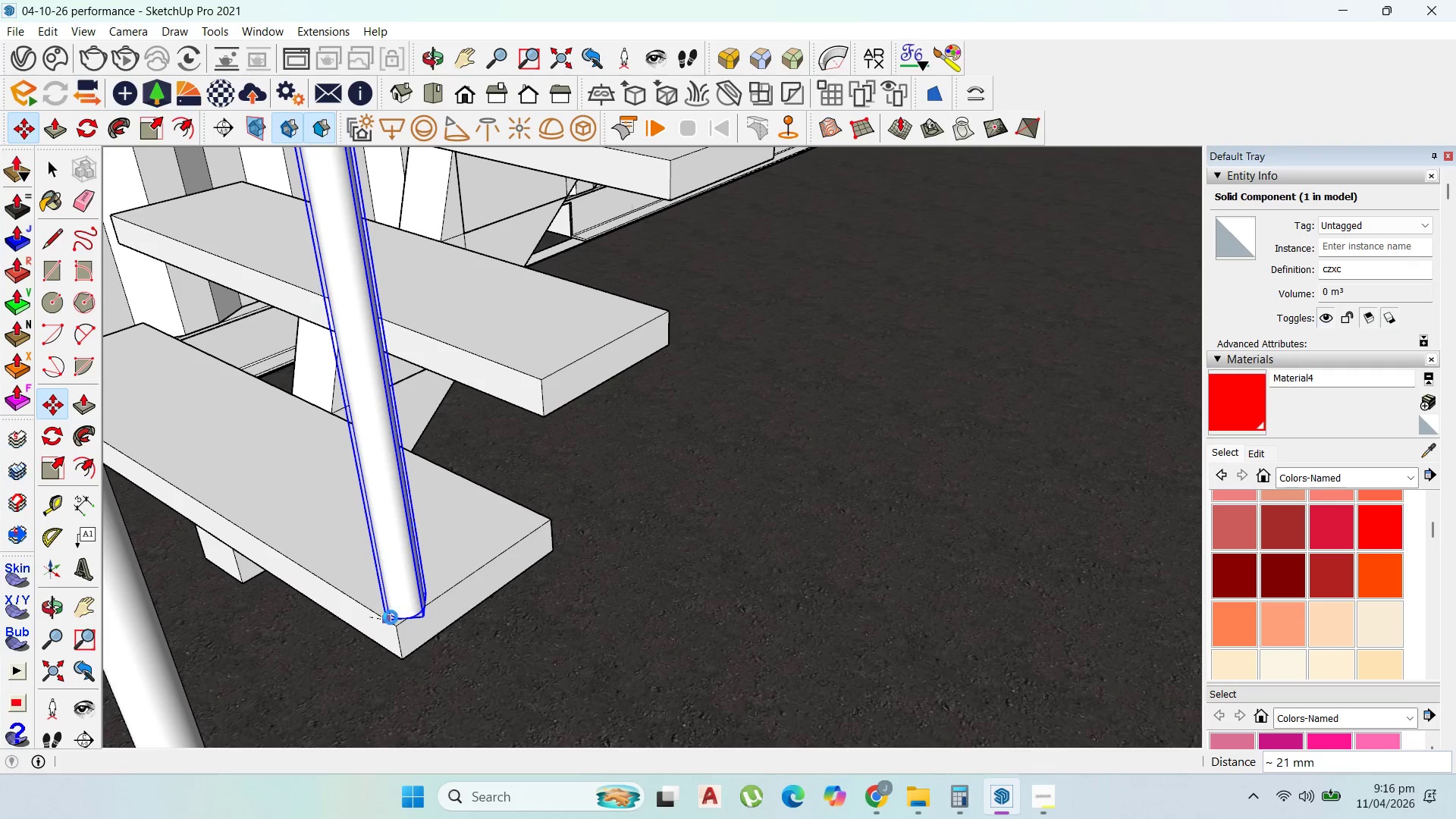 
scroll: coordinate [459, 695], scroll_direction: down, amount: 5.0
 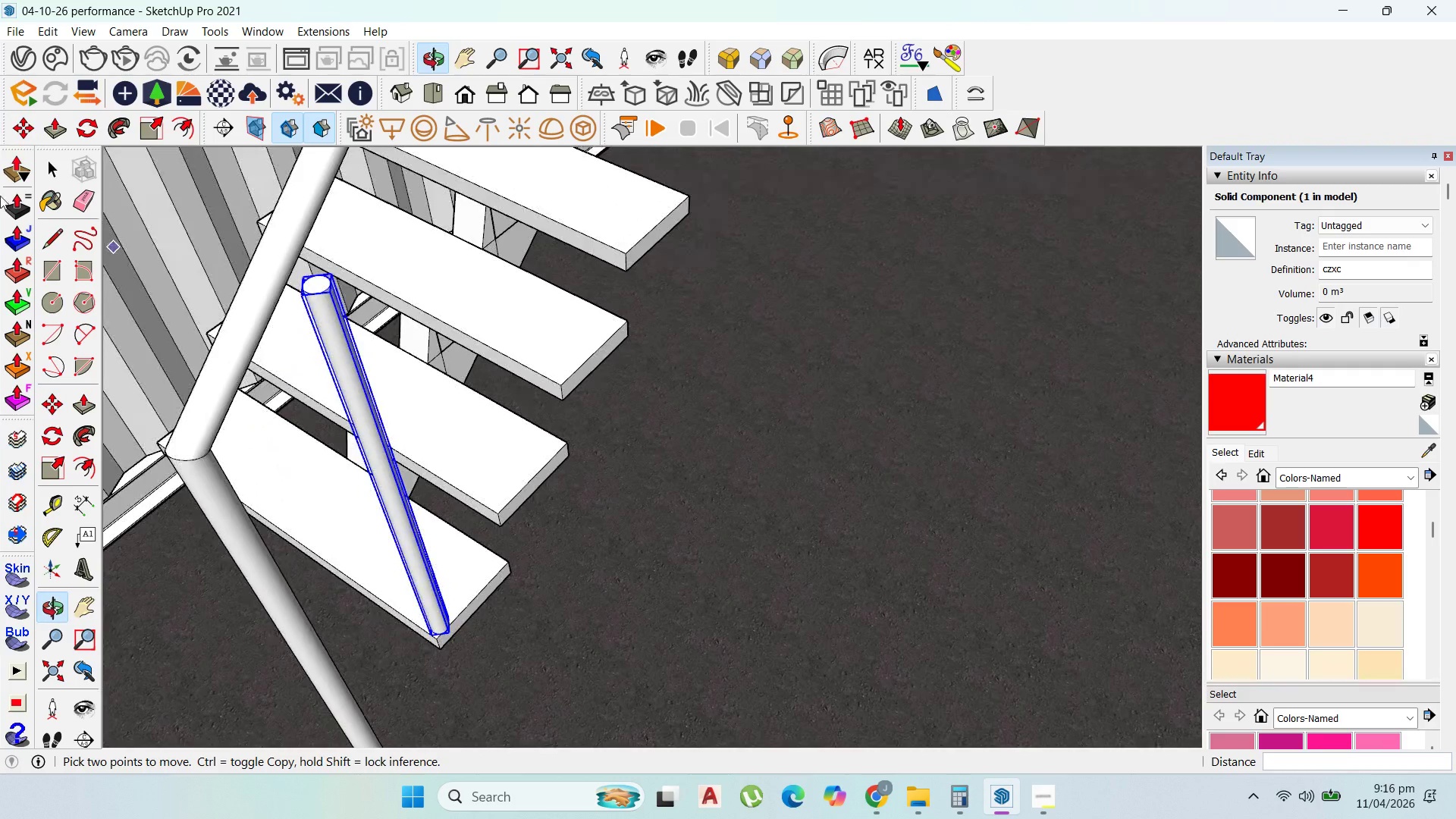 
left_click_drag(start_coordinate=[43, 173], to_coordinate=[57, 171])
 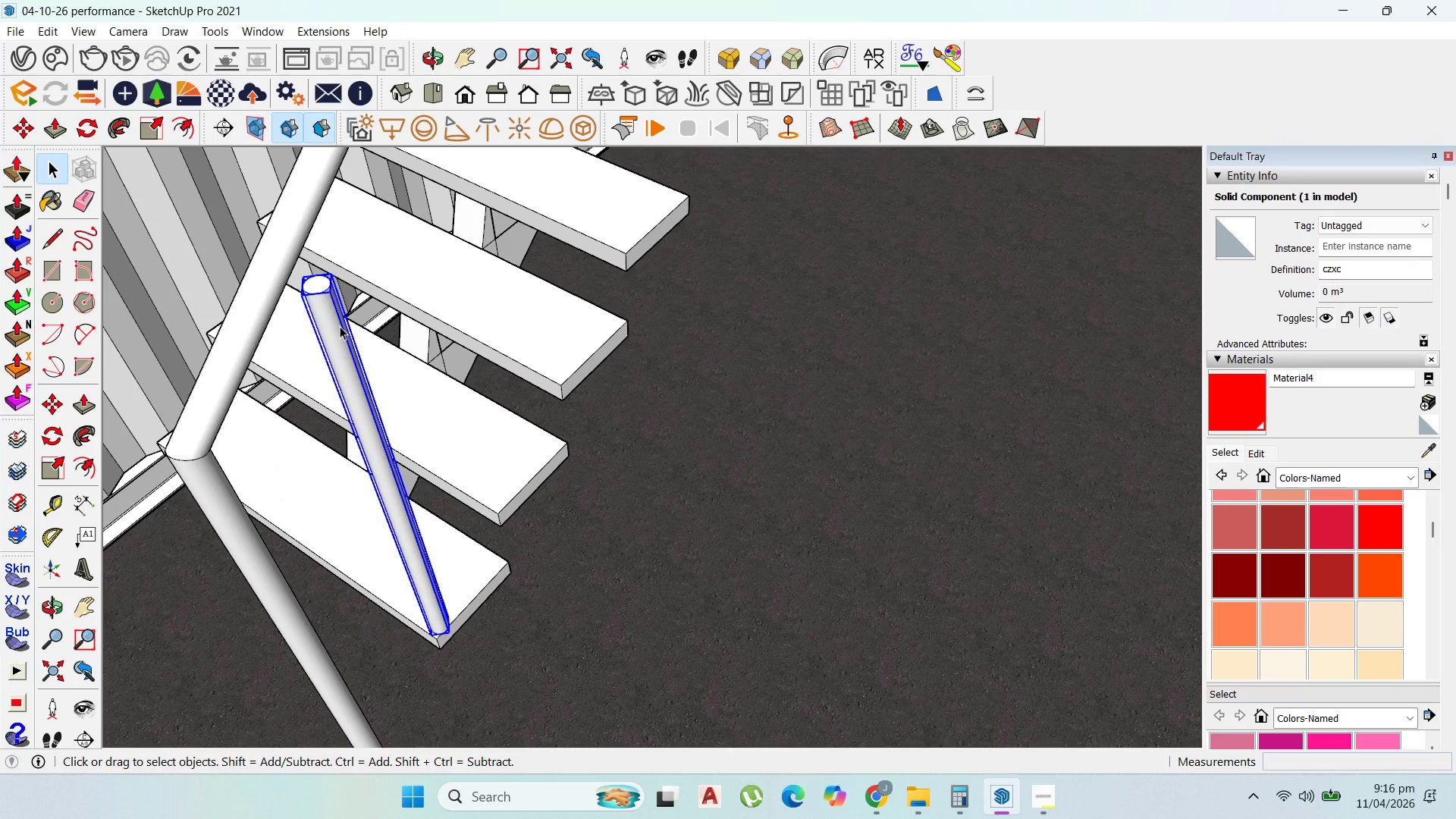 
double_click([340, 326])
 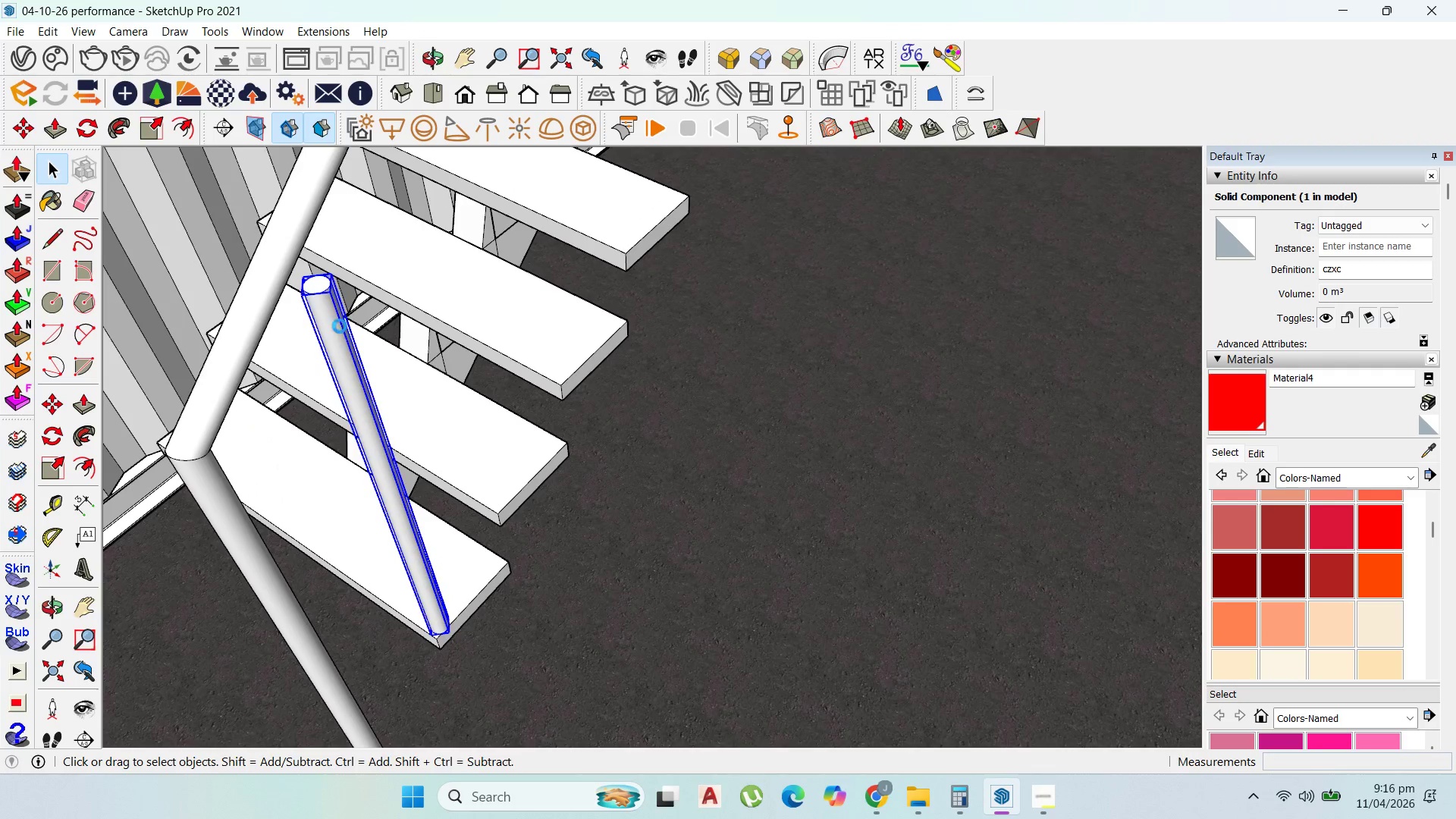 
triple_click([340, 326])
 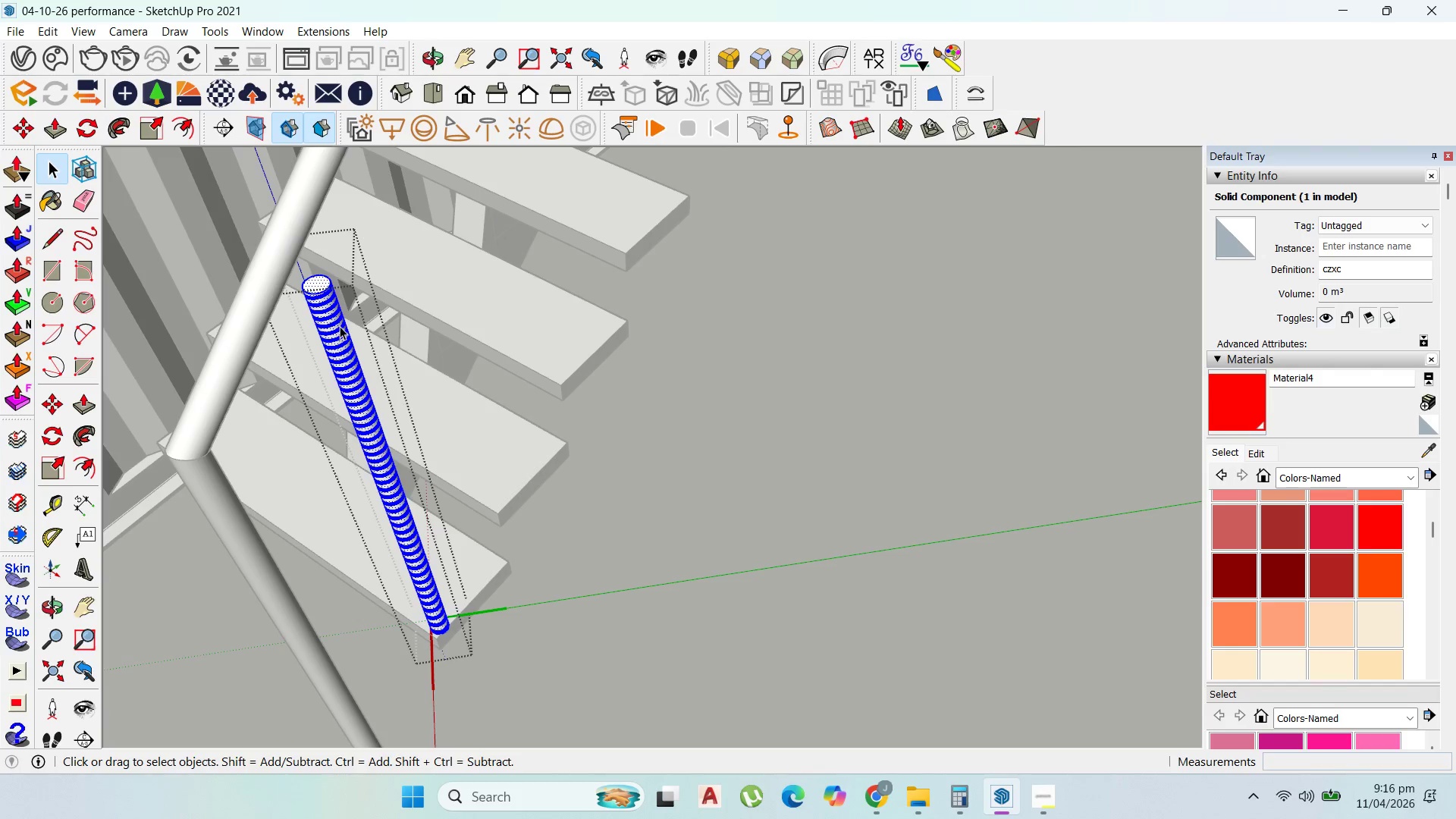 
triple_click([340, 326])
 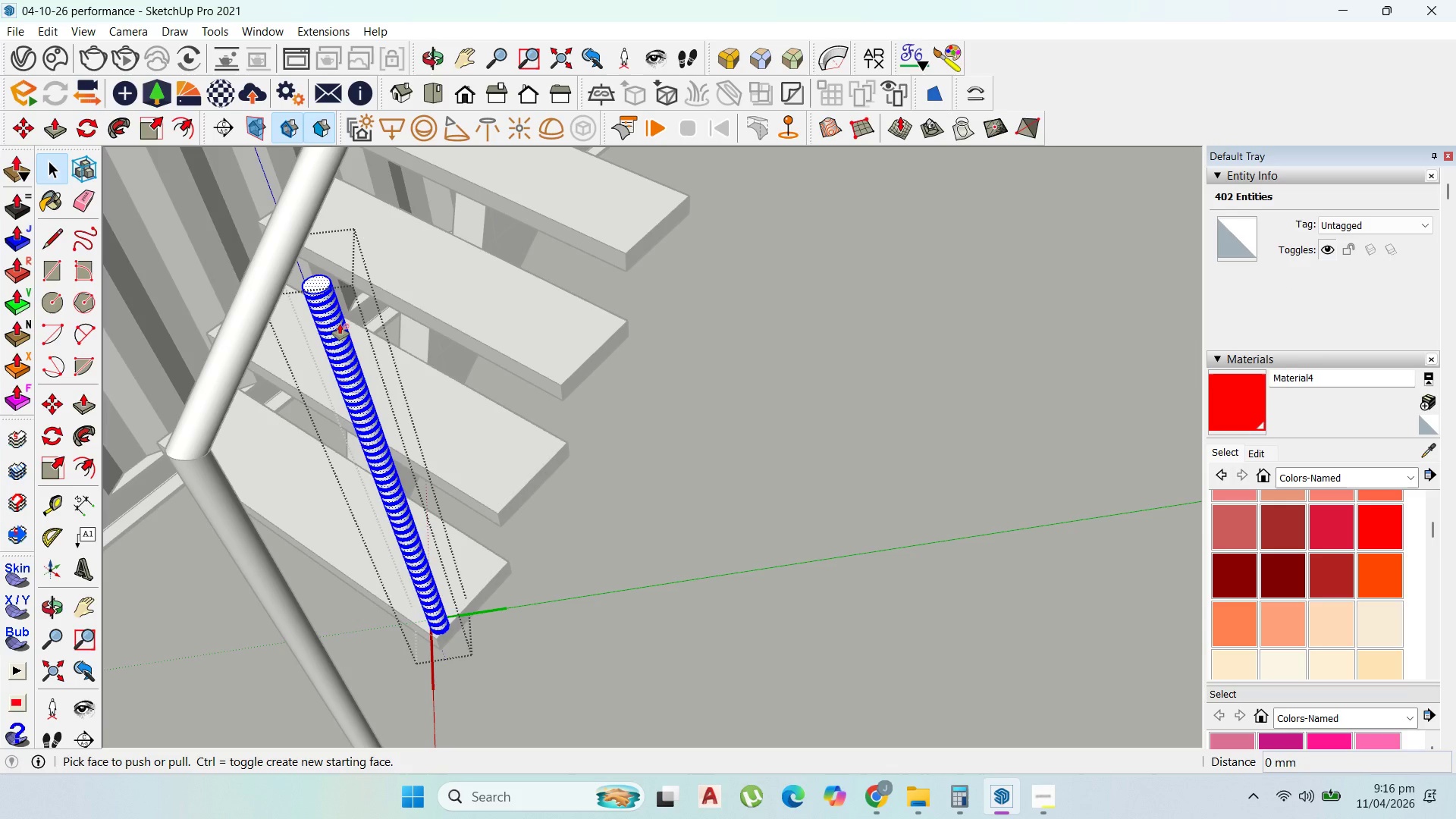 
key(P)
 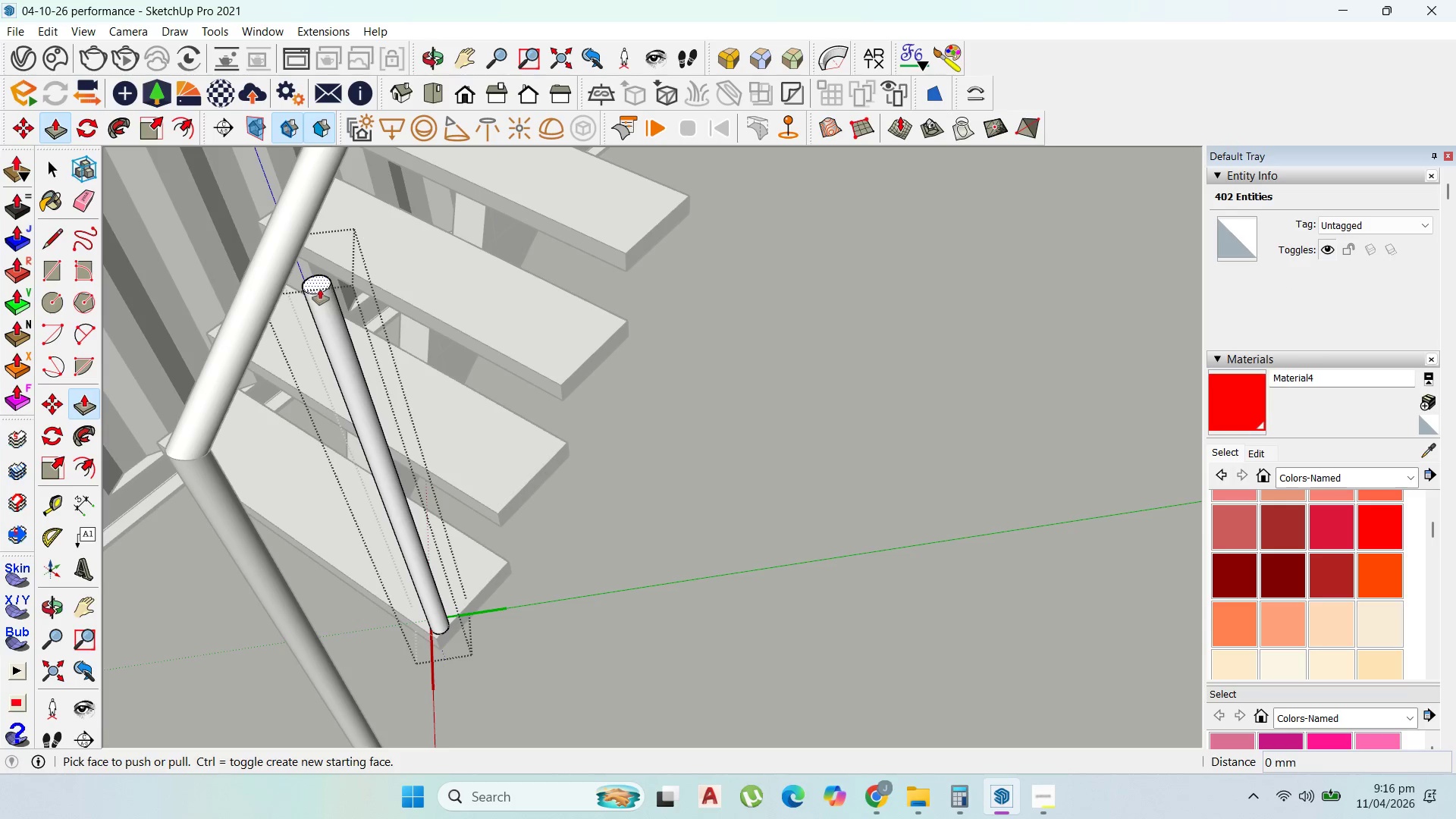 
left_click_drag(start_coordinate=[317, 287], to_coordinate=[294, 222])
 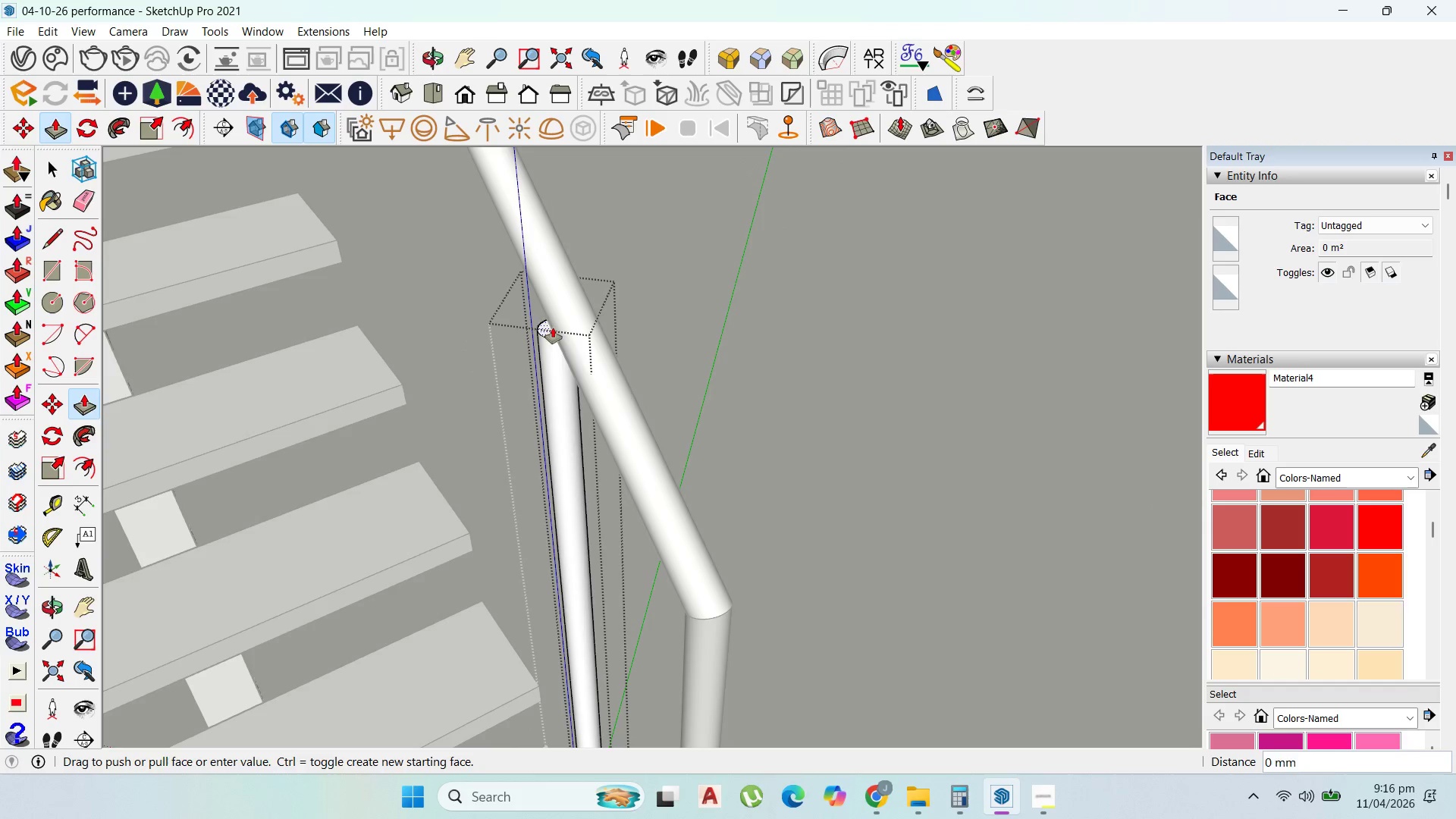 
key(Escape)
 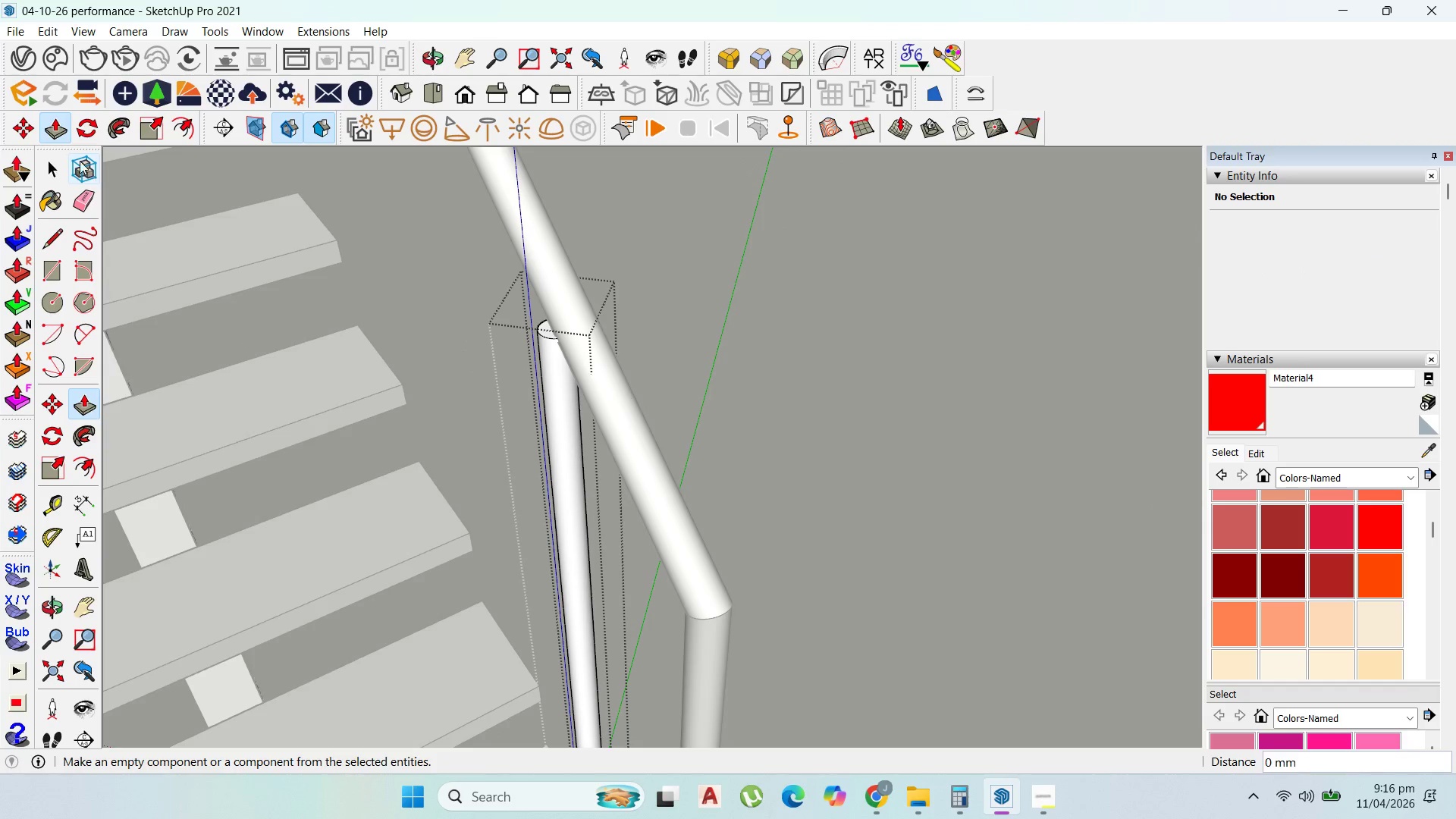 
left_click([55, 156])
 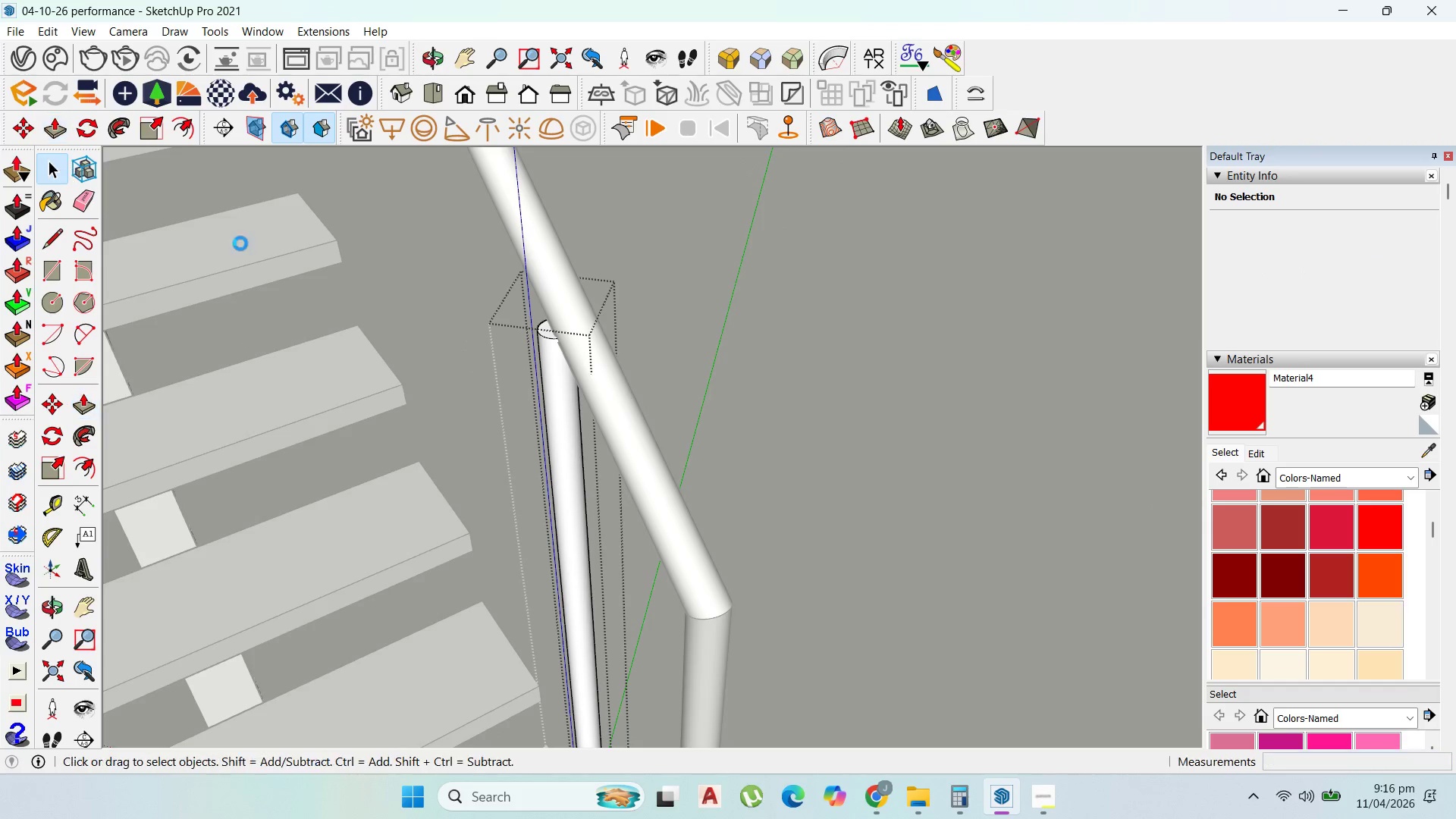 
key(Escape)
 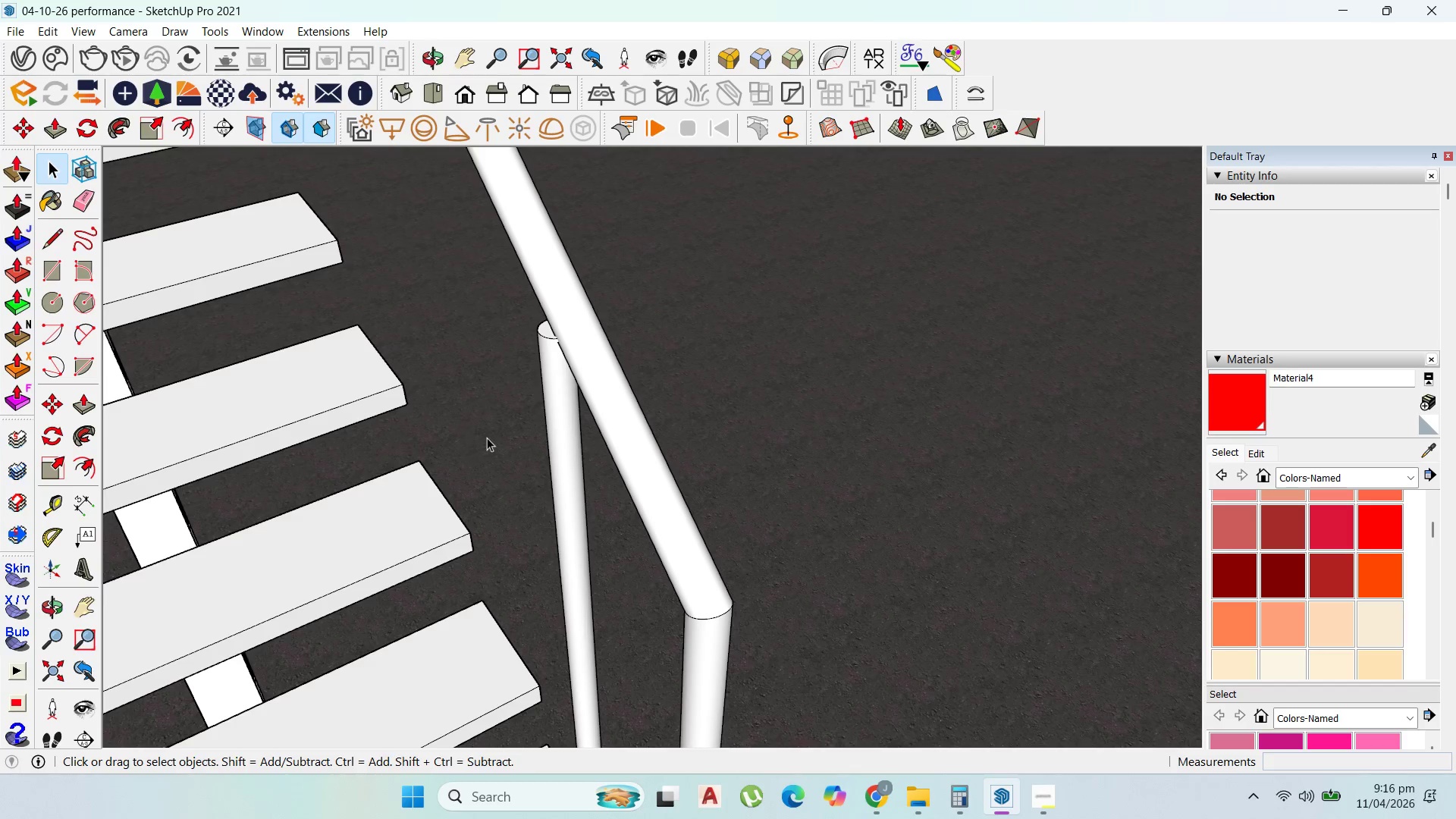 
key(Escape)
 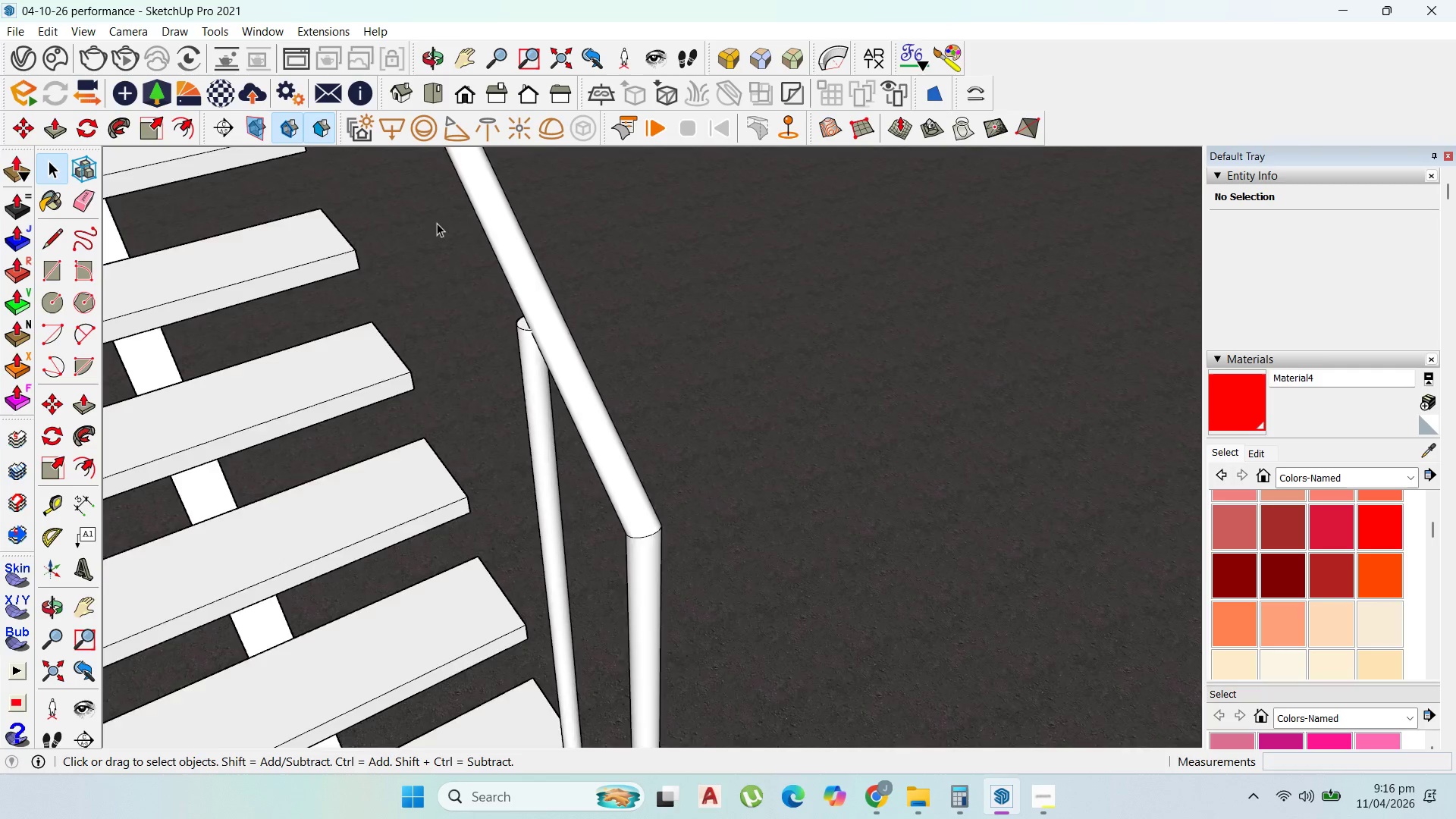 
scroll: coordinate [445, 468], scroll_direction: down, amount: 5.0
 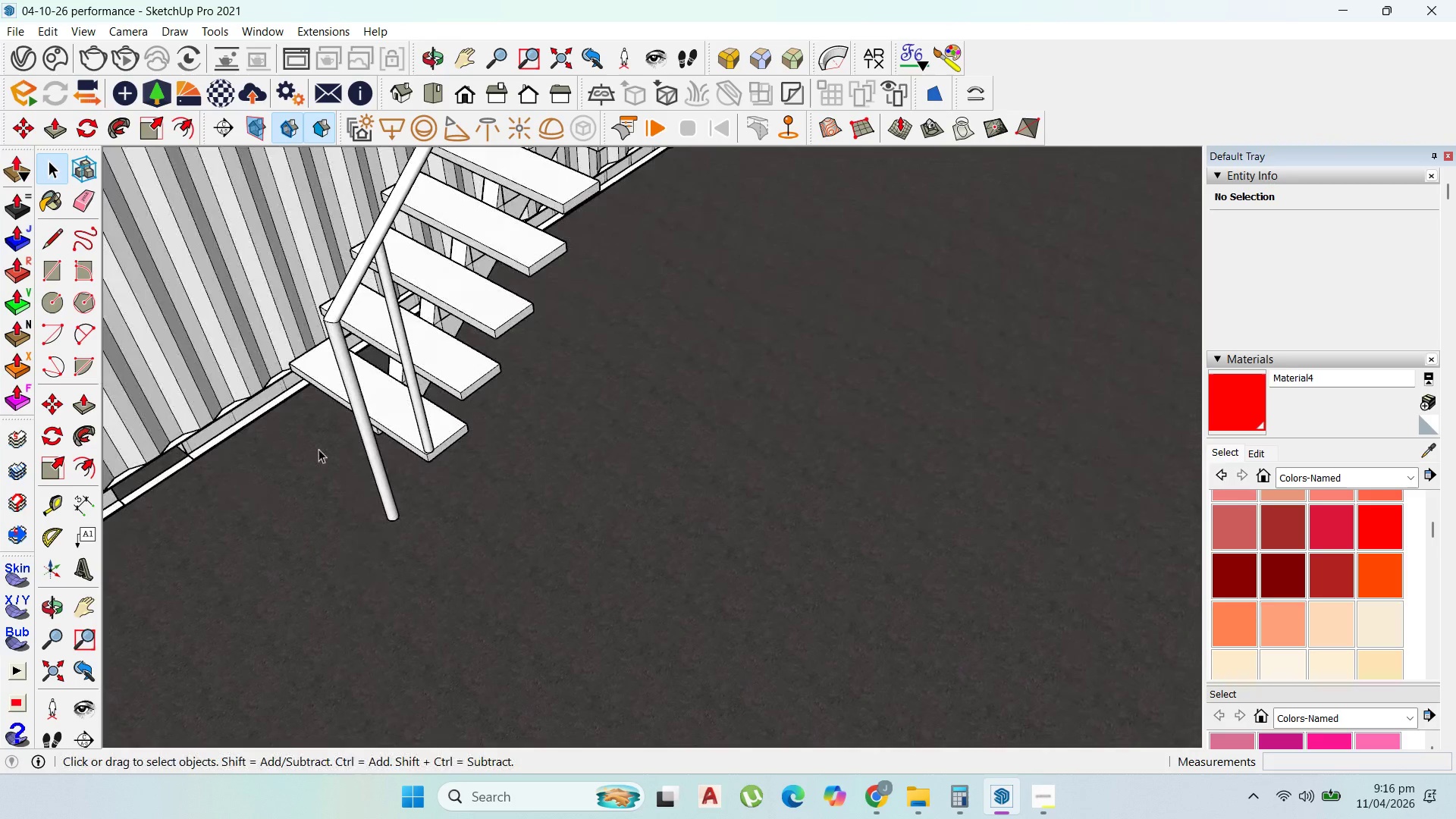 
scroll: coordinate [355, 382], scroll_direction: up, amount: 1.0
 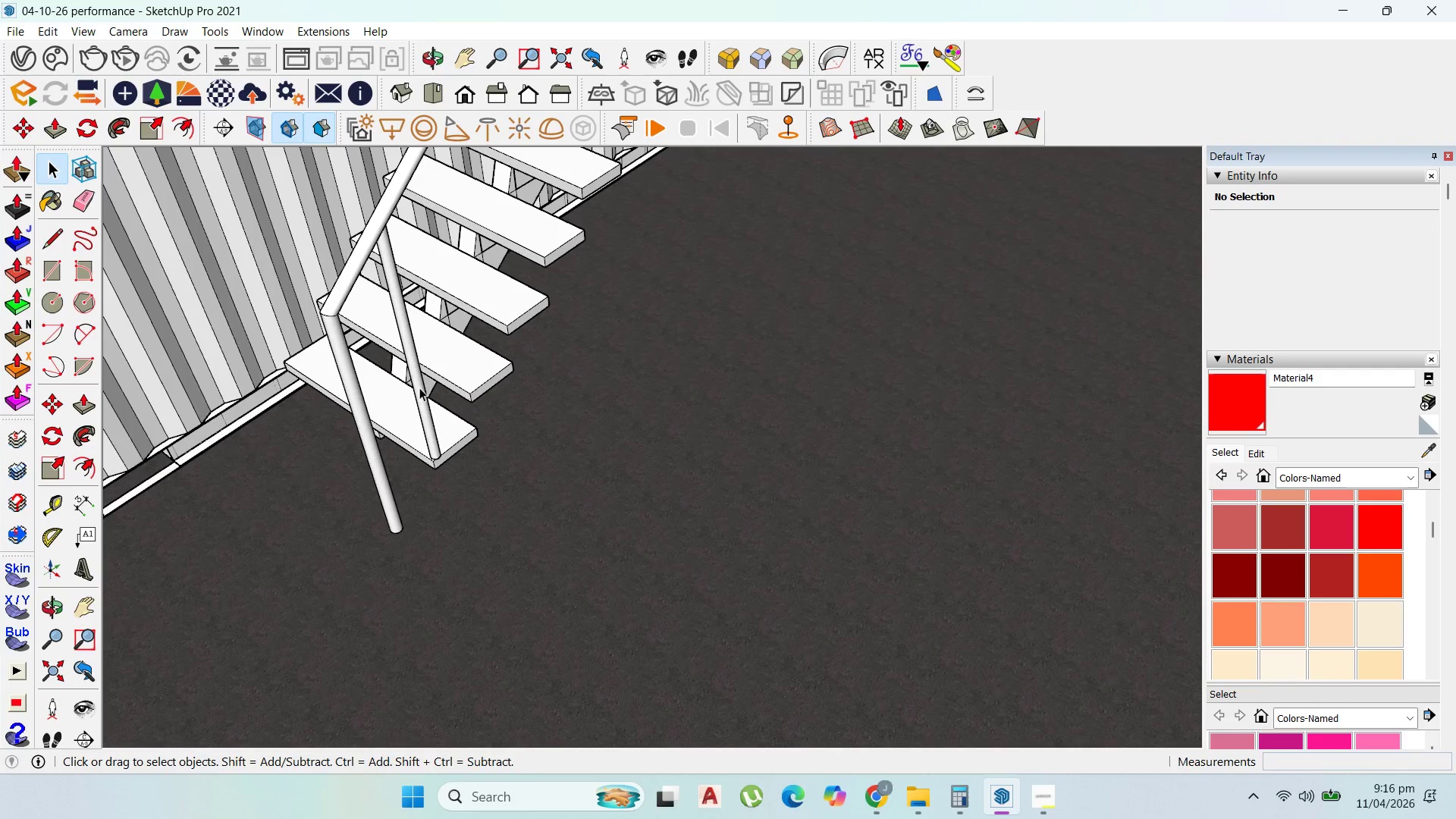 
left_click([420, 388])
 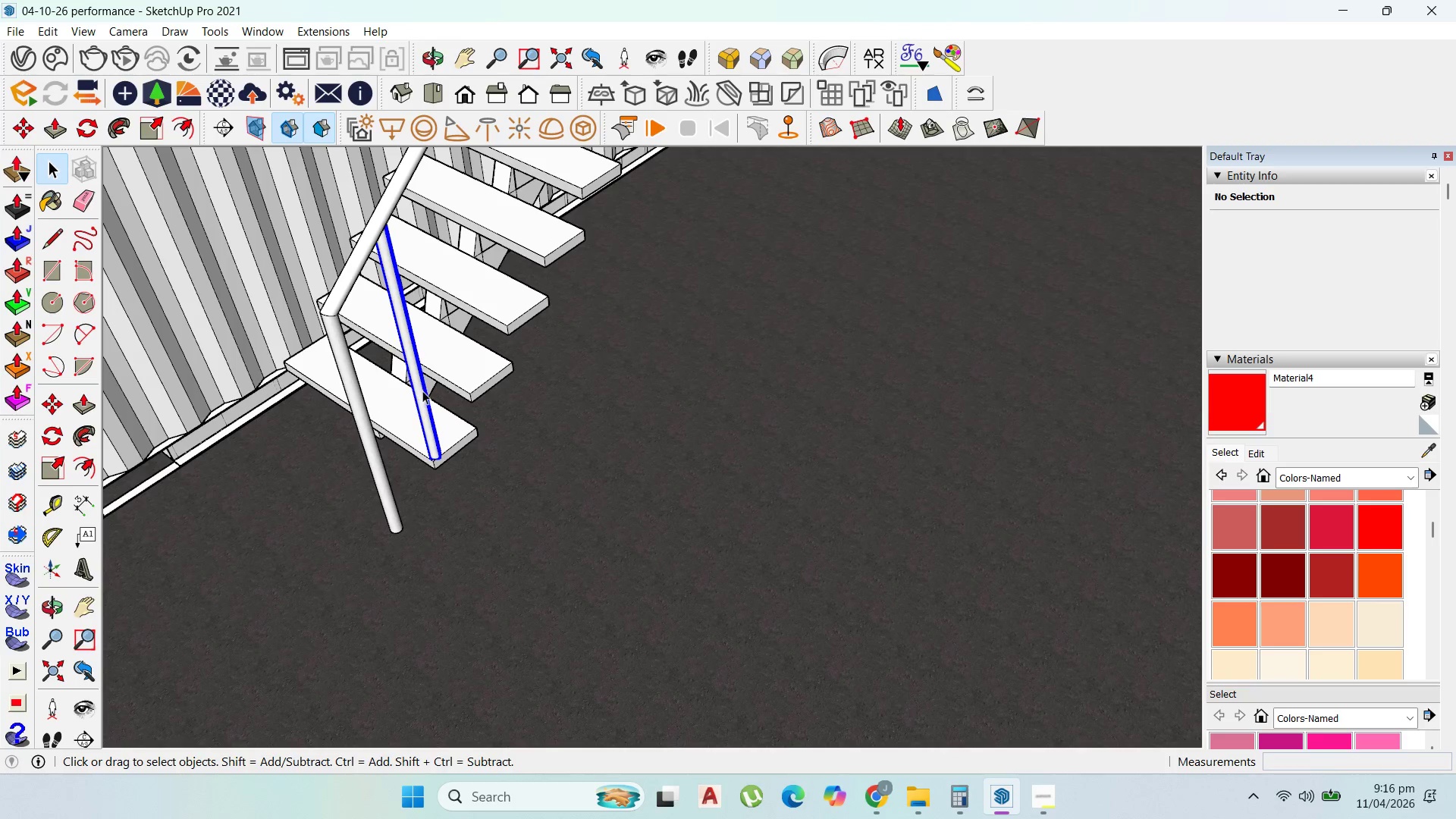 
scroll: coordinate [452, 472], scroll_direction: up, amount: 18.0
 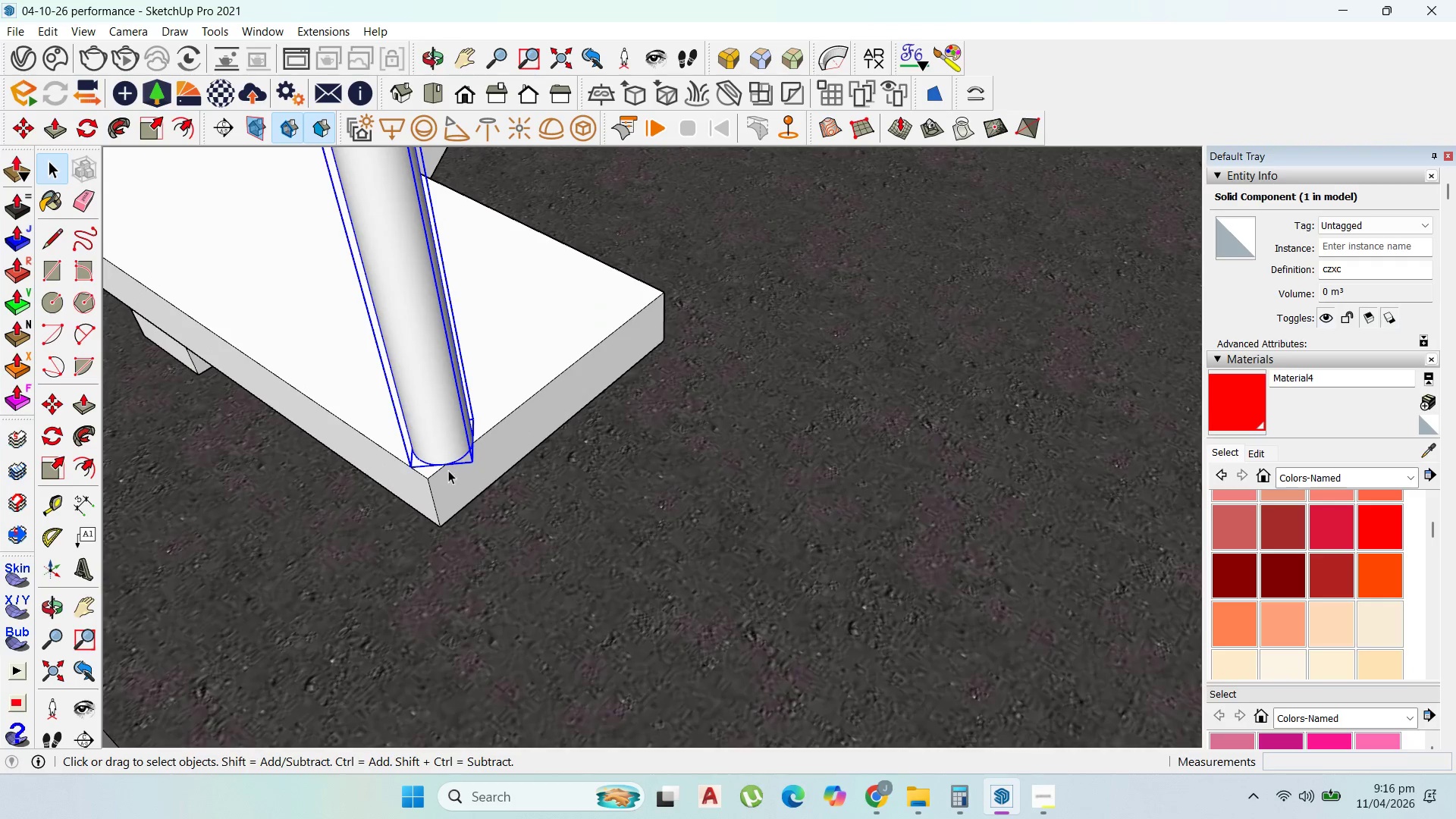 
key(M)
 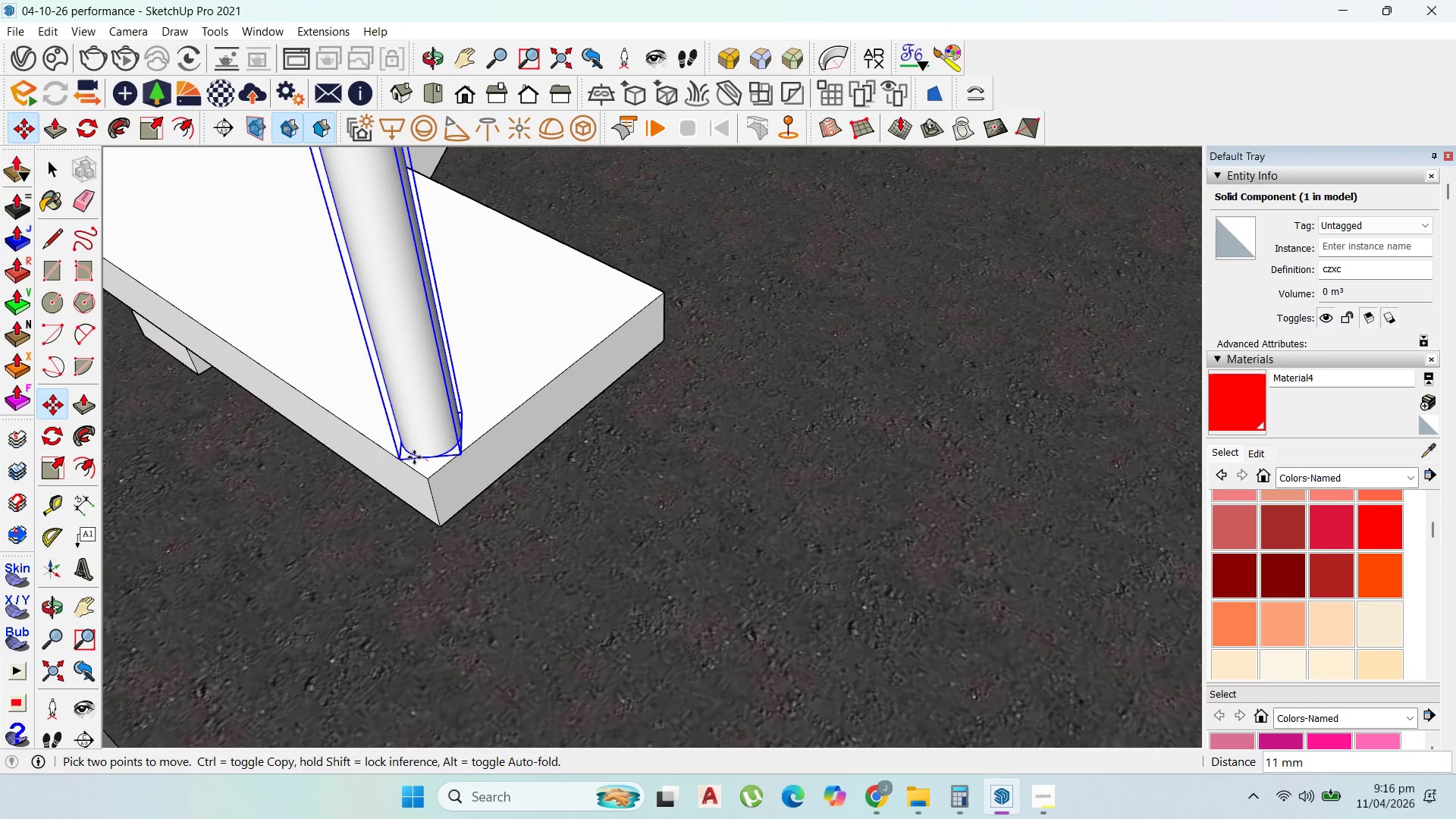 
left_click([414, 457])
 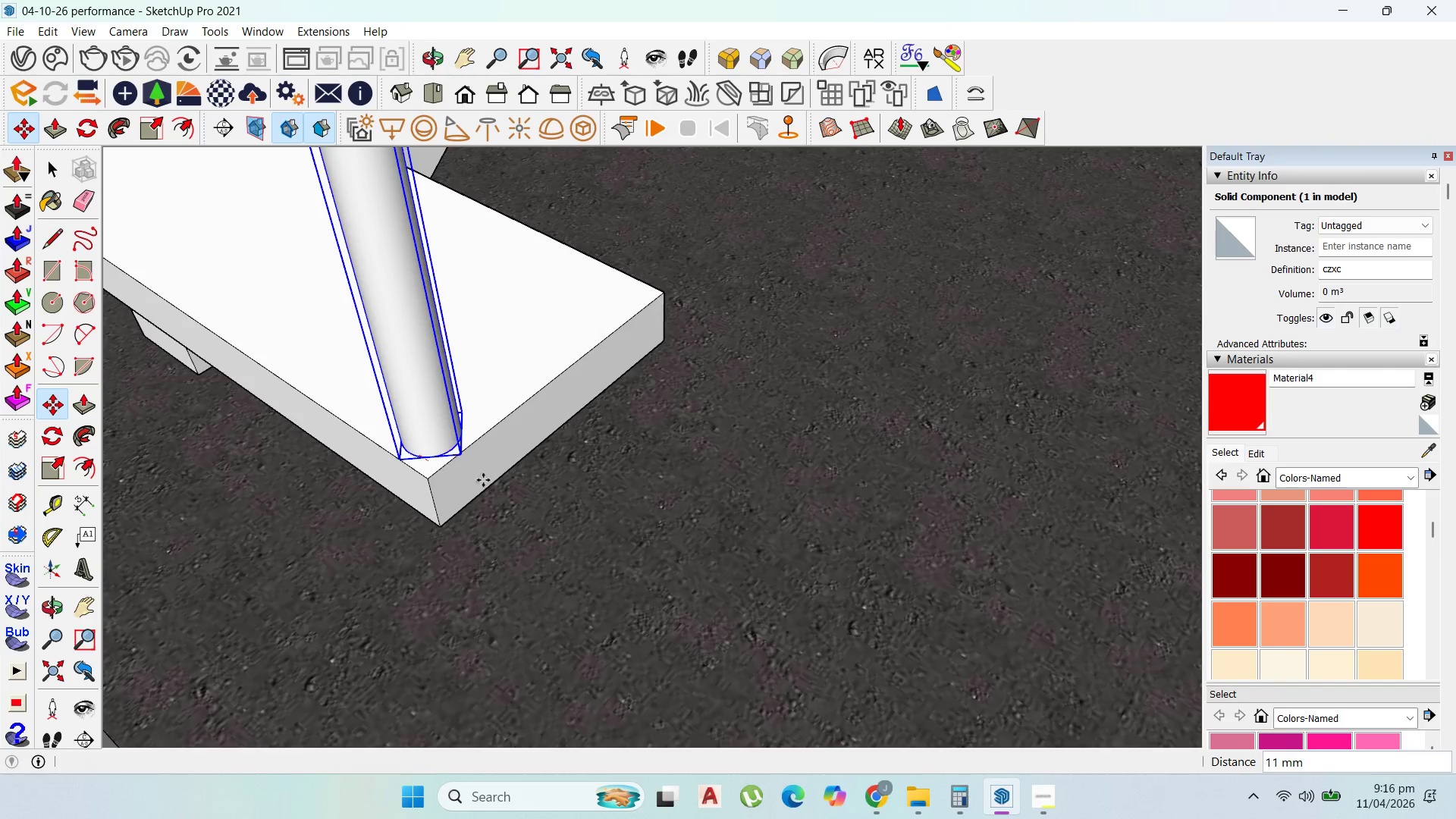 
scroll: coordinate [447, 490], scroll_direction: down, amount: 6.0
 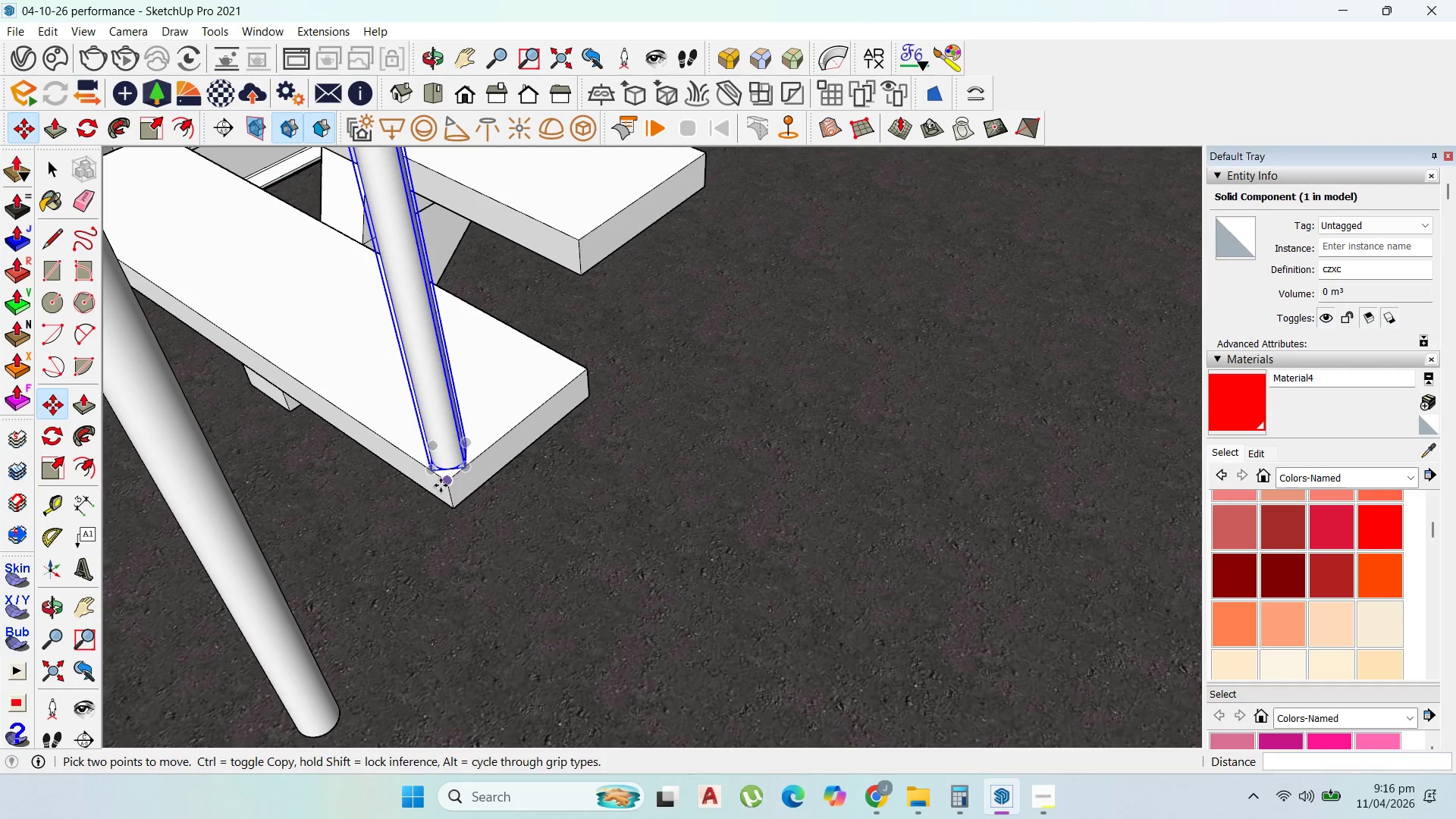 
left_click([441, 485])
 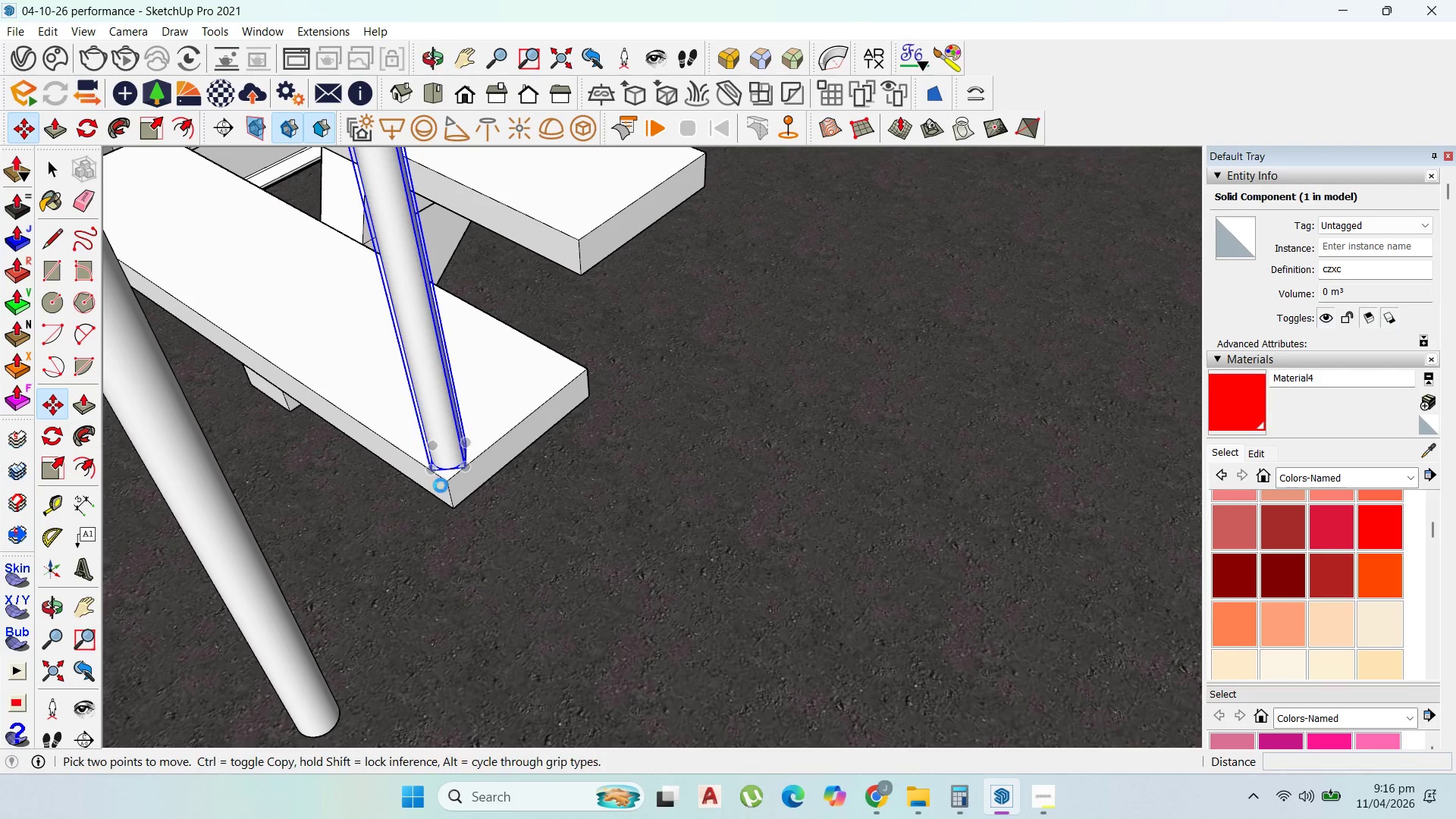 
key(Control+ControlLeft)
 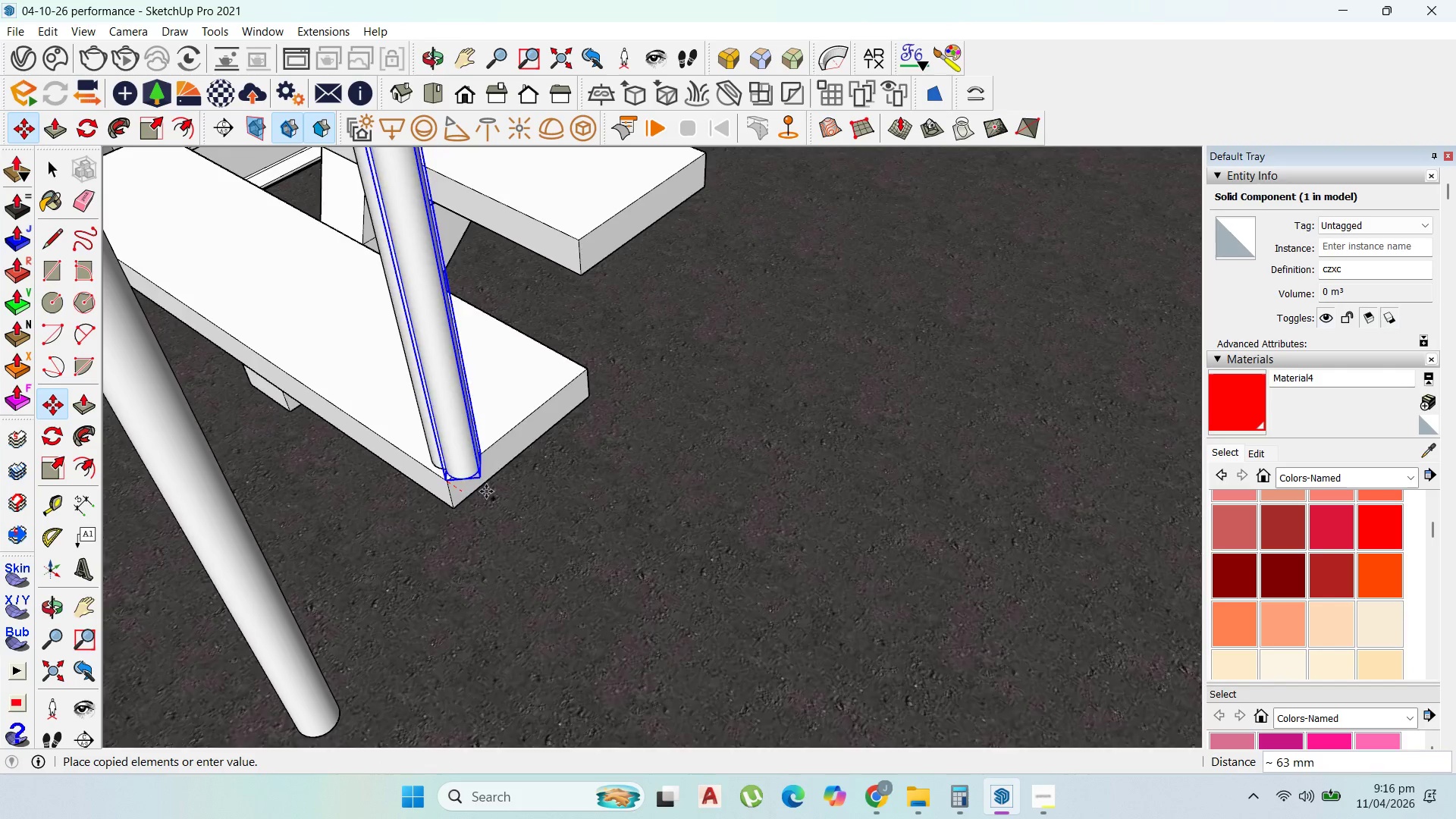 
scroll: coordinate [544, 423], scroll_direction: down, amount: 4.0
 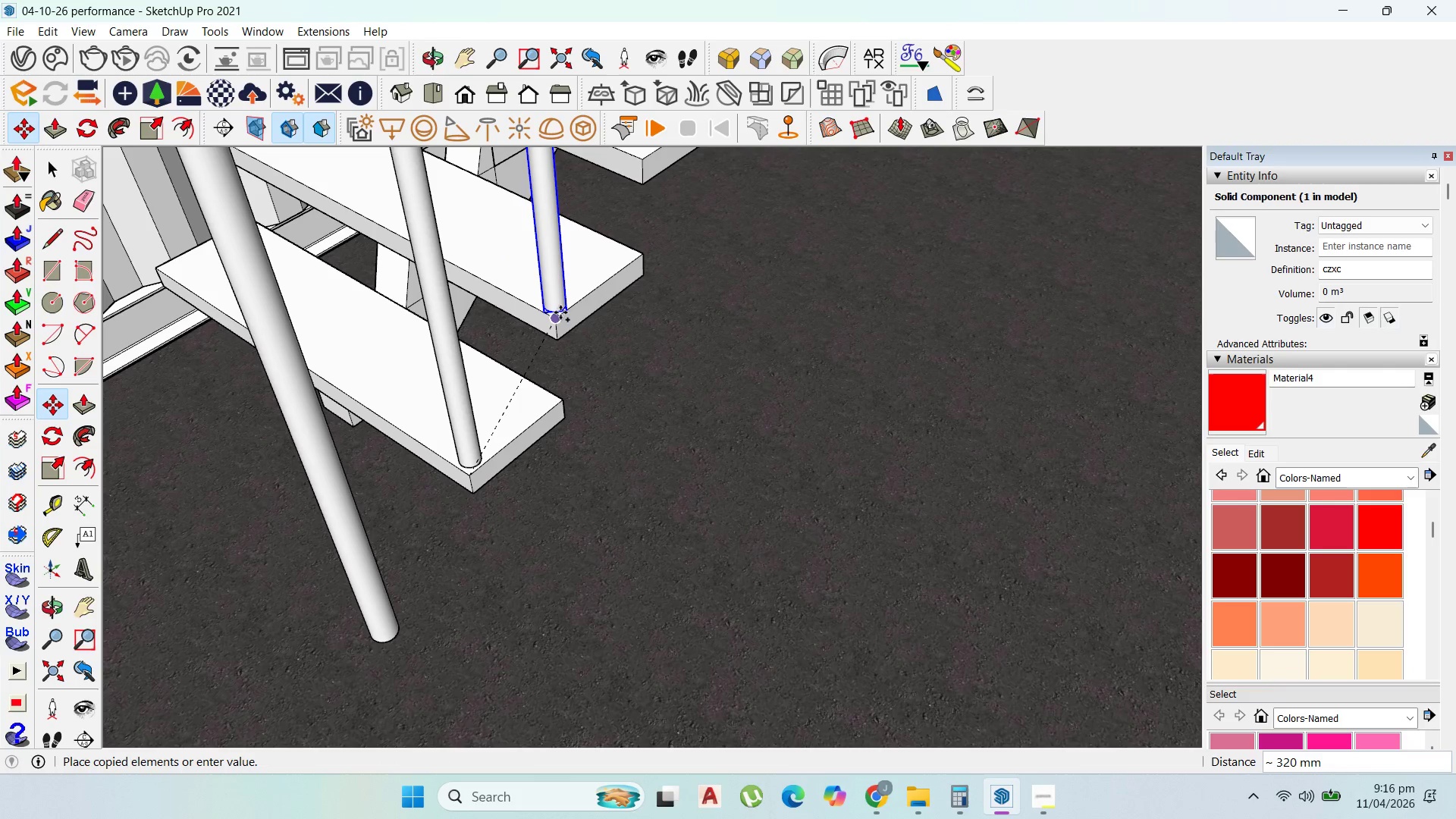 
left_click([560, 312])
 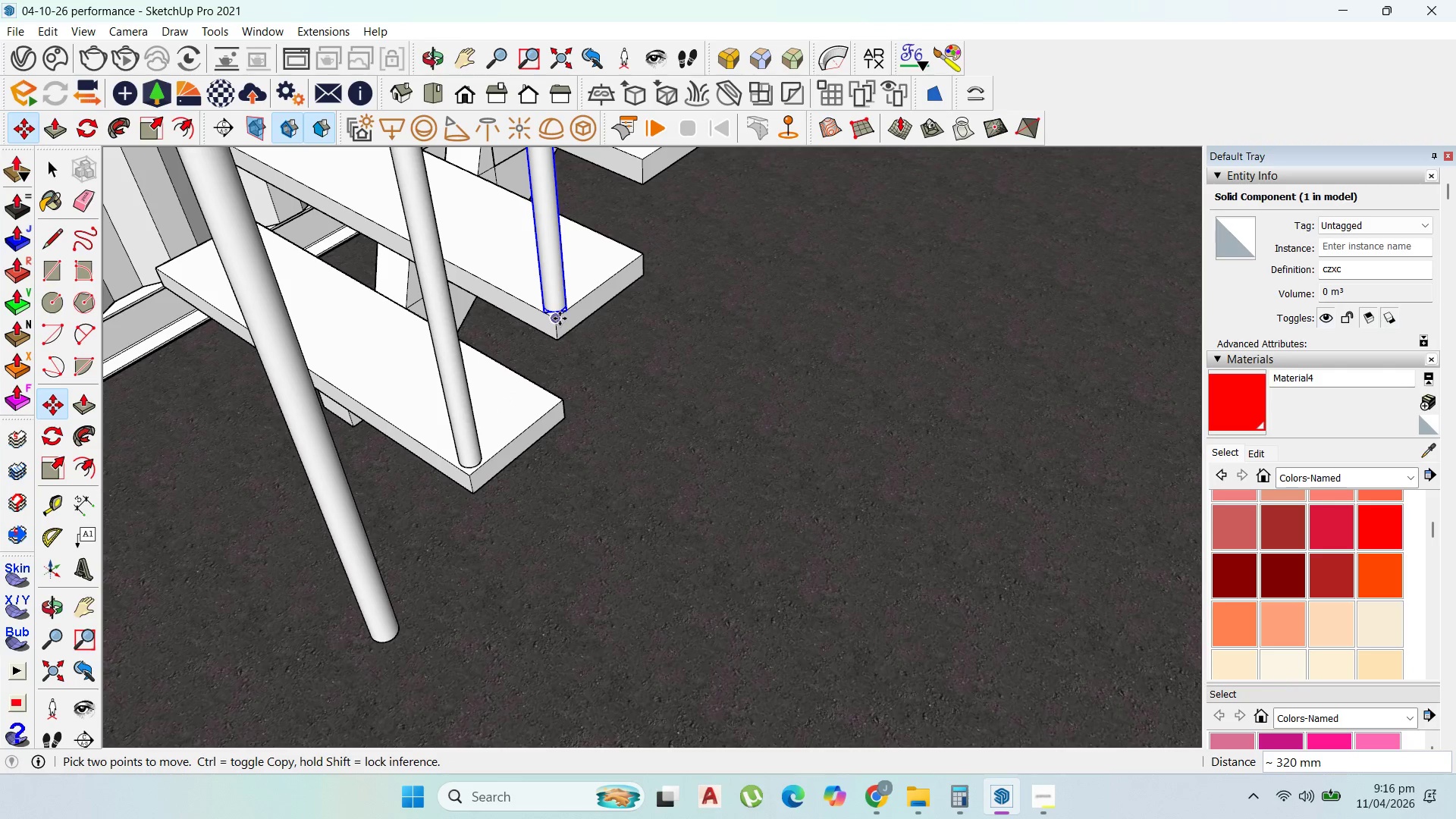 
left_click([559, 318])
 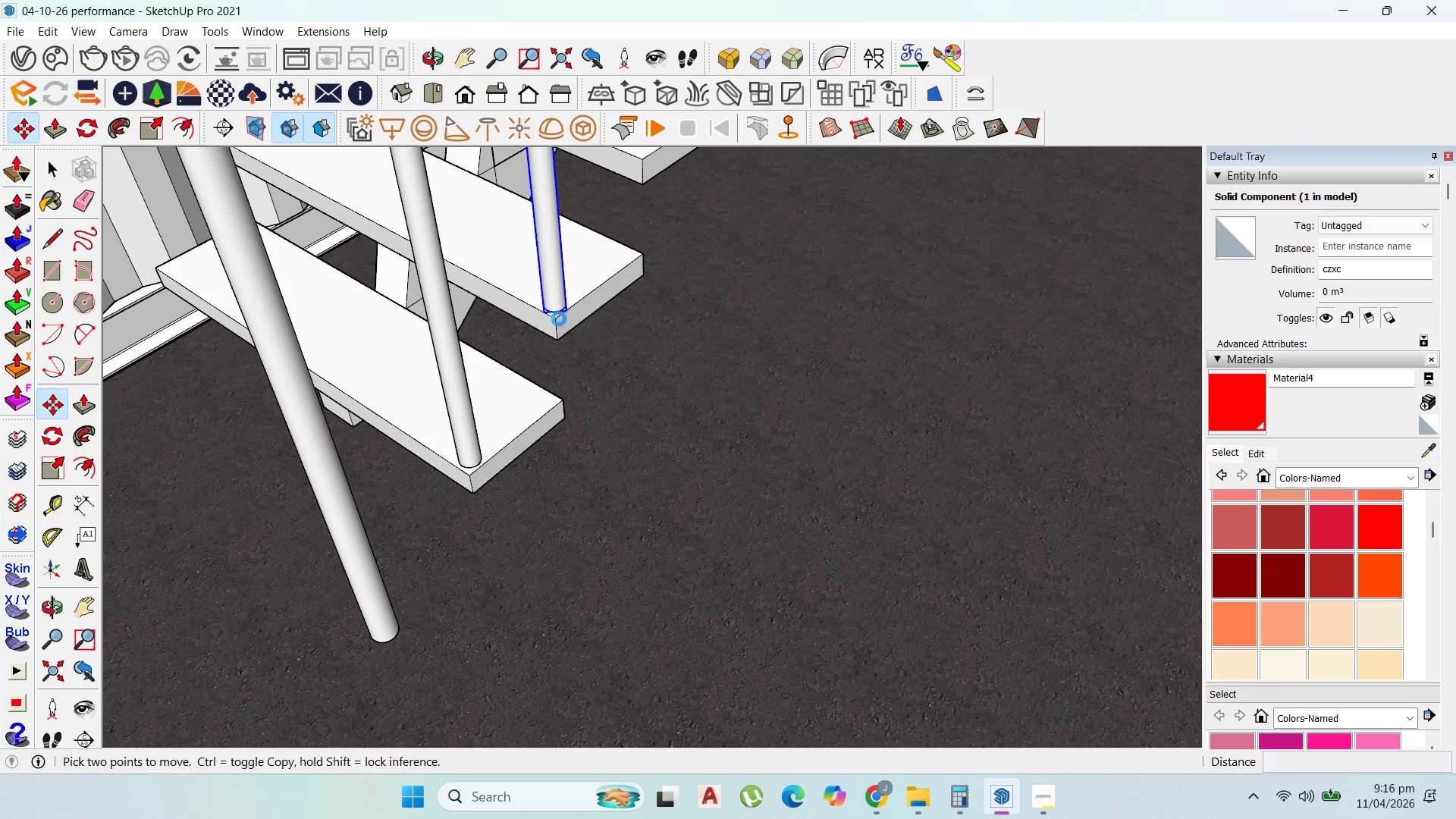 
key(Control+ControlLeft)
 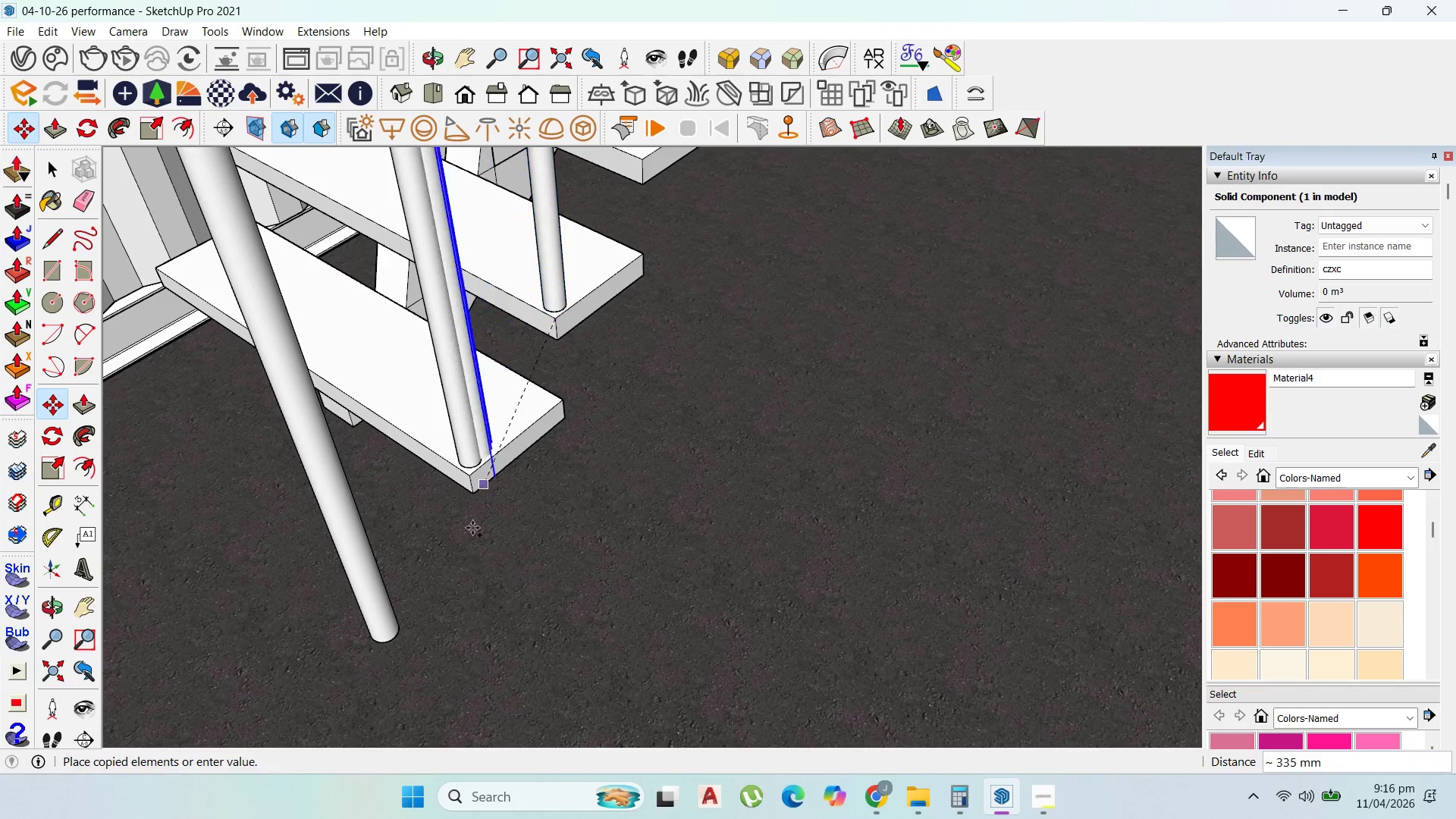 
scroll: coordinate [449, 577], scroll_direction: down, amount: 12.0
 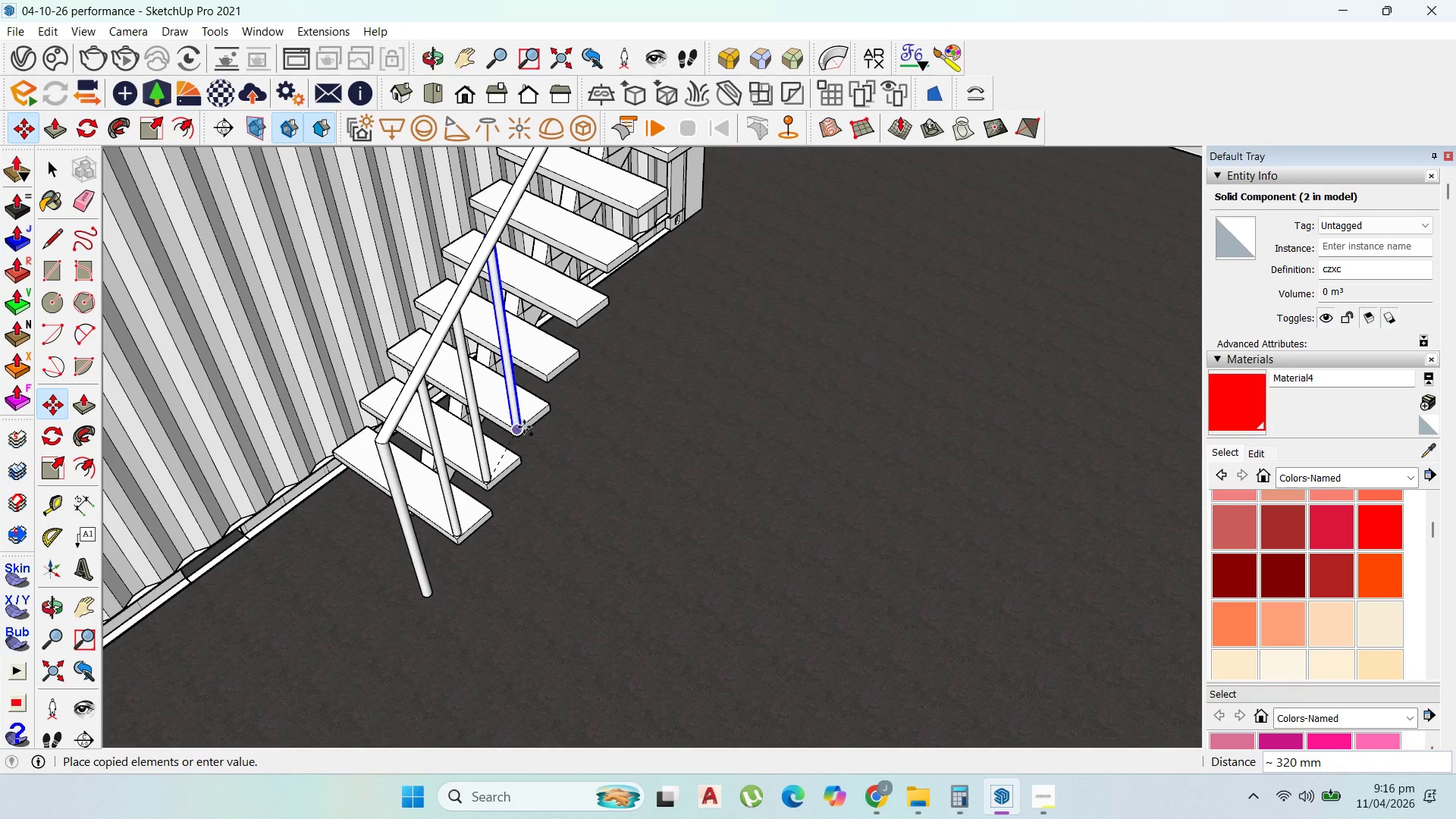 
key(Control+ControlLeft)
 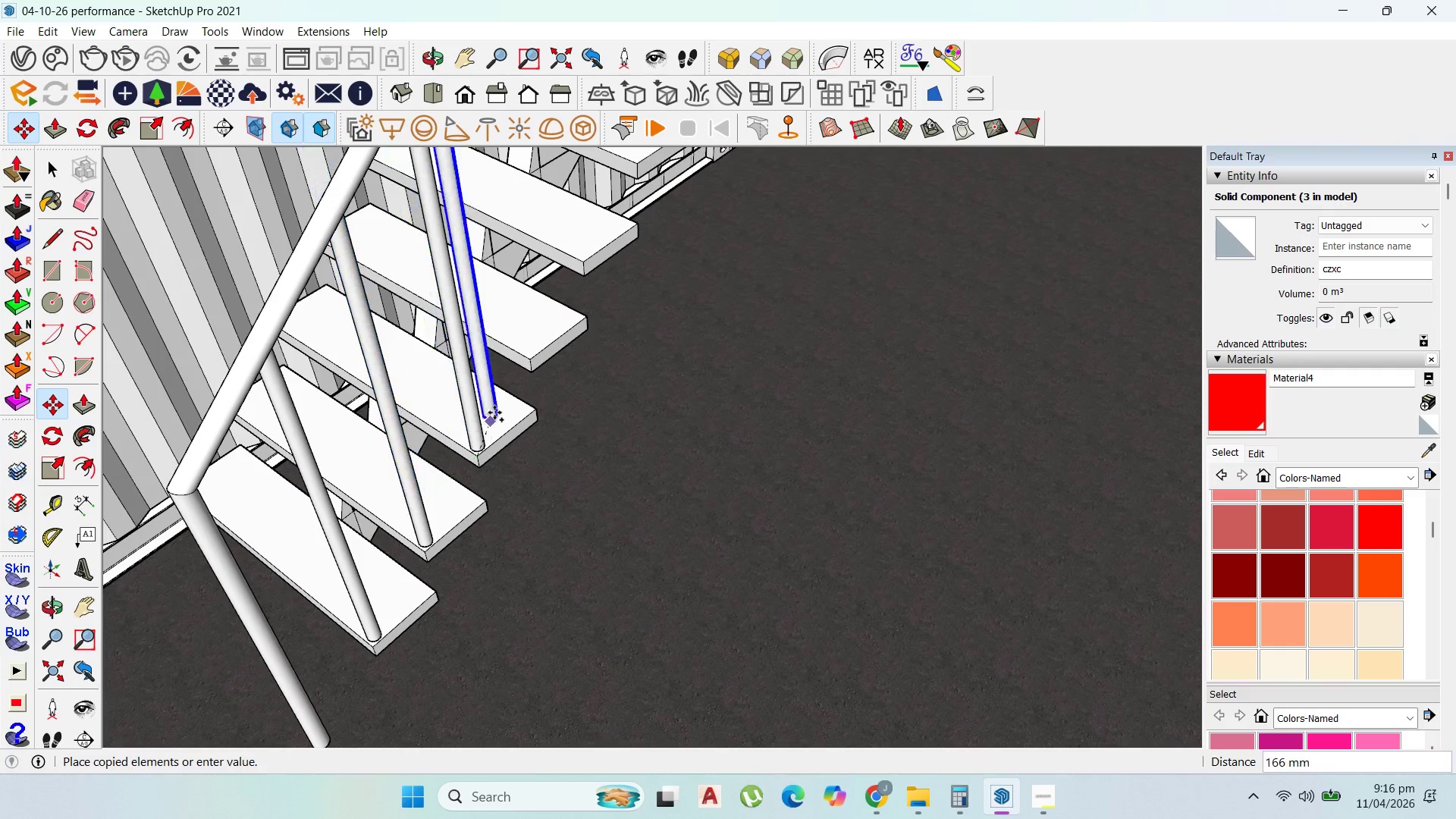 
left_click([513, 434])
 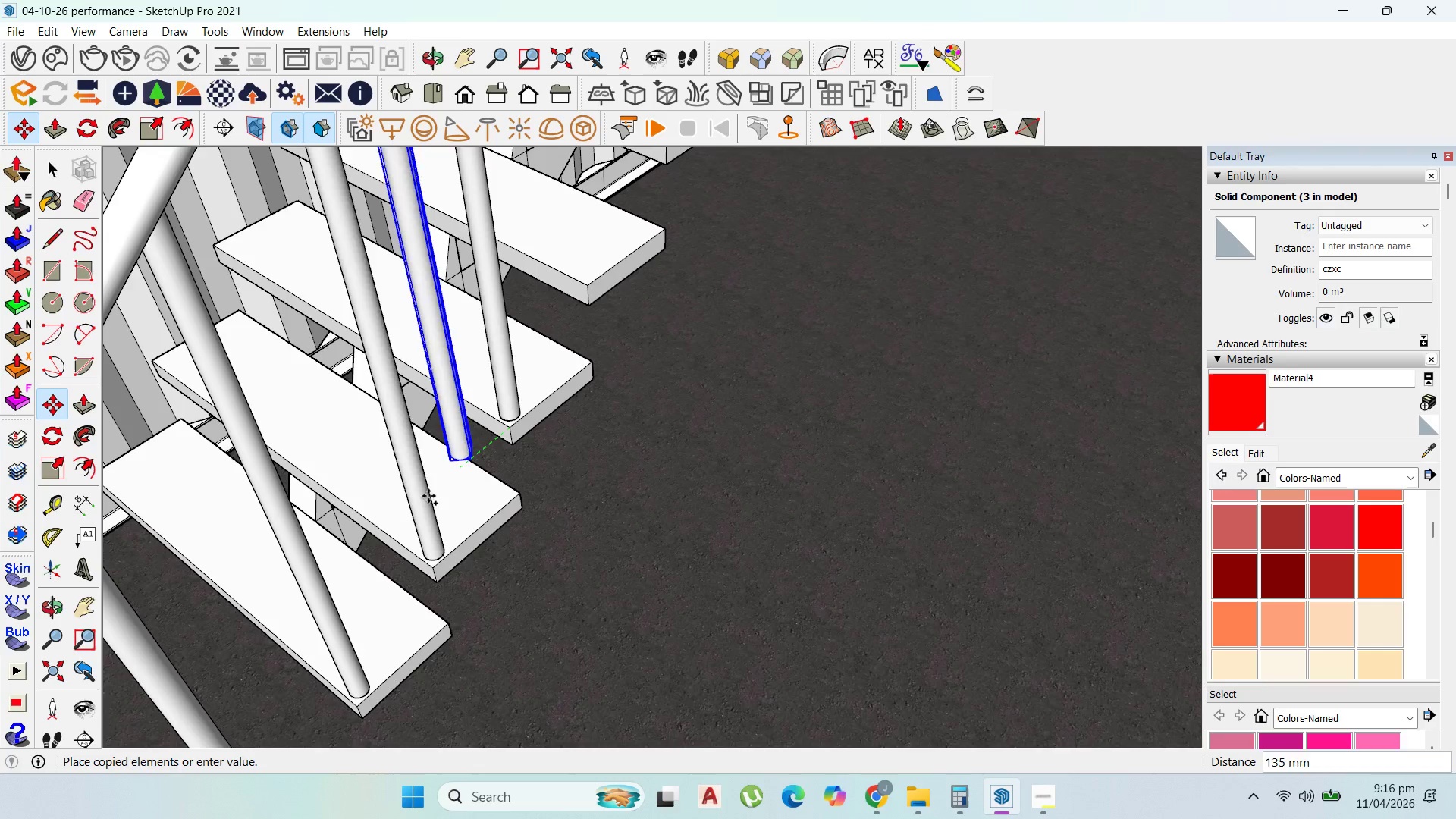 
scroll: coordinate [514, 435], scroll_direction: up, amount: 8.0
 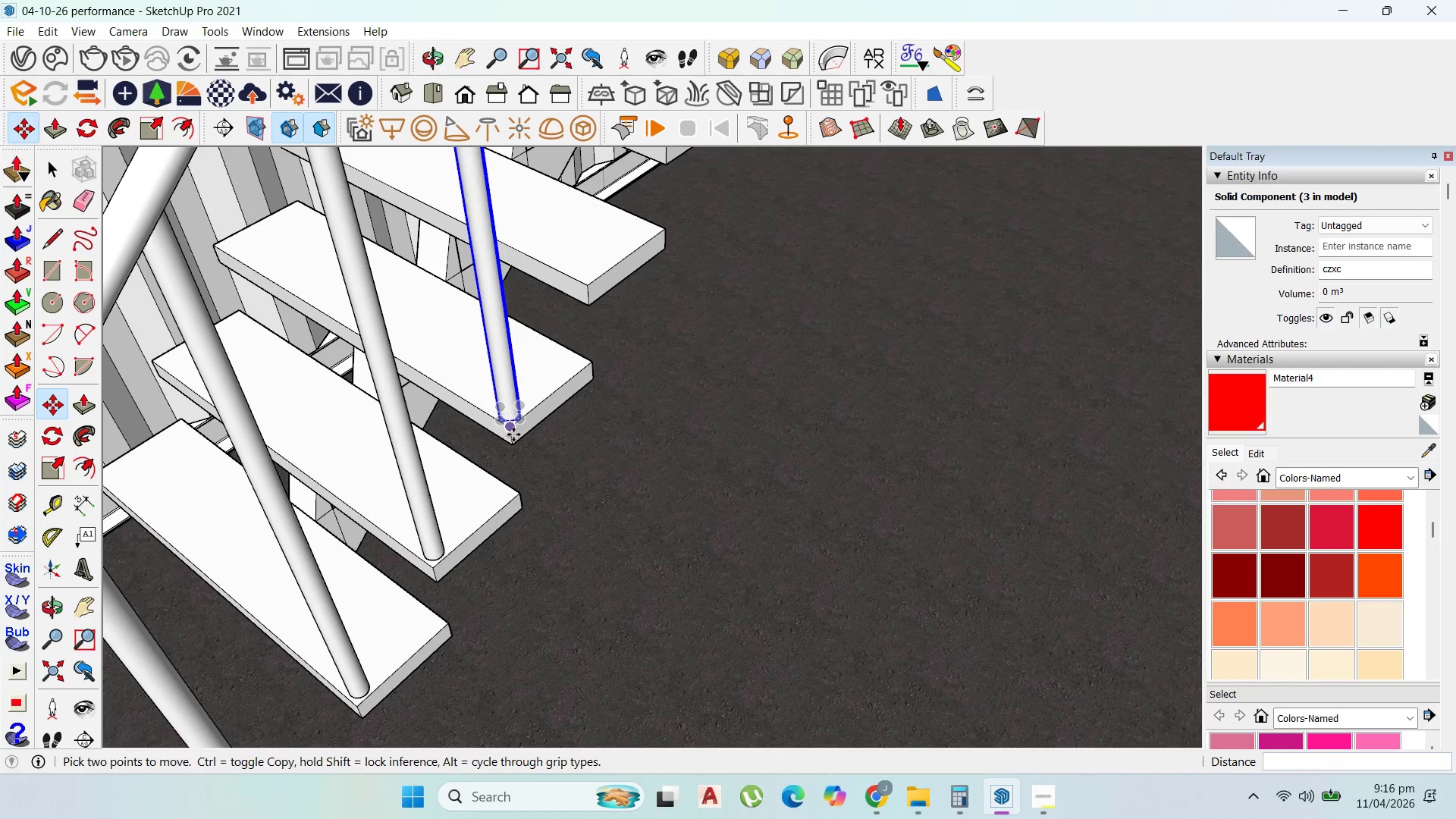 
scroll: coordinate [406, 519], scroll_direction: down, amount: 6.0
 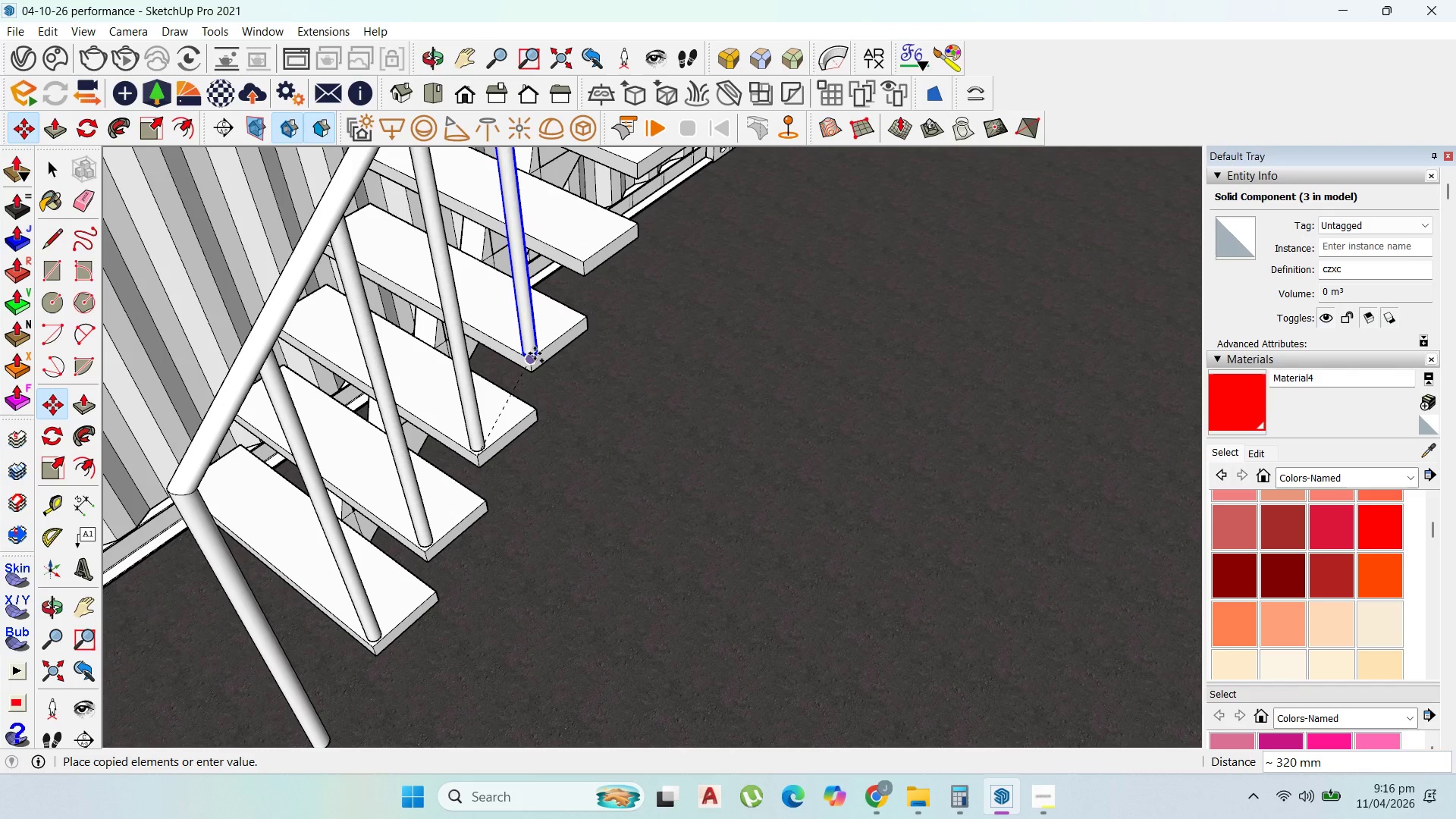 
left_click([535, 353])
 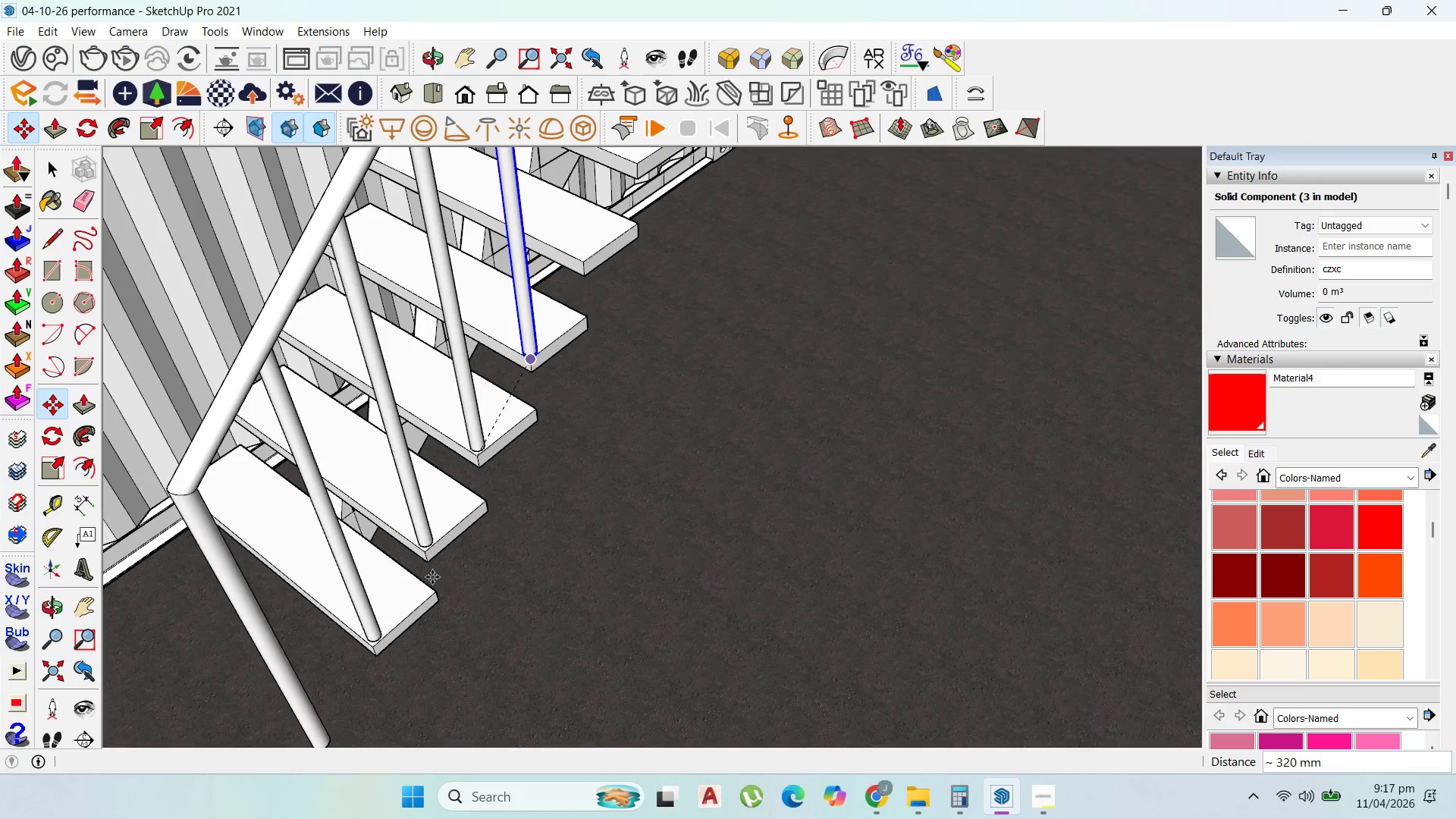 
scroll: coordinate [429, 573], scroll_direction: down, amount: 17.0
 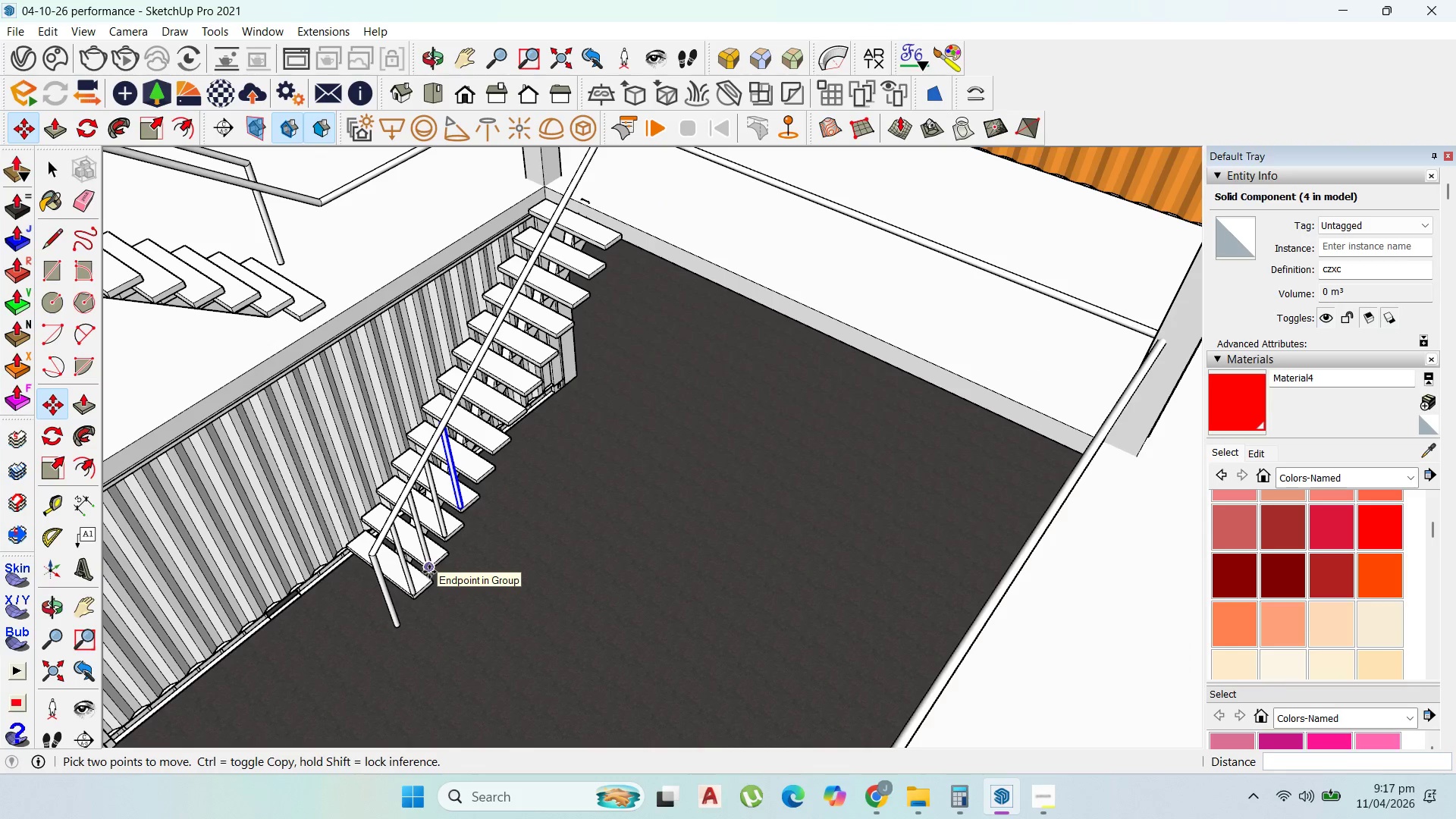 
key(NumpadMultiply)
 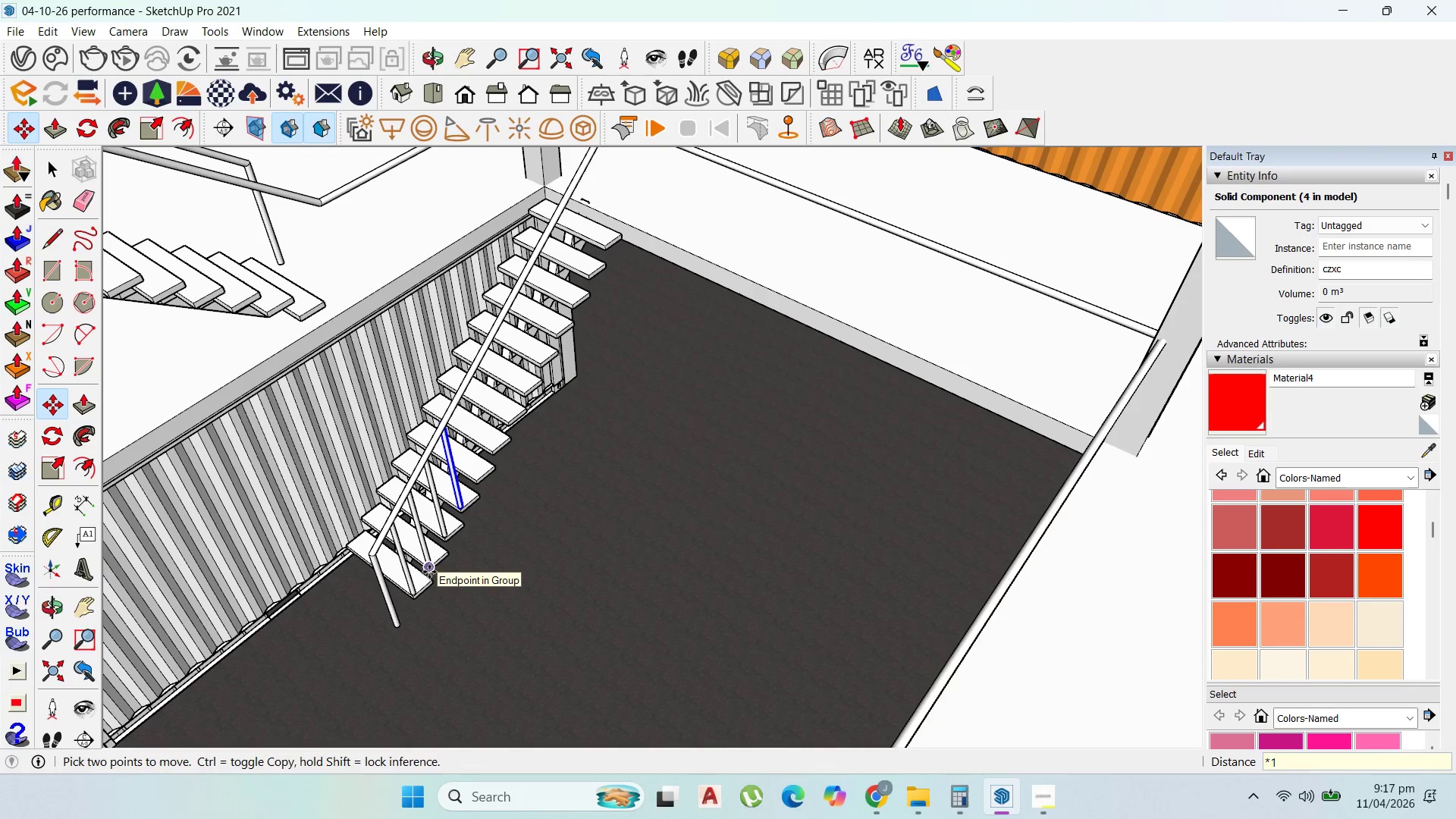 
key(Numpad1)
 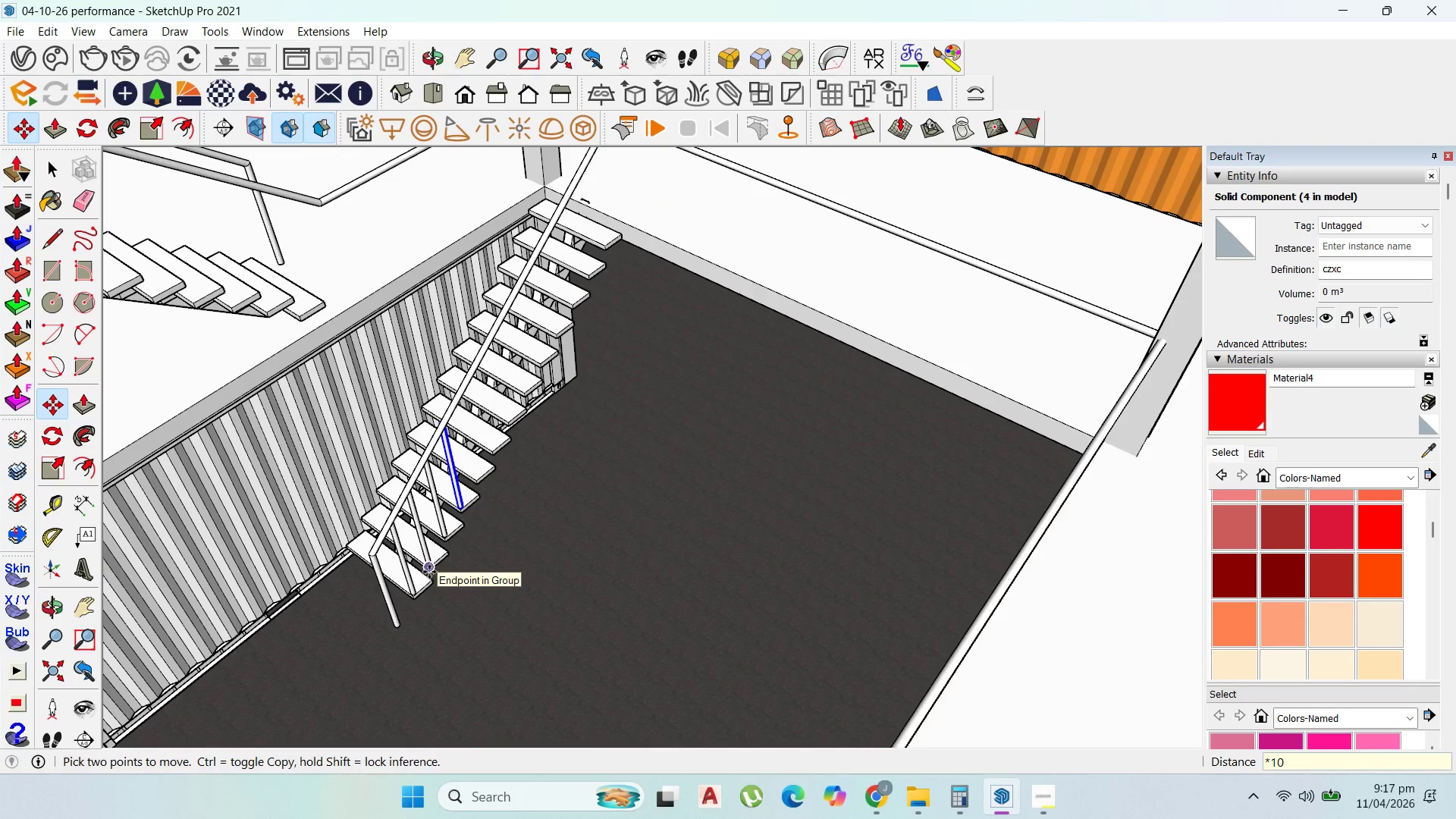 
key(Numpad0)
 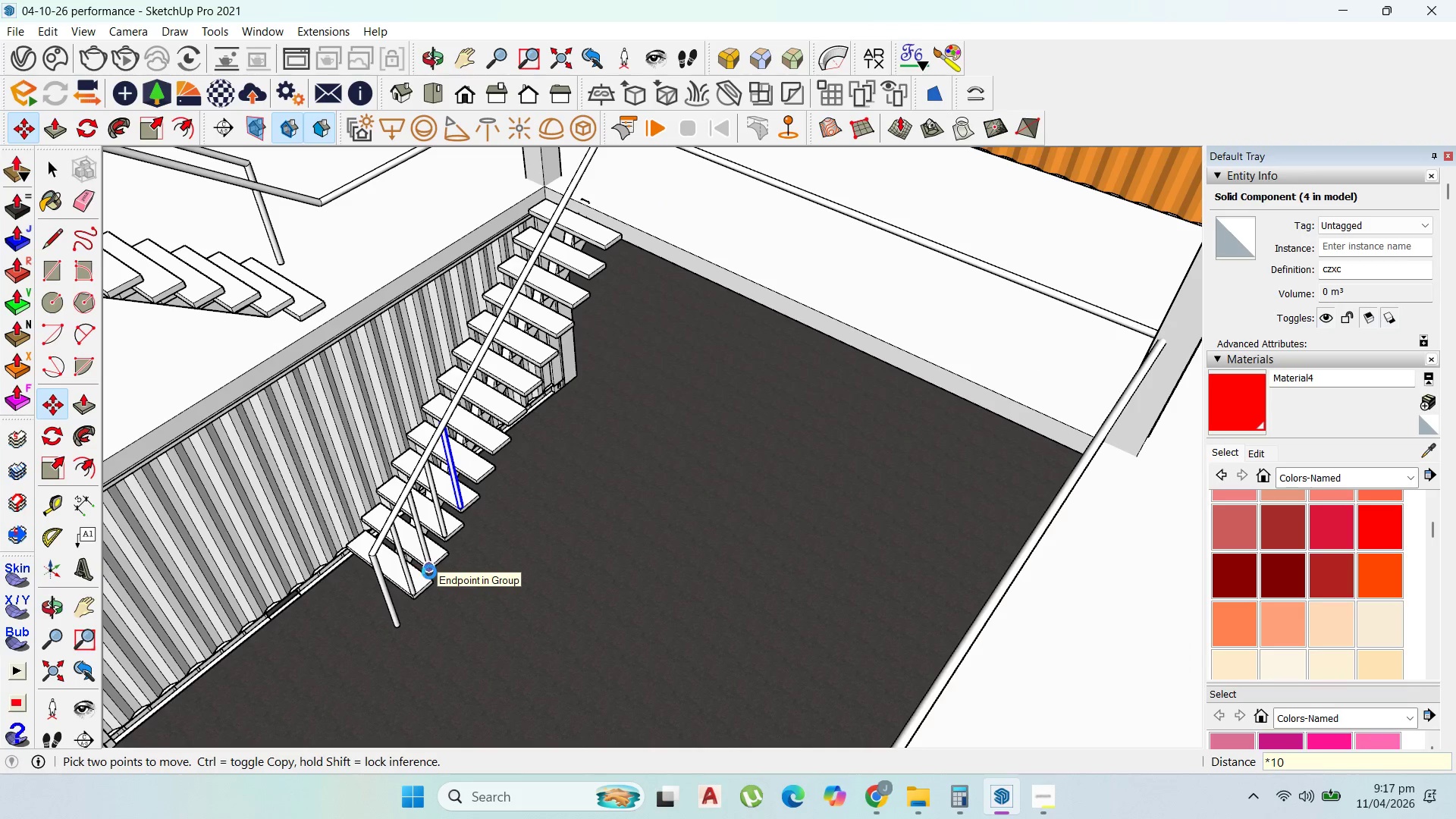 
key(Enter)
 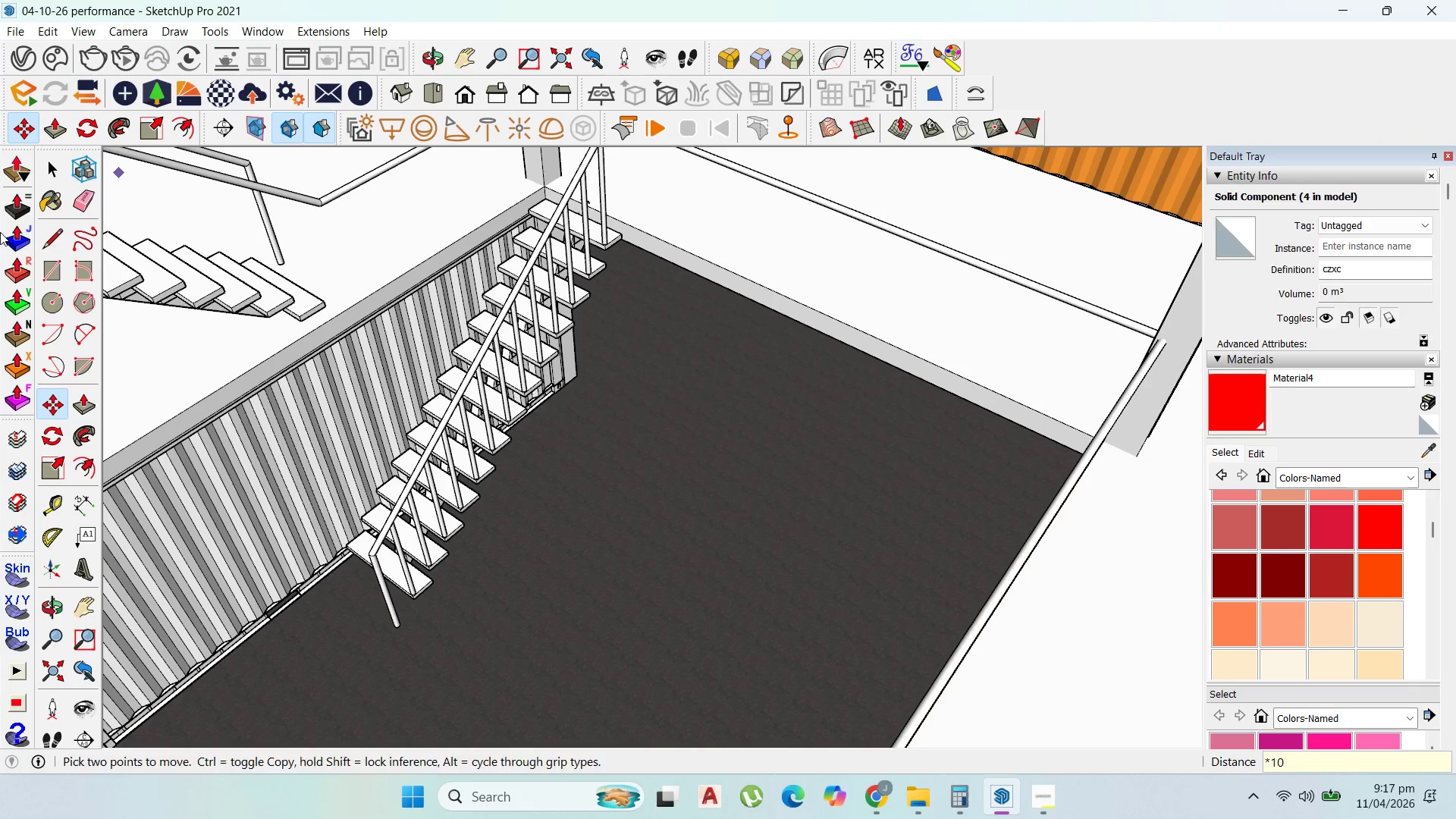 
scroll: coordinate [544, 499], scroll_direction: down, amount: 4.0
 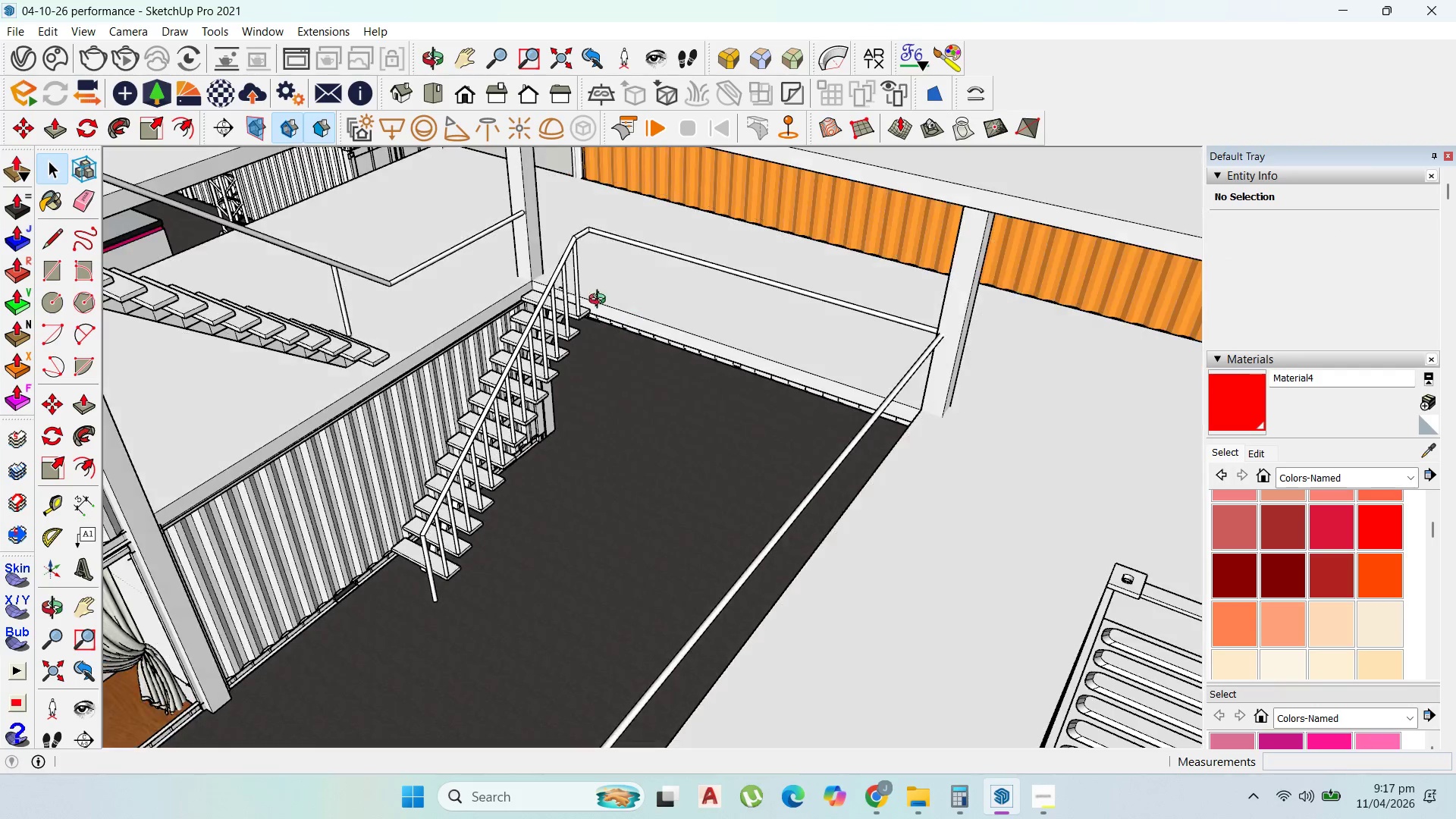 
left_click([573, 314])
 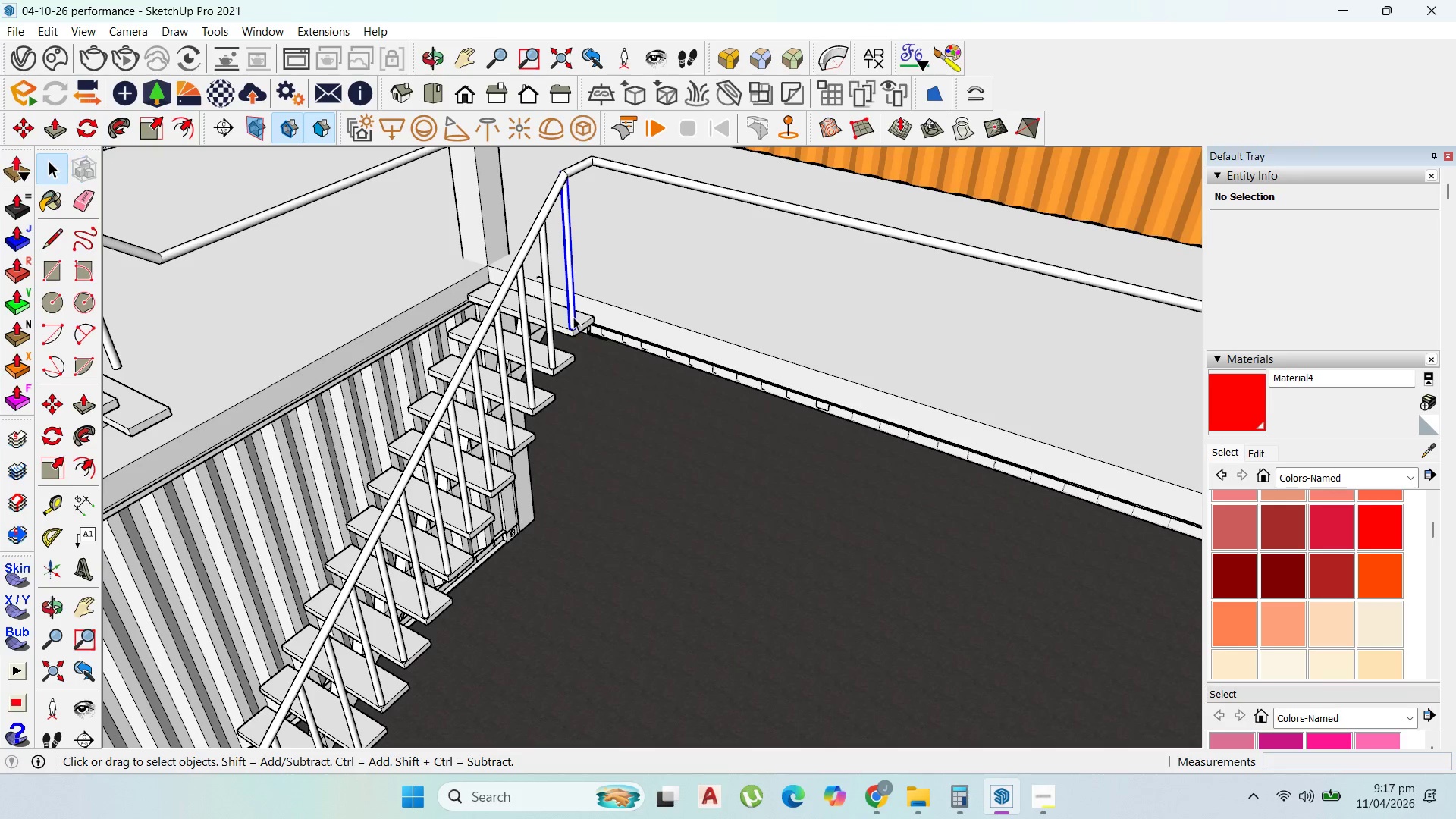 
scroll: coordinate [582, 314], scroll_direction: up, amount: 10.0
 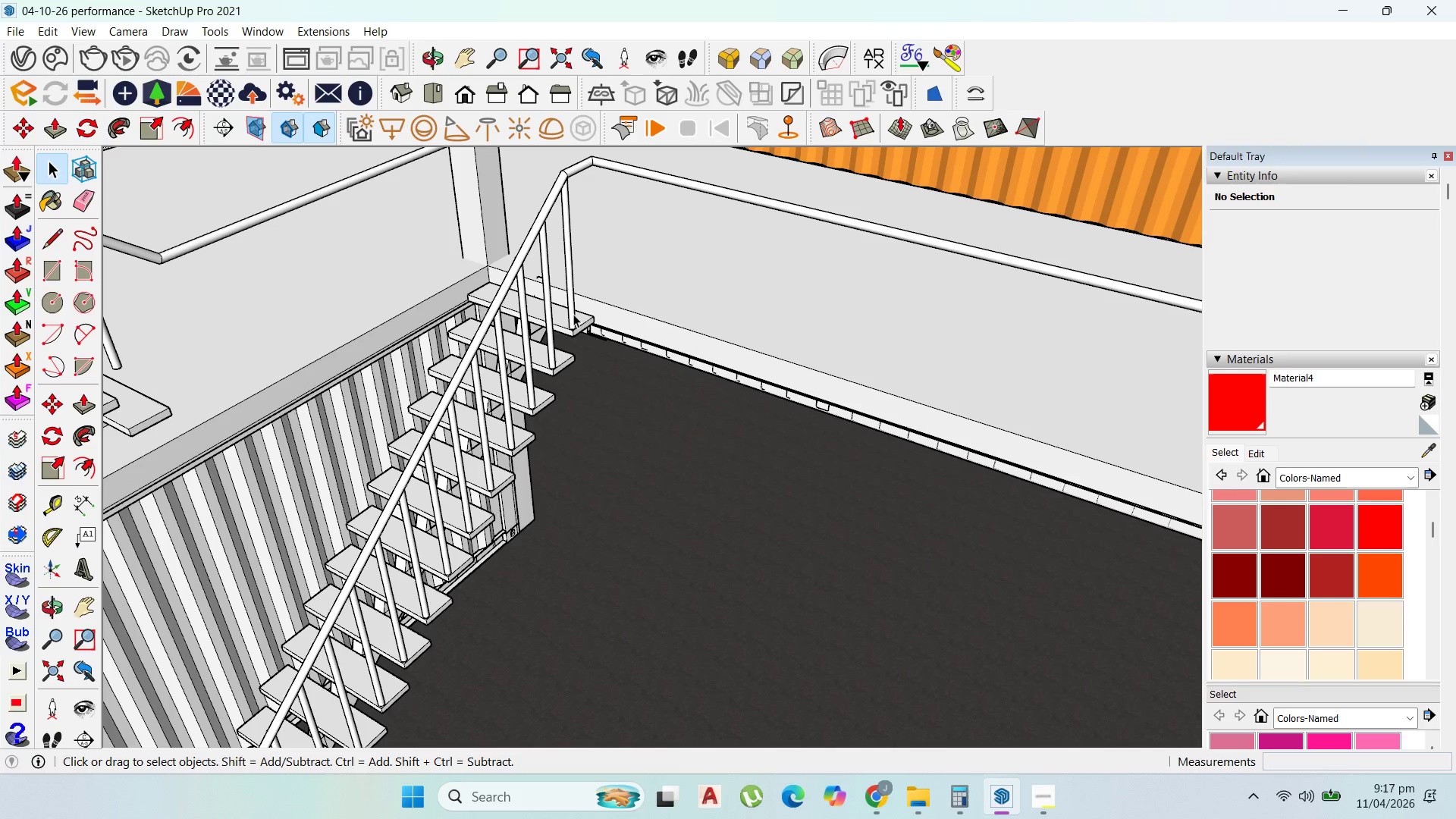 
key(M)
 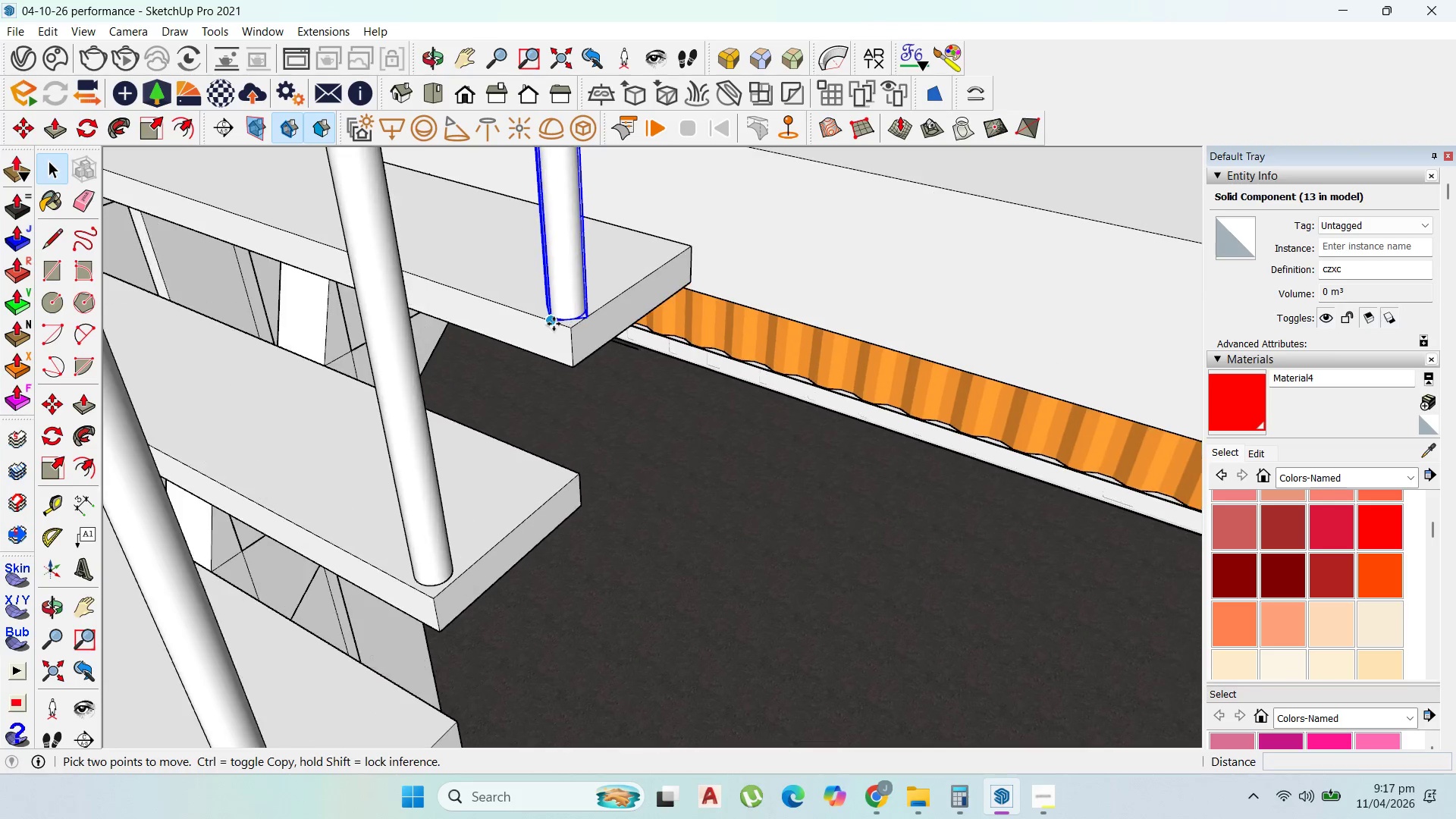 
left_click([554, 324])
 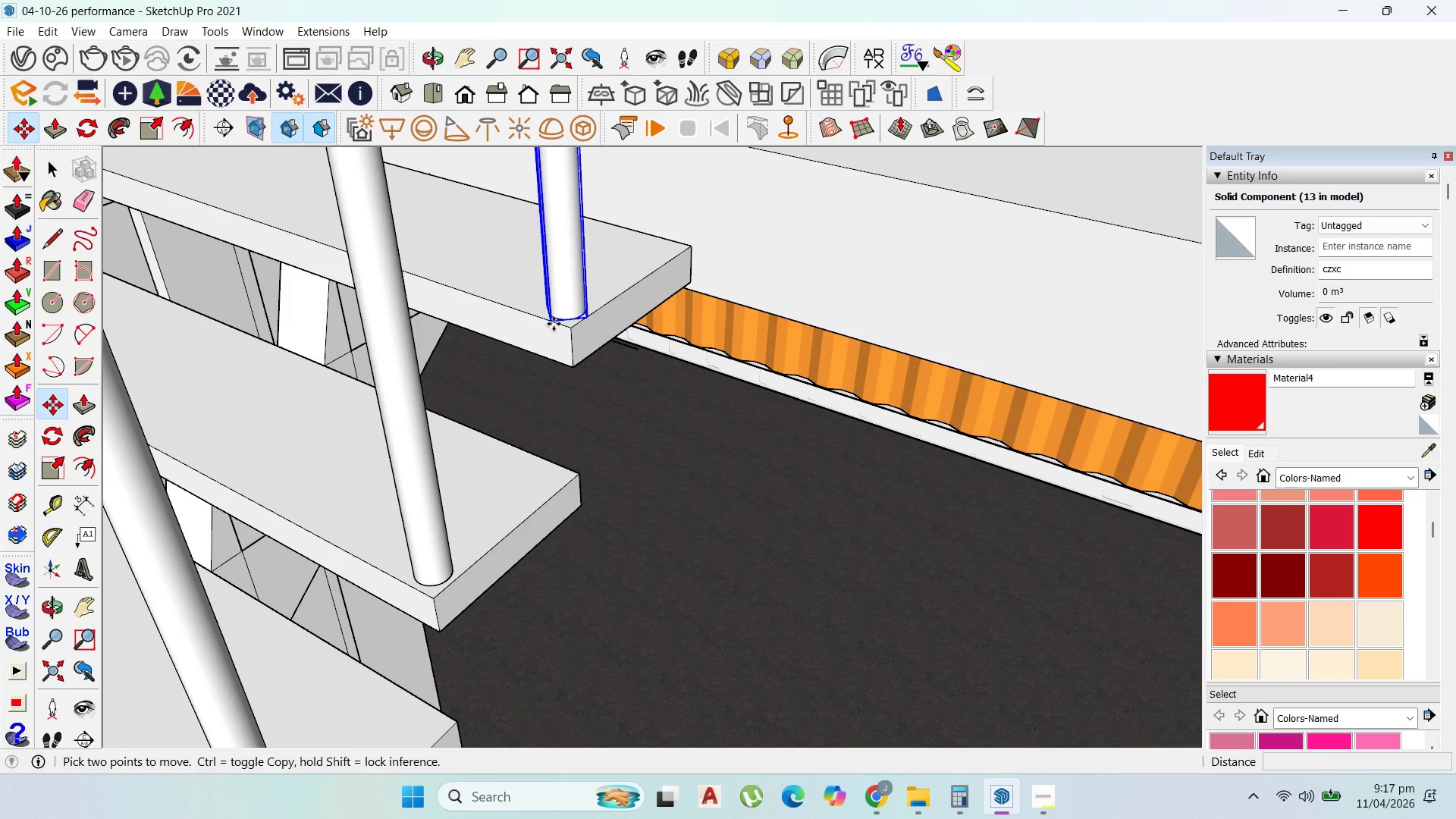 
scroll: coordinate [554, 325], scroll_direction: up, amount: 21.0
 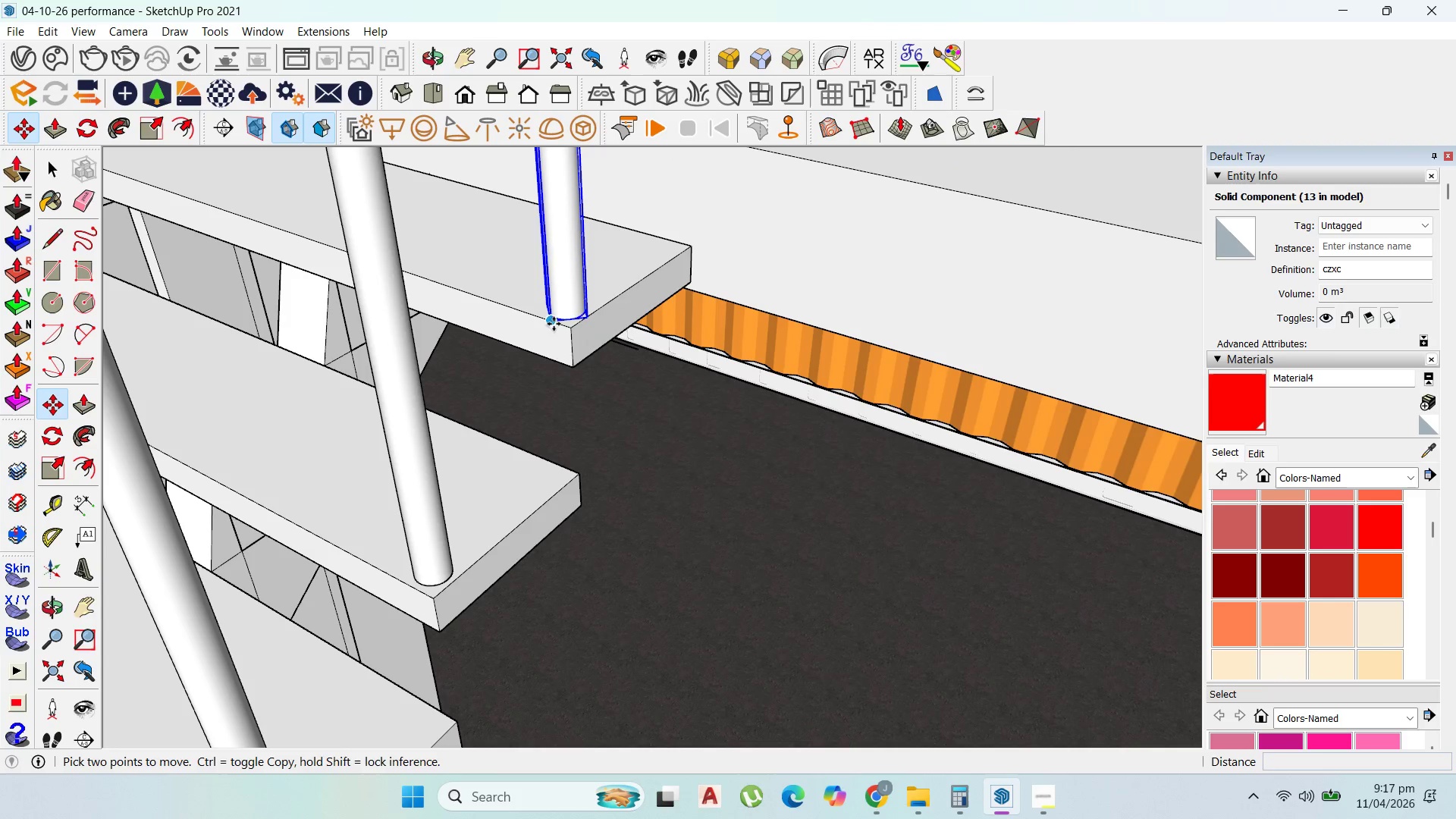 
key(Control+ControlLeft)
 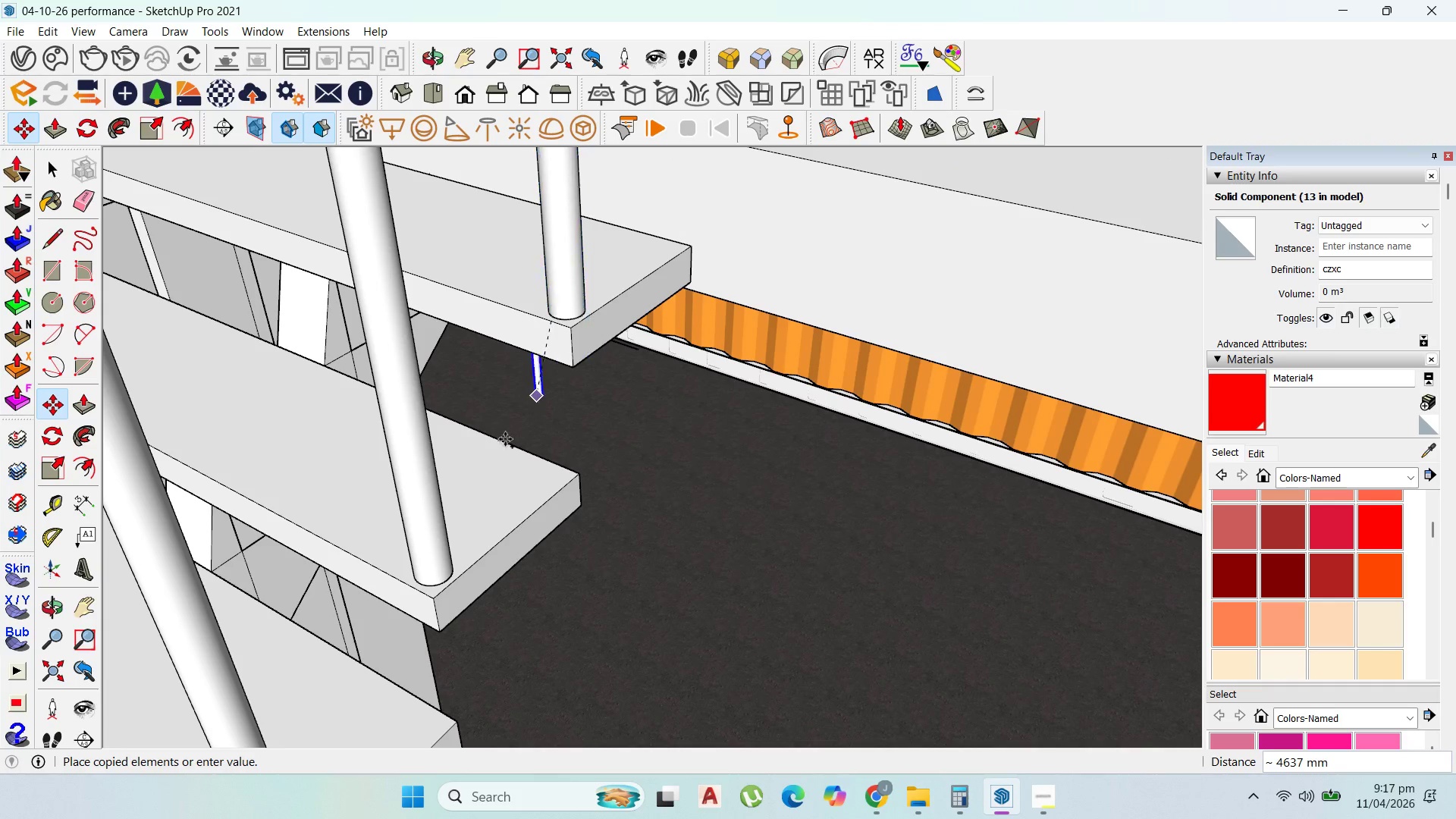 
scroll: coordinate [453, 504], scroll_direction: down, amount: 20.0
 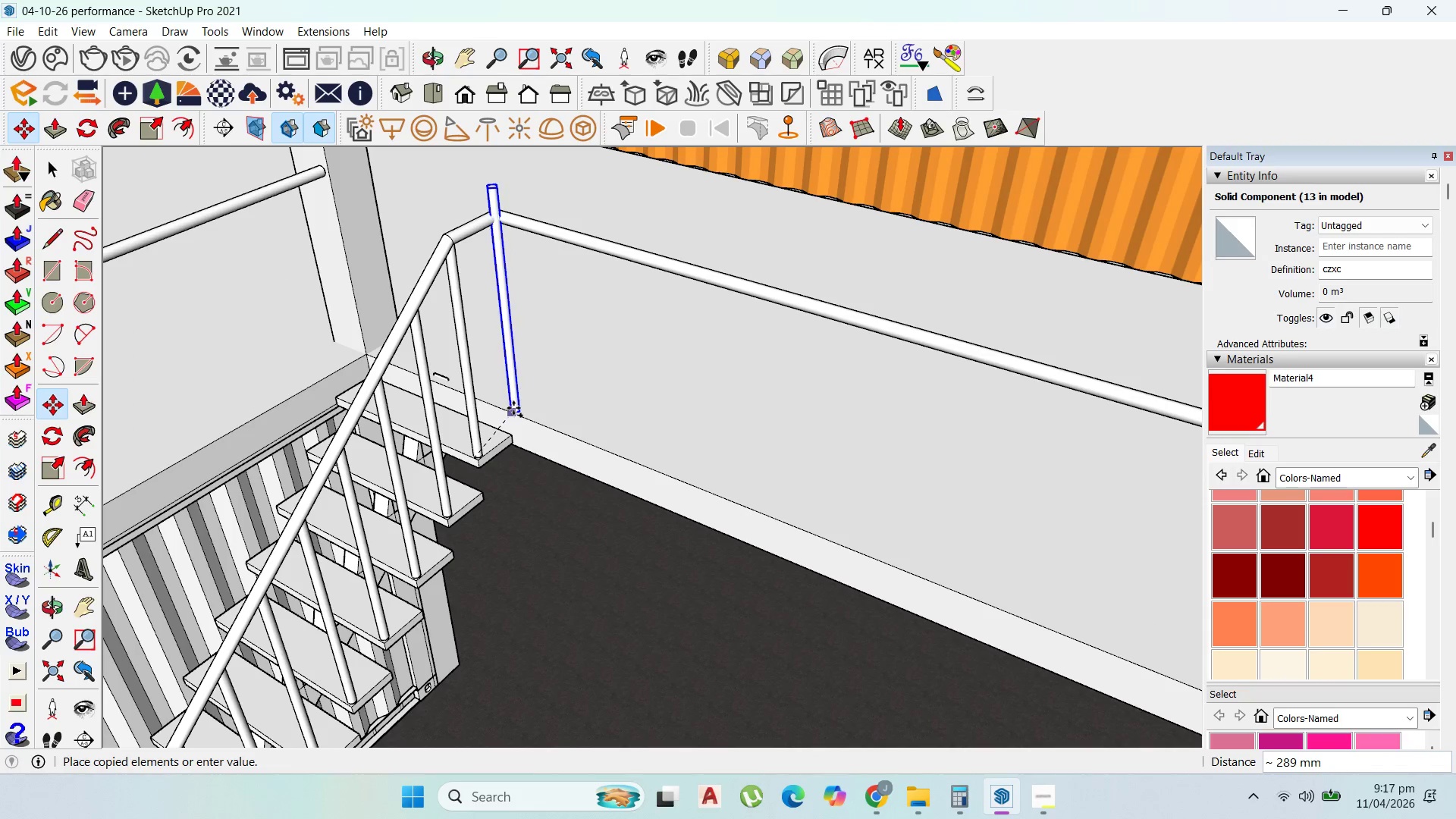 
left_click([513, 406])
 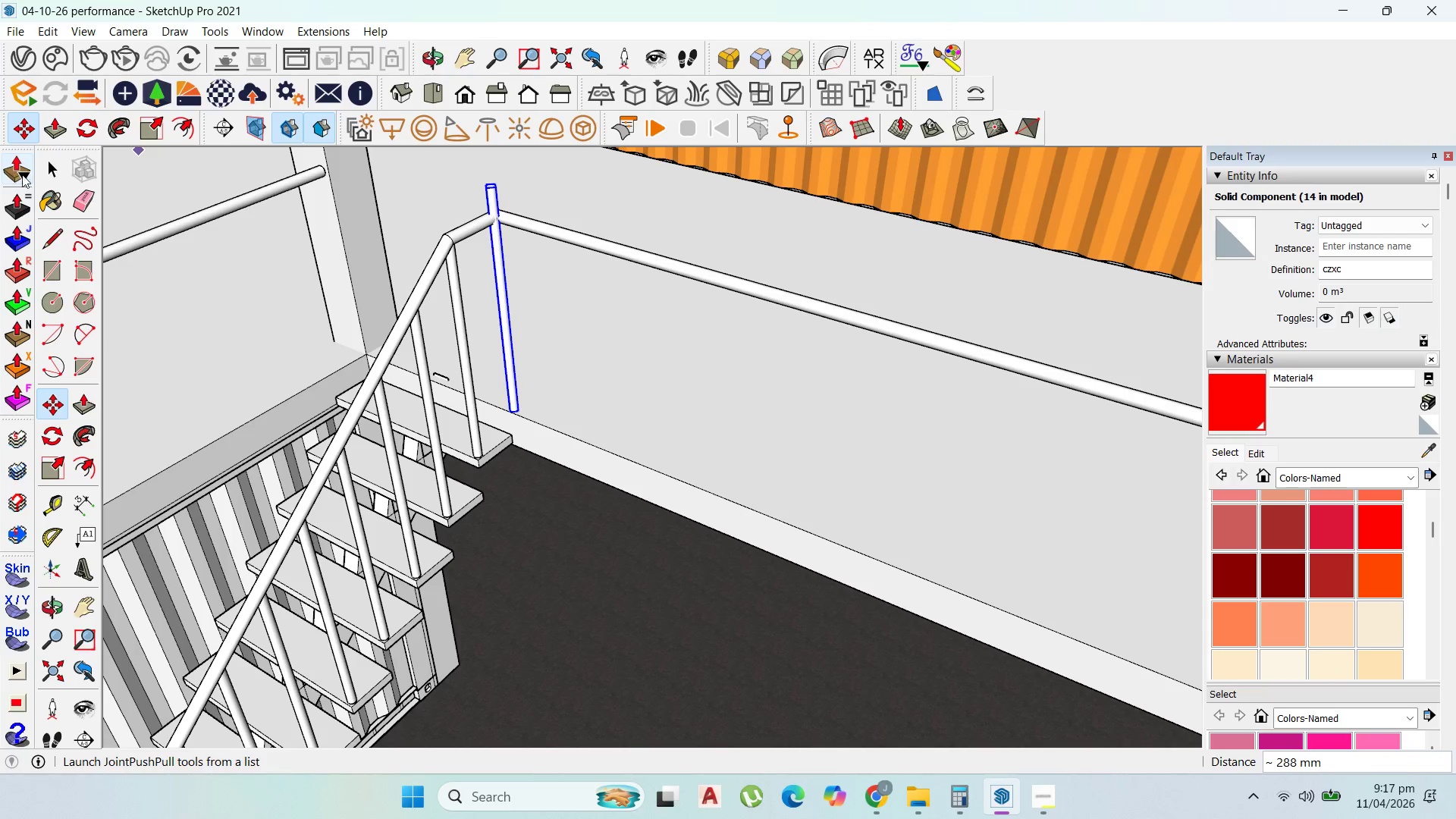 
left_click_drag(start_coordinate=[46, 168], to_coordinate=[57, 167])
 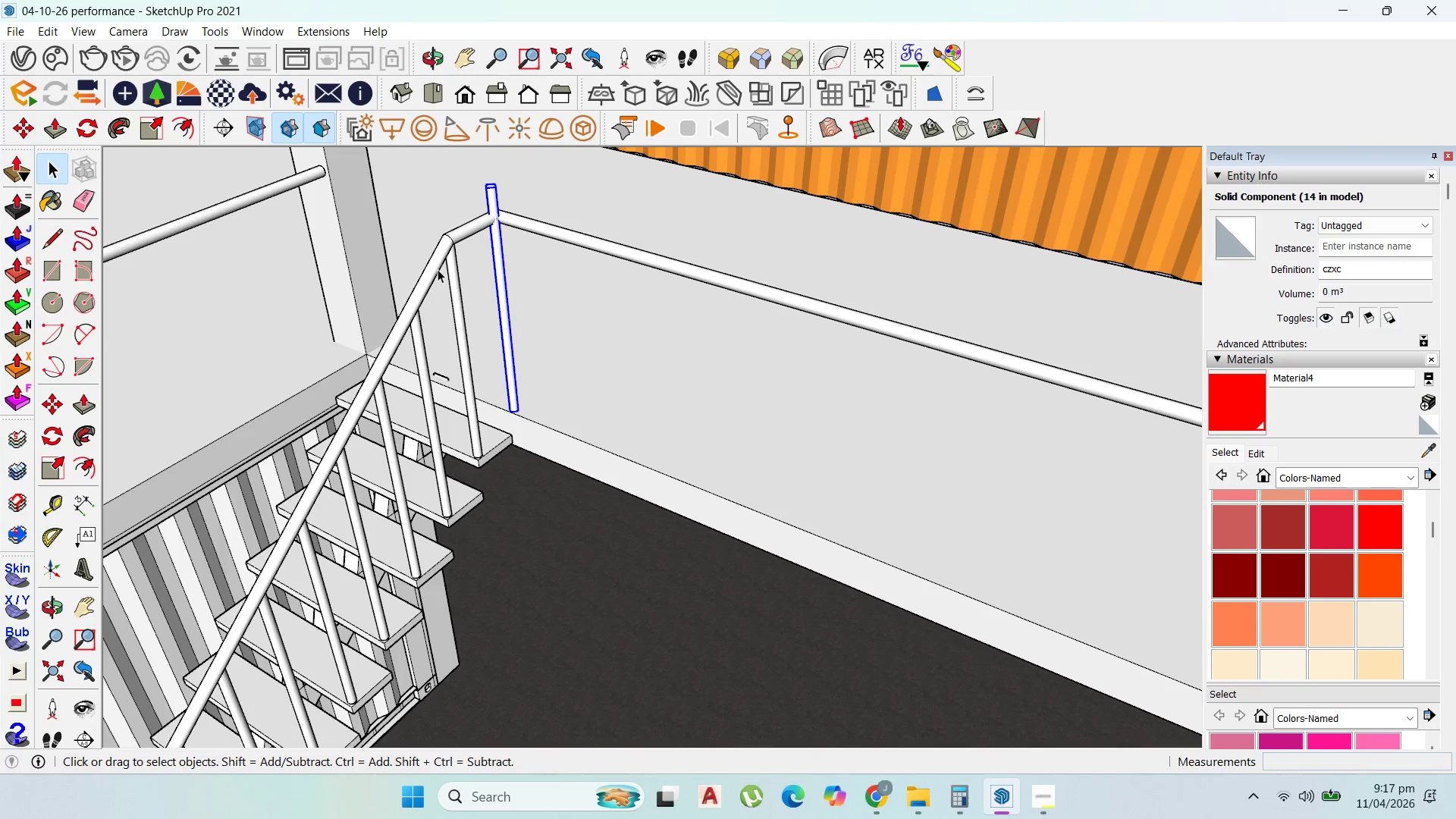 
scroll: coordinate [438, 269], scroll_direction: up, amount: 2.0
 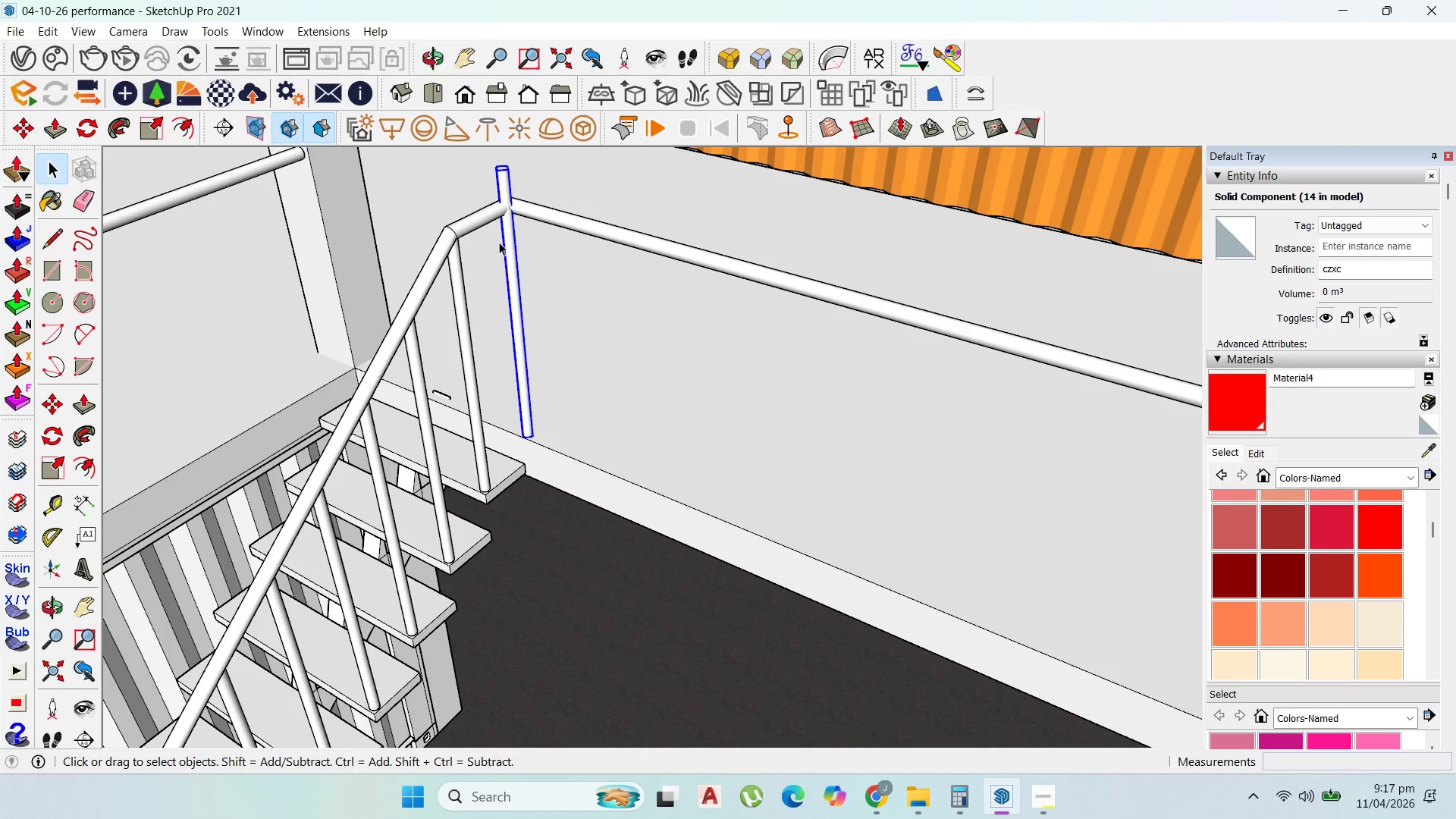 
right_click([511, 246])
 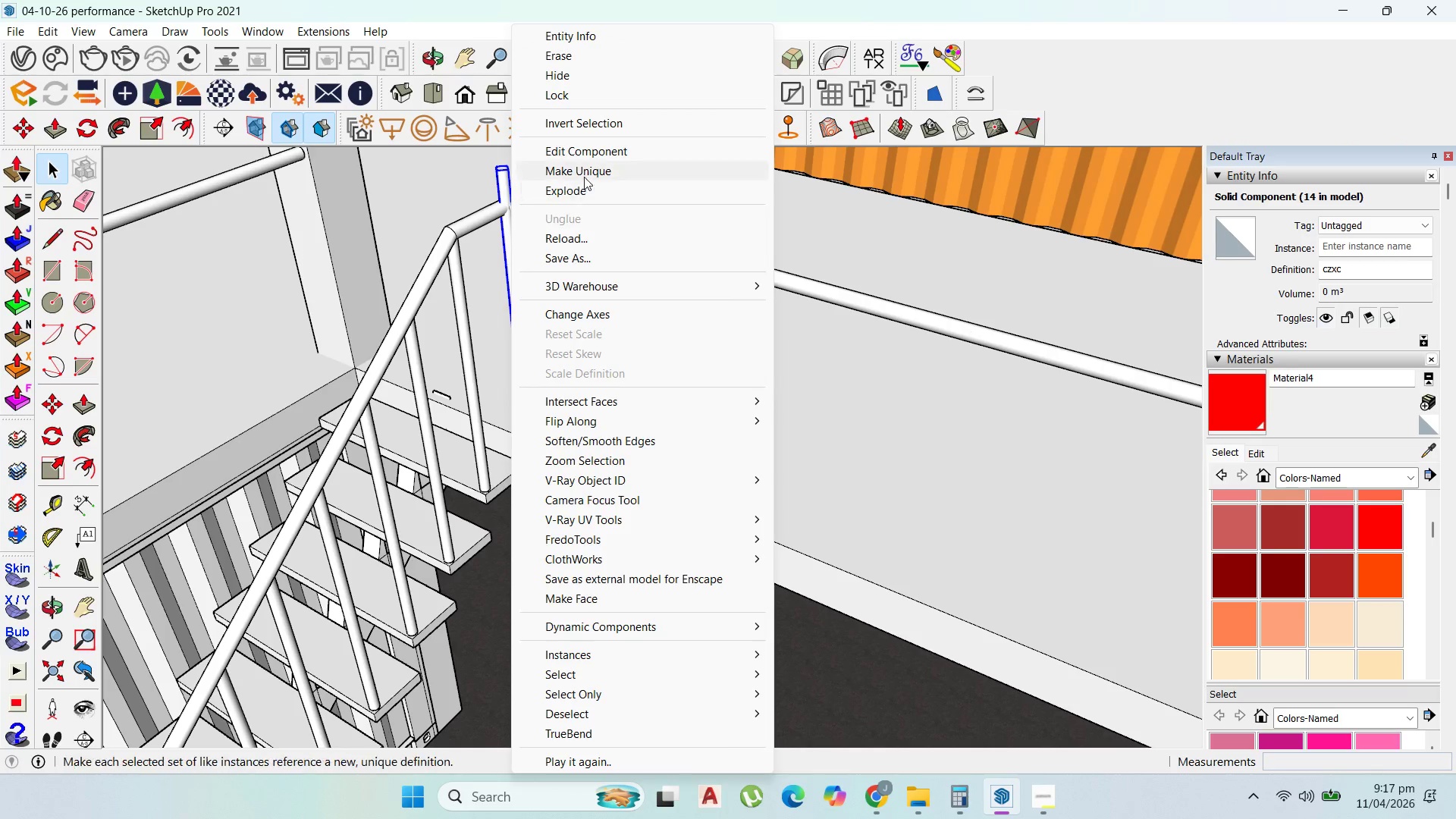 
left_click([585, 174])
 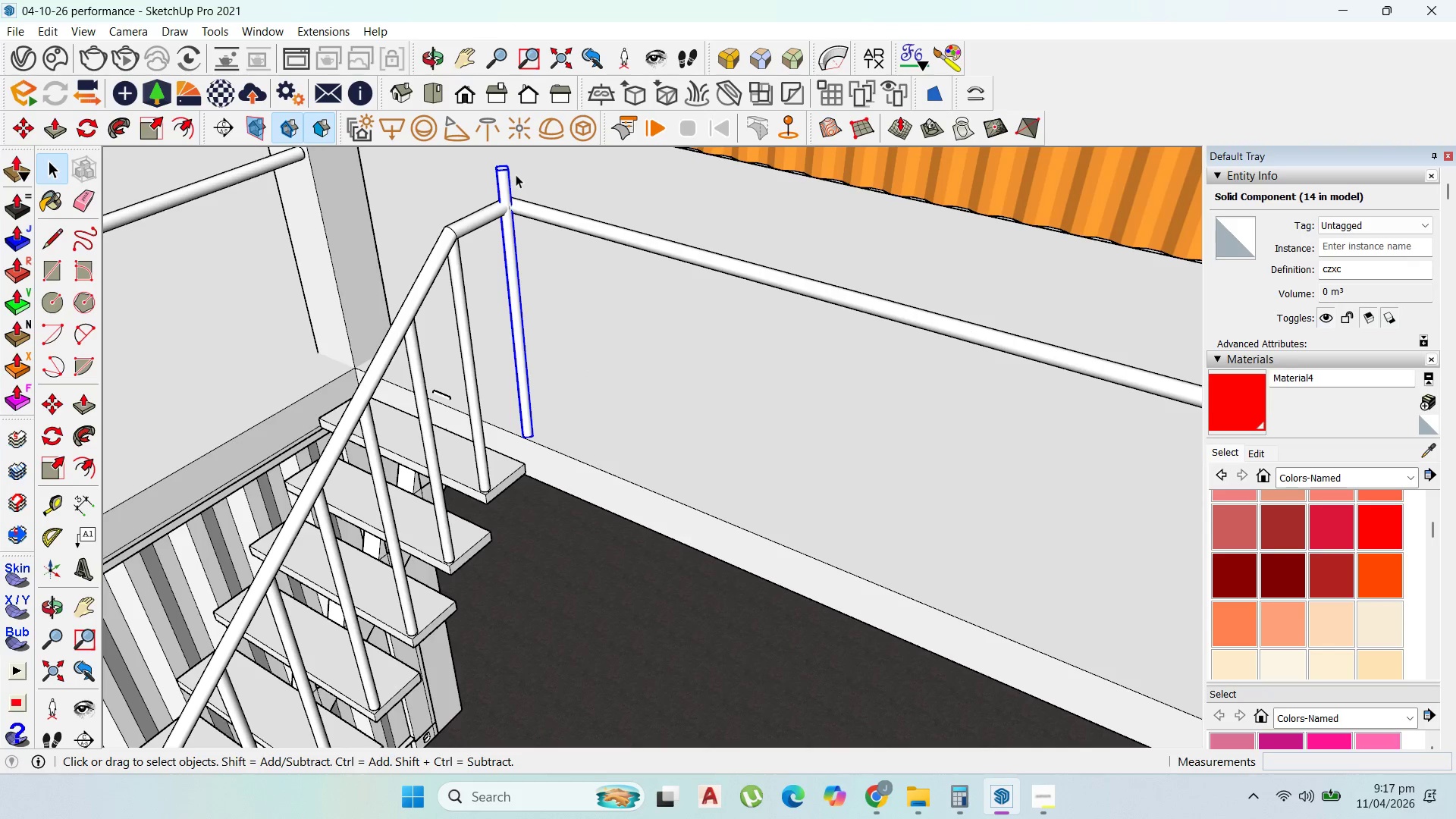 
double_click([498, 169])
 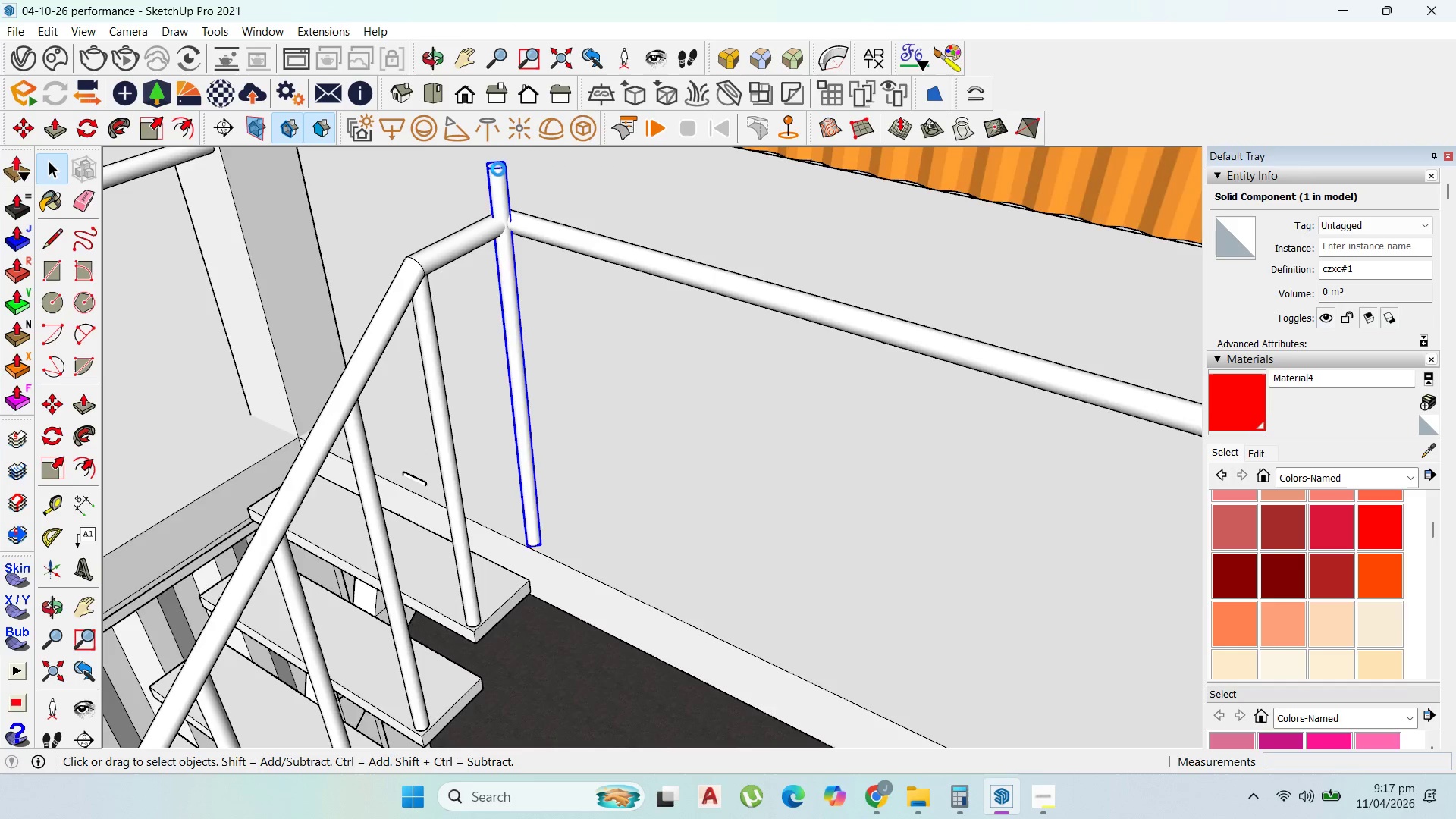 
scroll: coordinate [510, 173], scroll_direction: up, amount: 2.0
 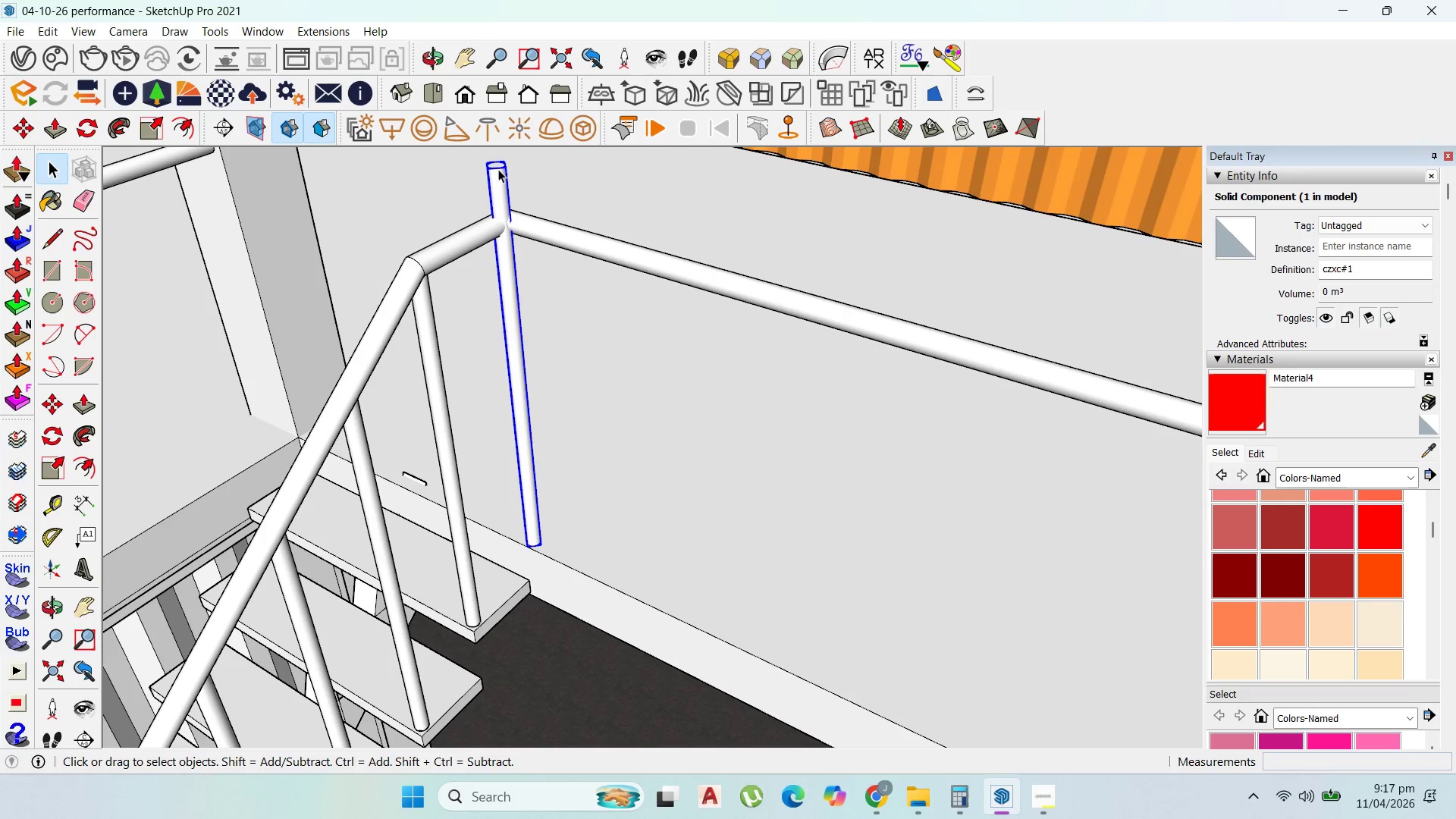 
triple_click([498, 169])
 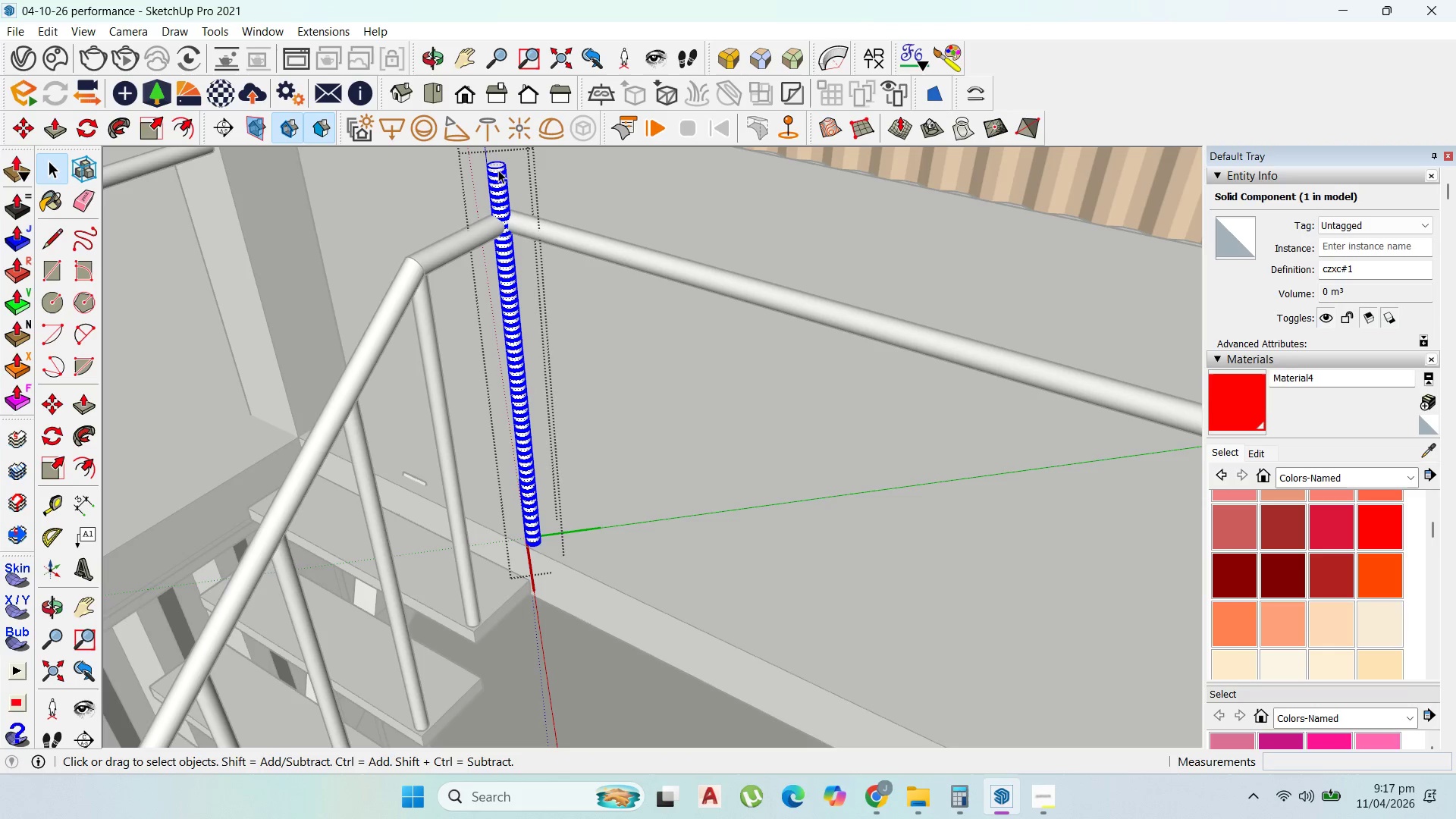 
scroll: coordinate [498, 173], scroll_direction: up, amount: 1.0
 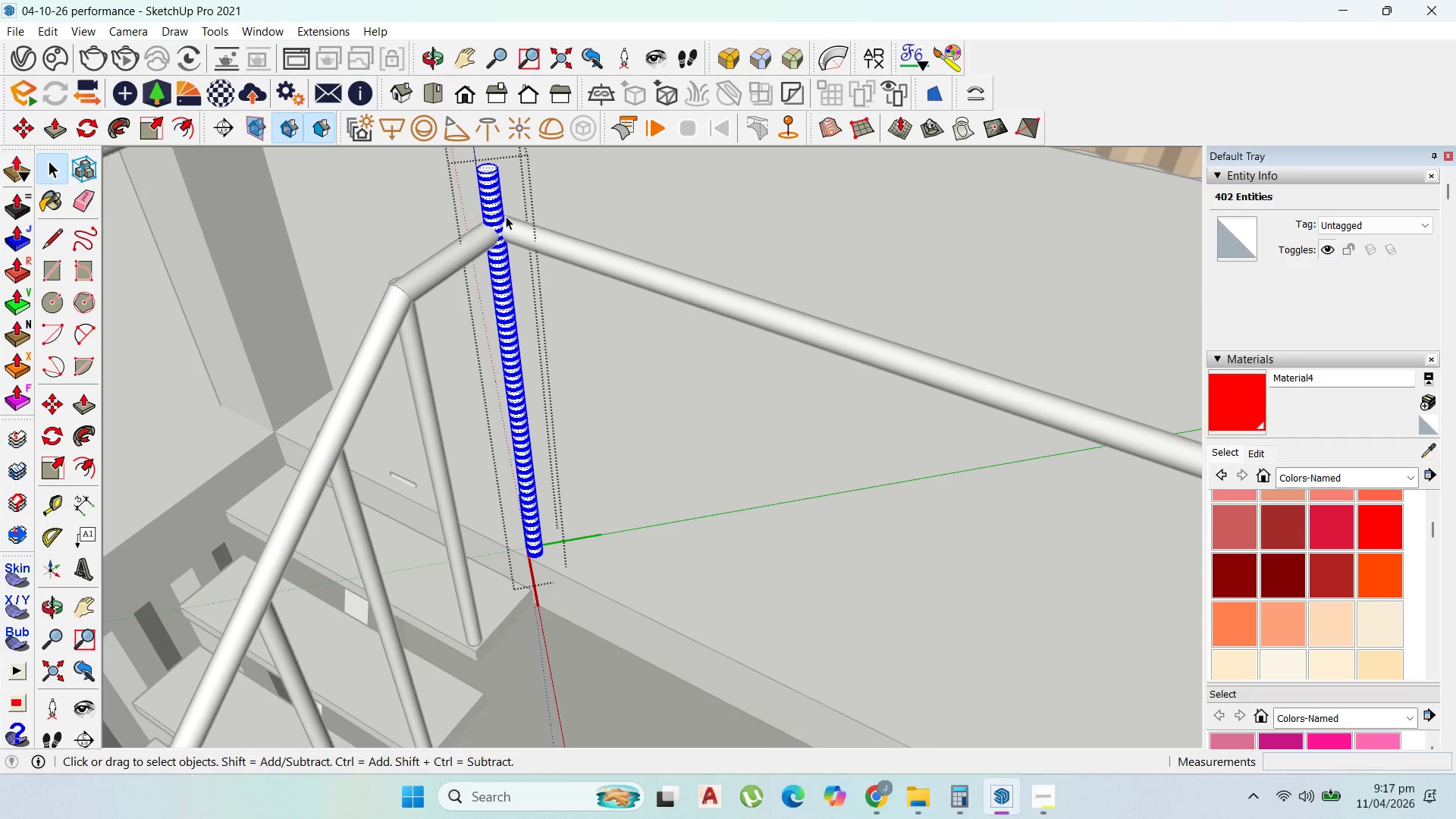 
key(P)
 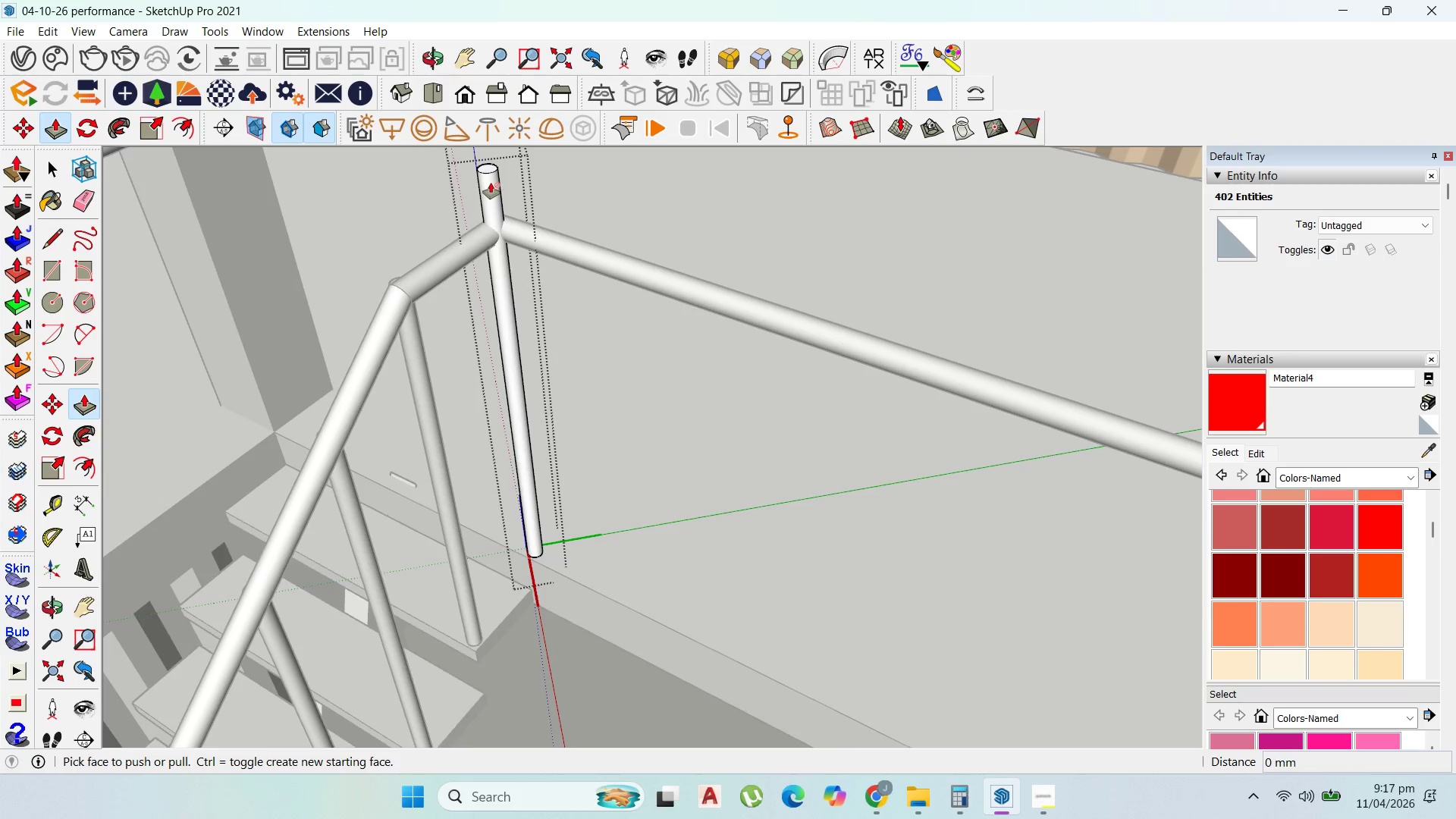 
scroll: coordinate [491, 185], scroll_direction: up, amount: 1.0
 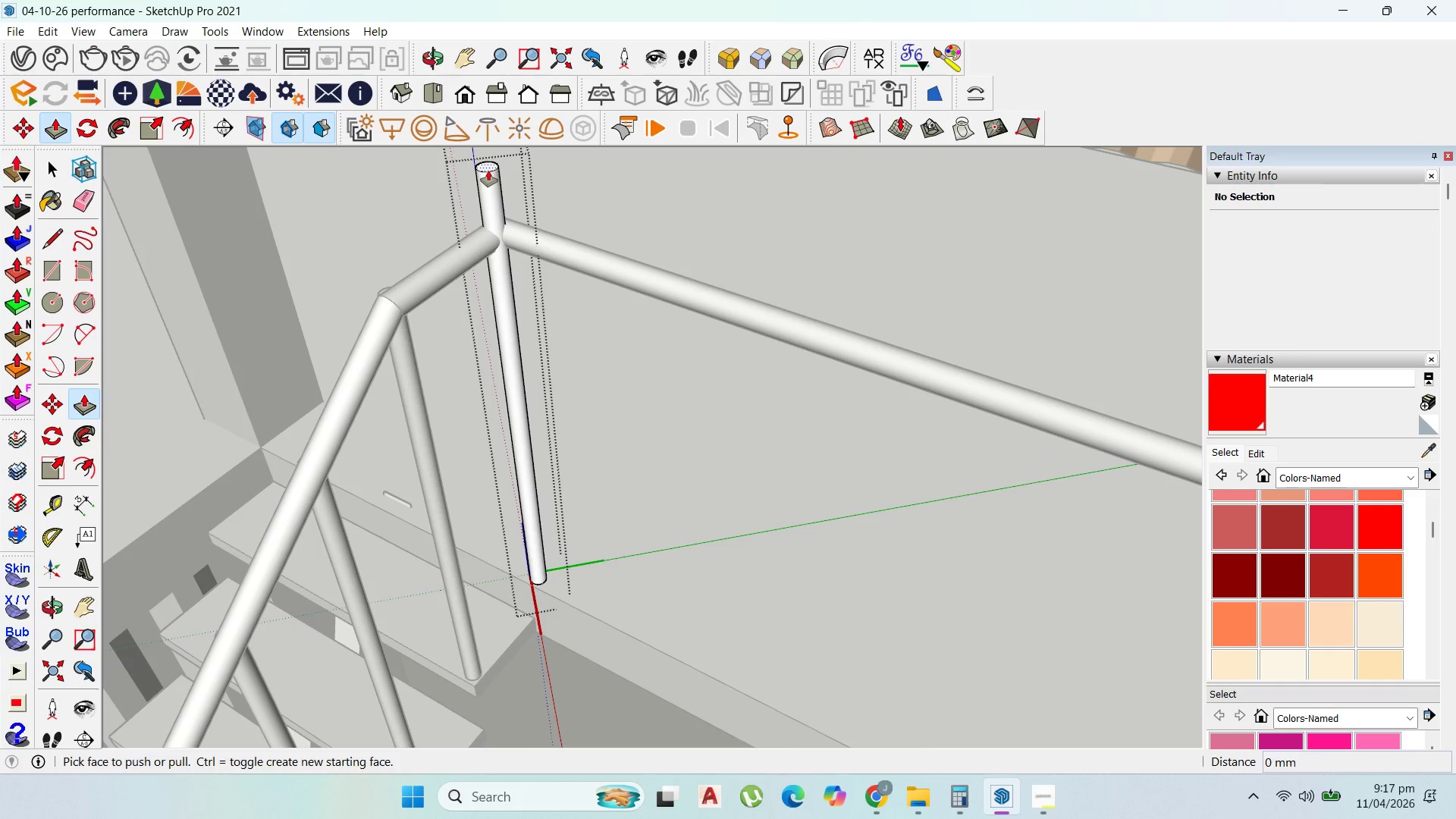 
left_click_drag(start_coordinate=[488, 171], to_coordinate=[505, 240])
 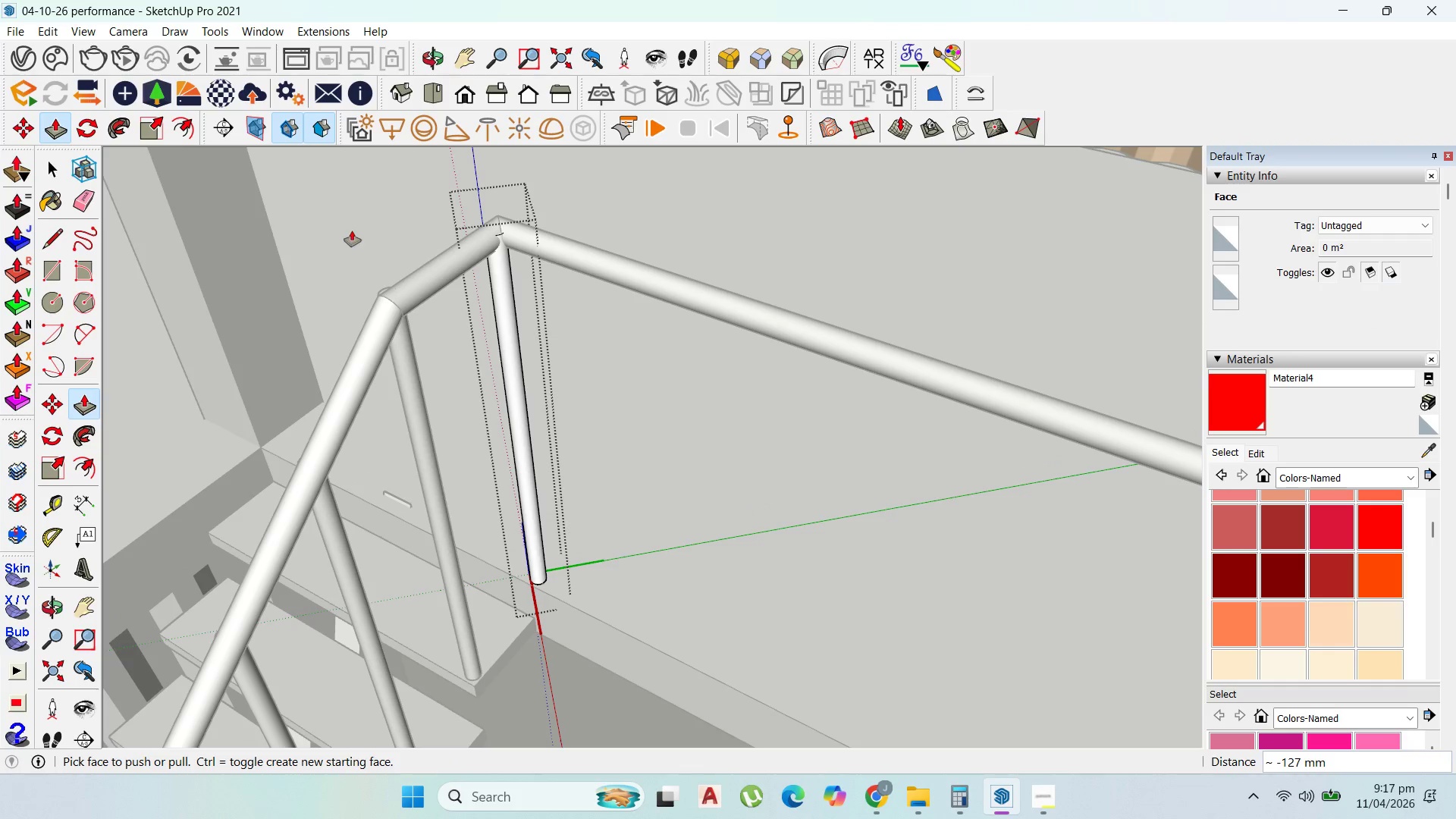 
scroll: coordinate [455, 238], scroll_direction: down, amount: 5.0
 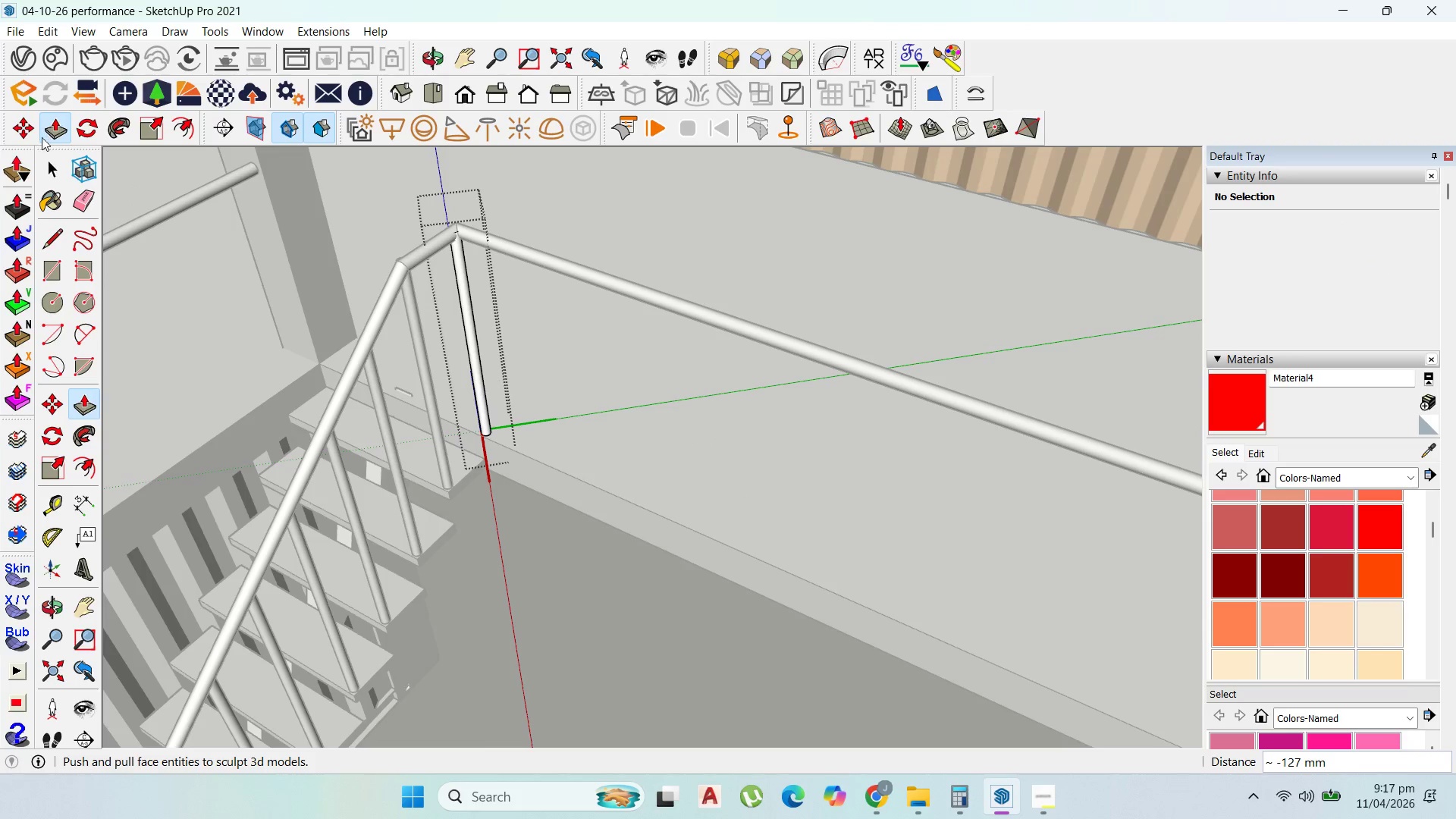 
left_click([47, 159])
 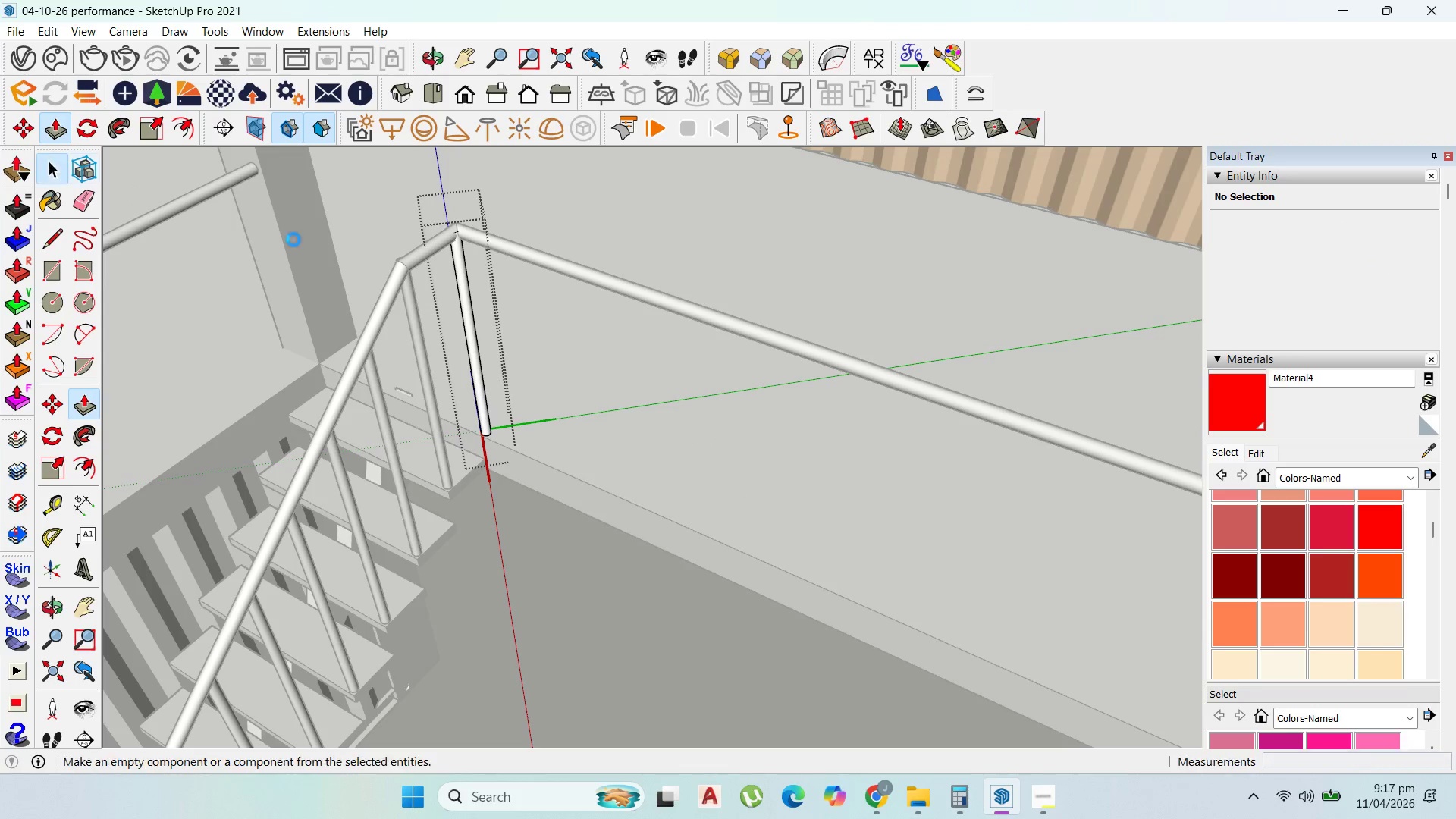 
key(Escape)
 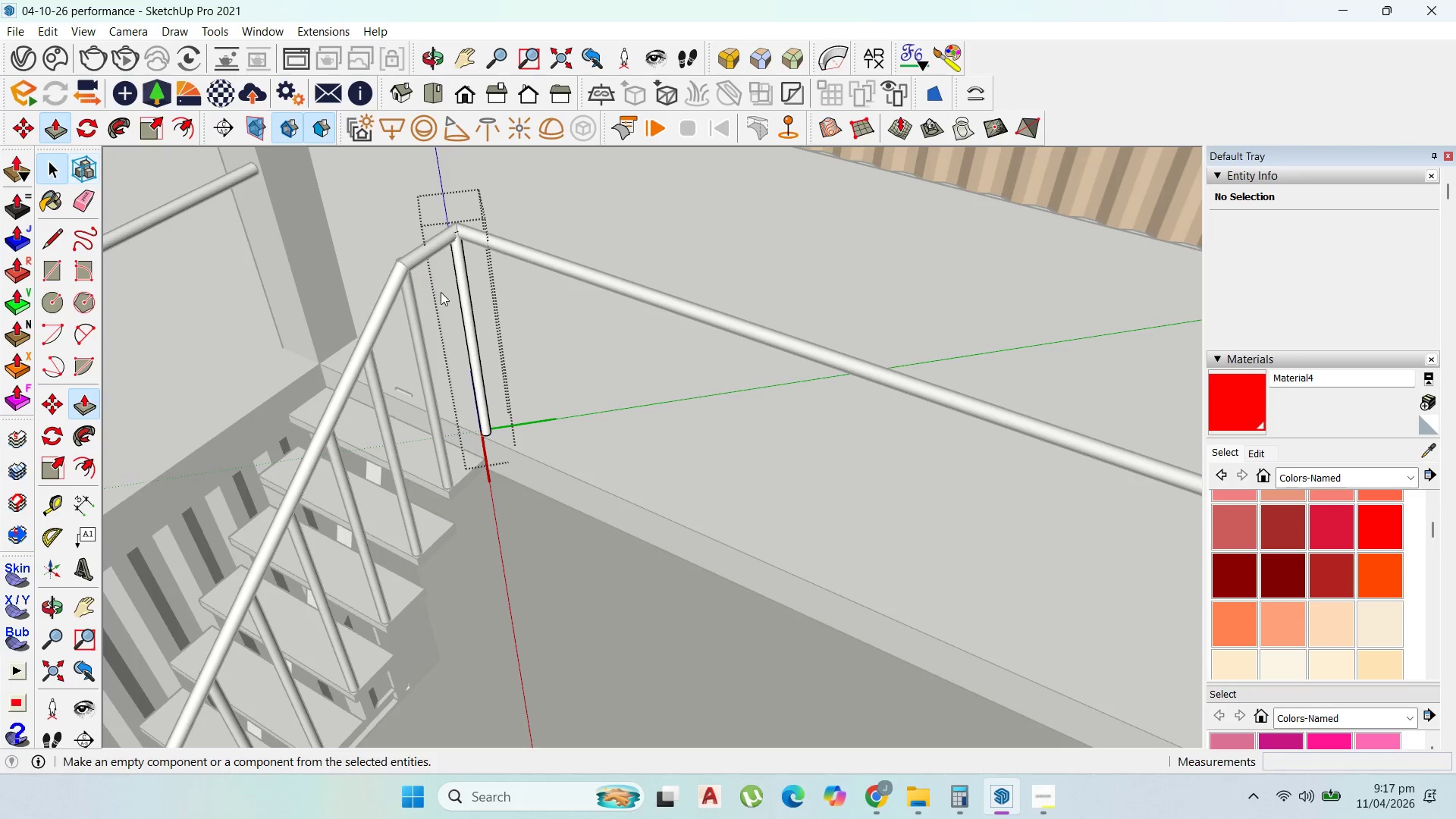 
key(Escape)
 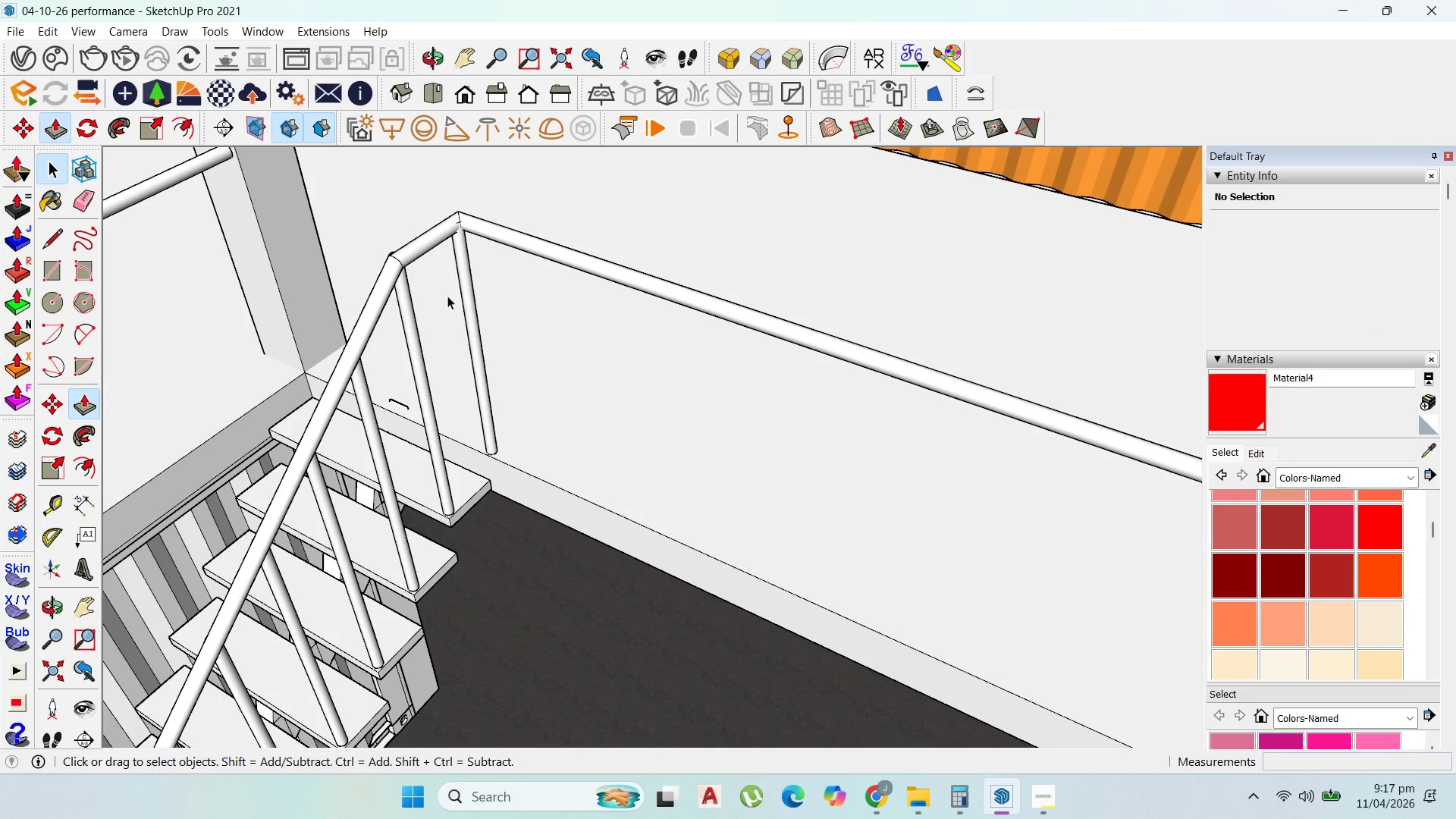 
key(Escape)
 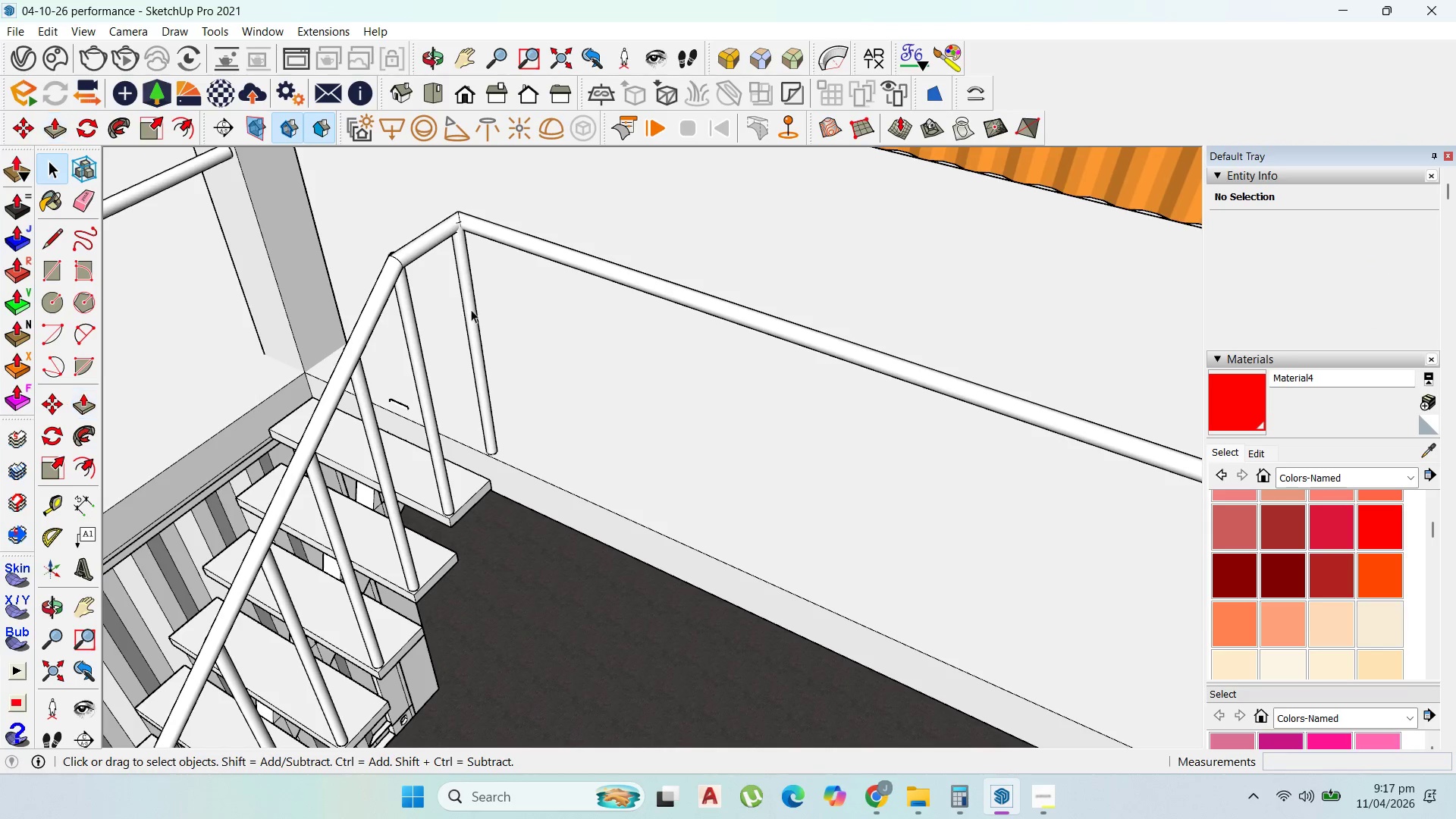 
key(Escape)
 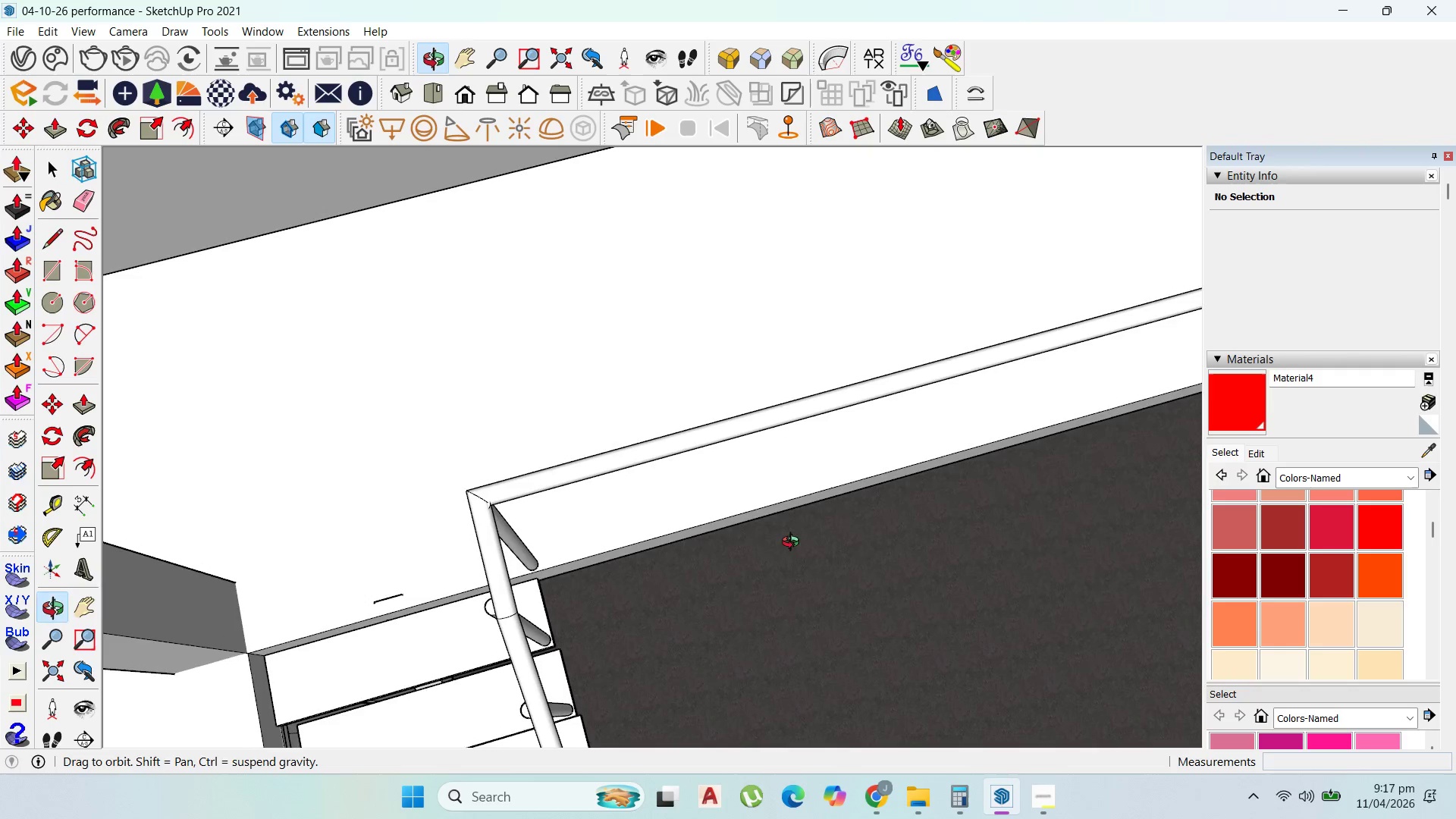 
scroll: coordinate [473, 310], scroll_direction: up, amount: 2.0
 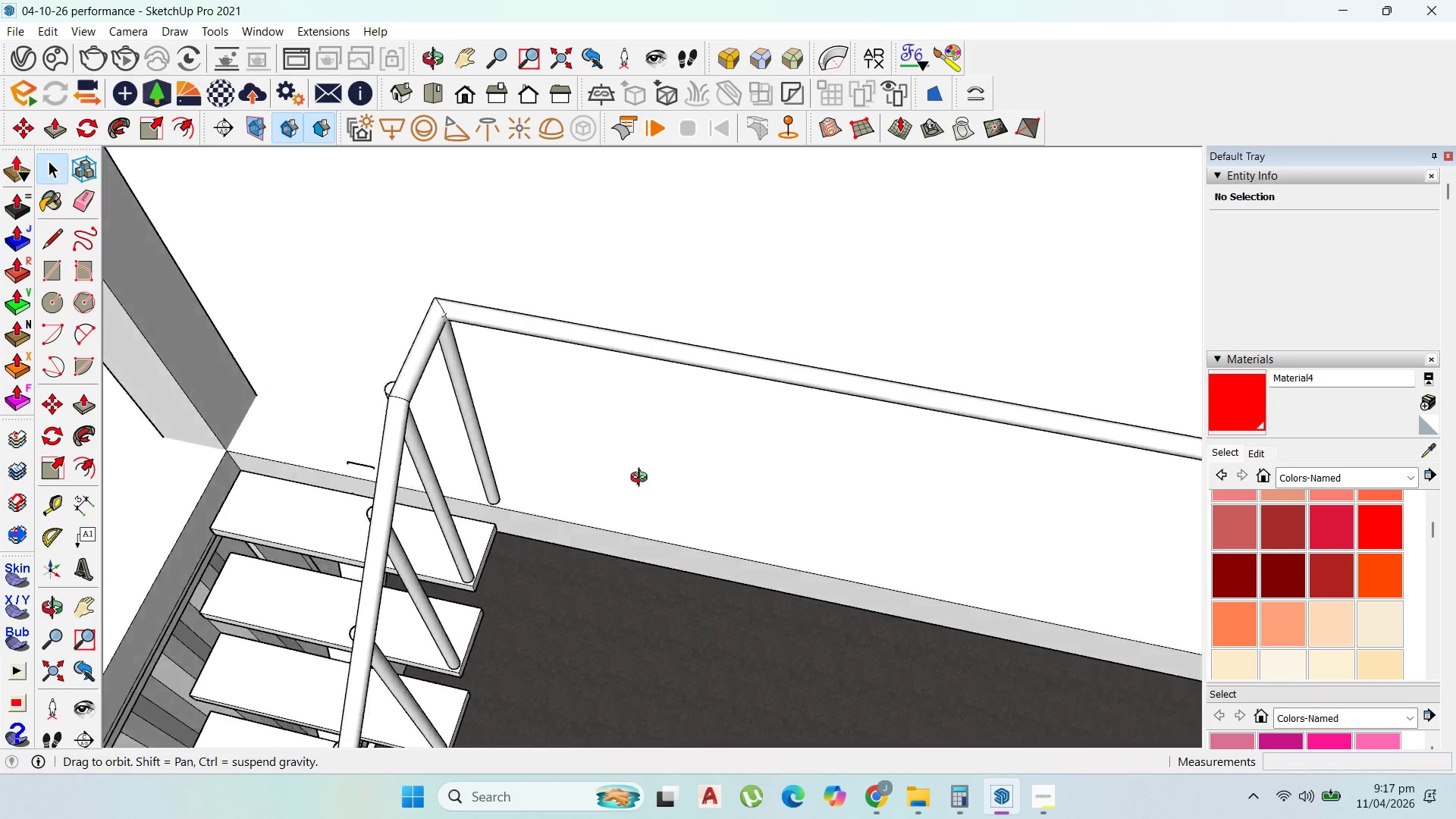 
left_click([474, 563])
 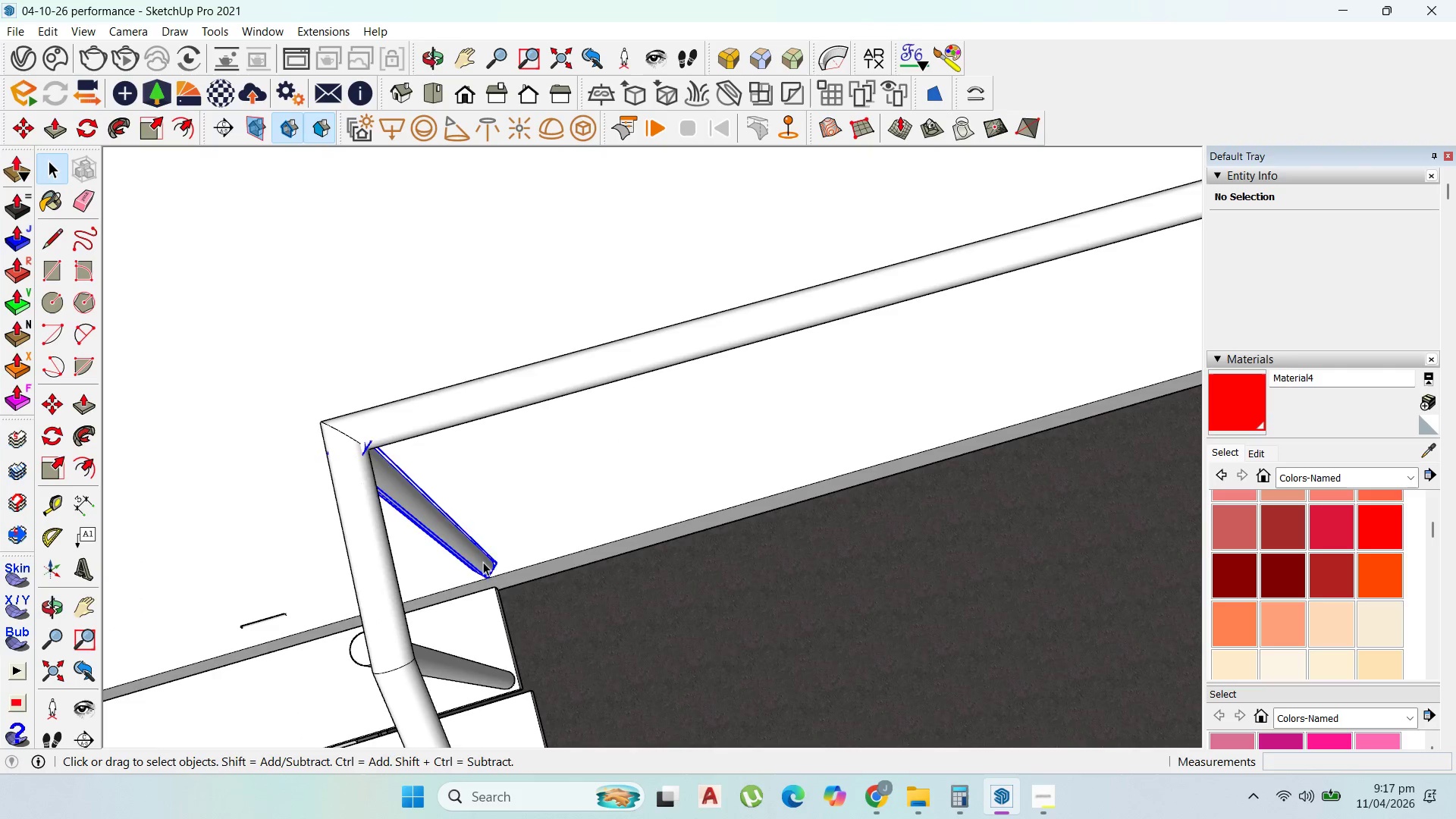 
scroll: coordinate [602, 565], scroll_direction: up, amount: 2.0
 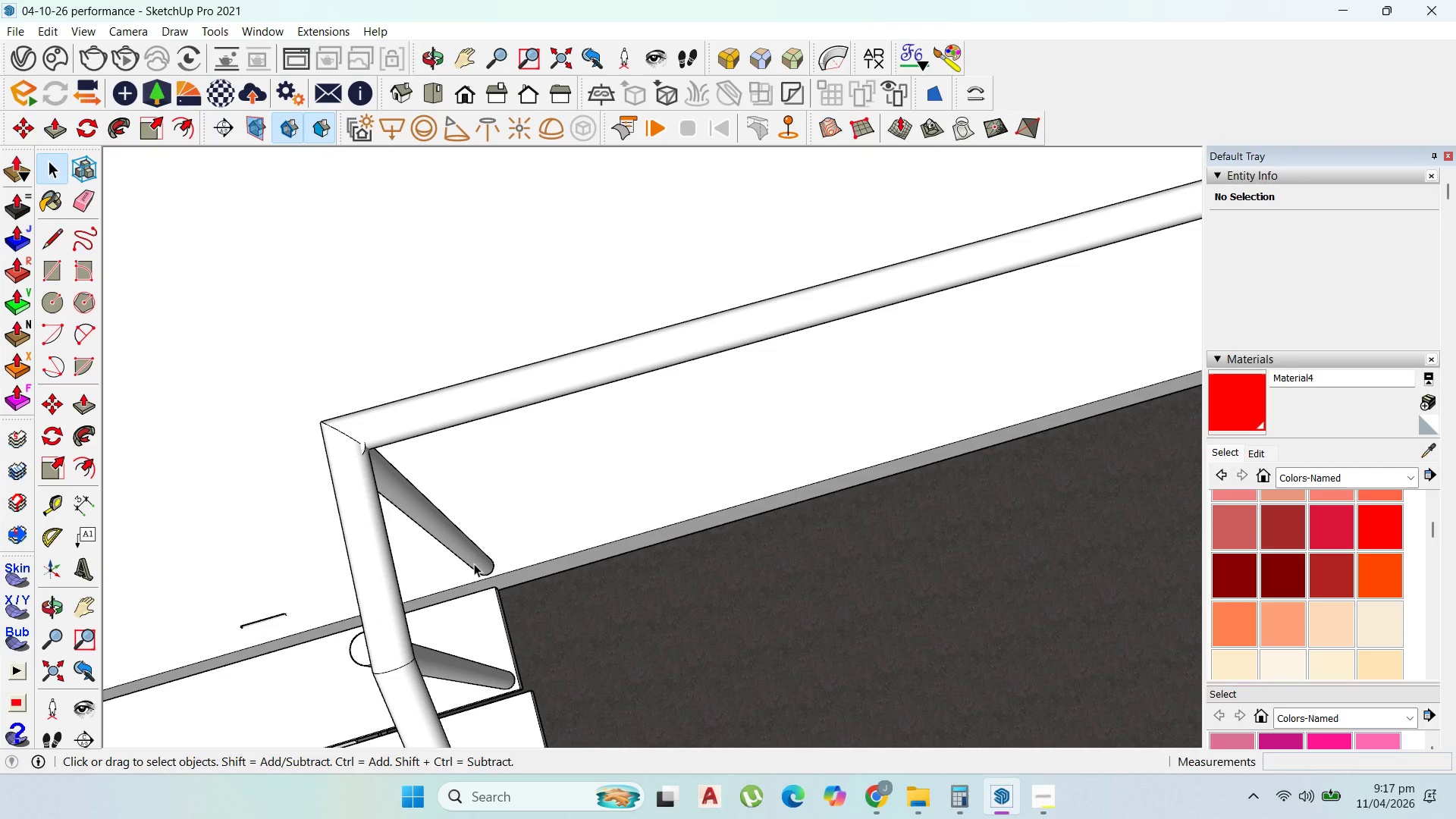 
key(M)
 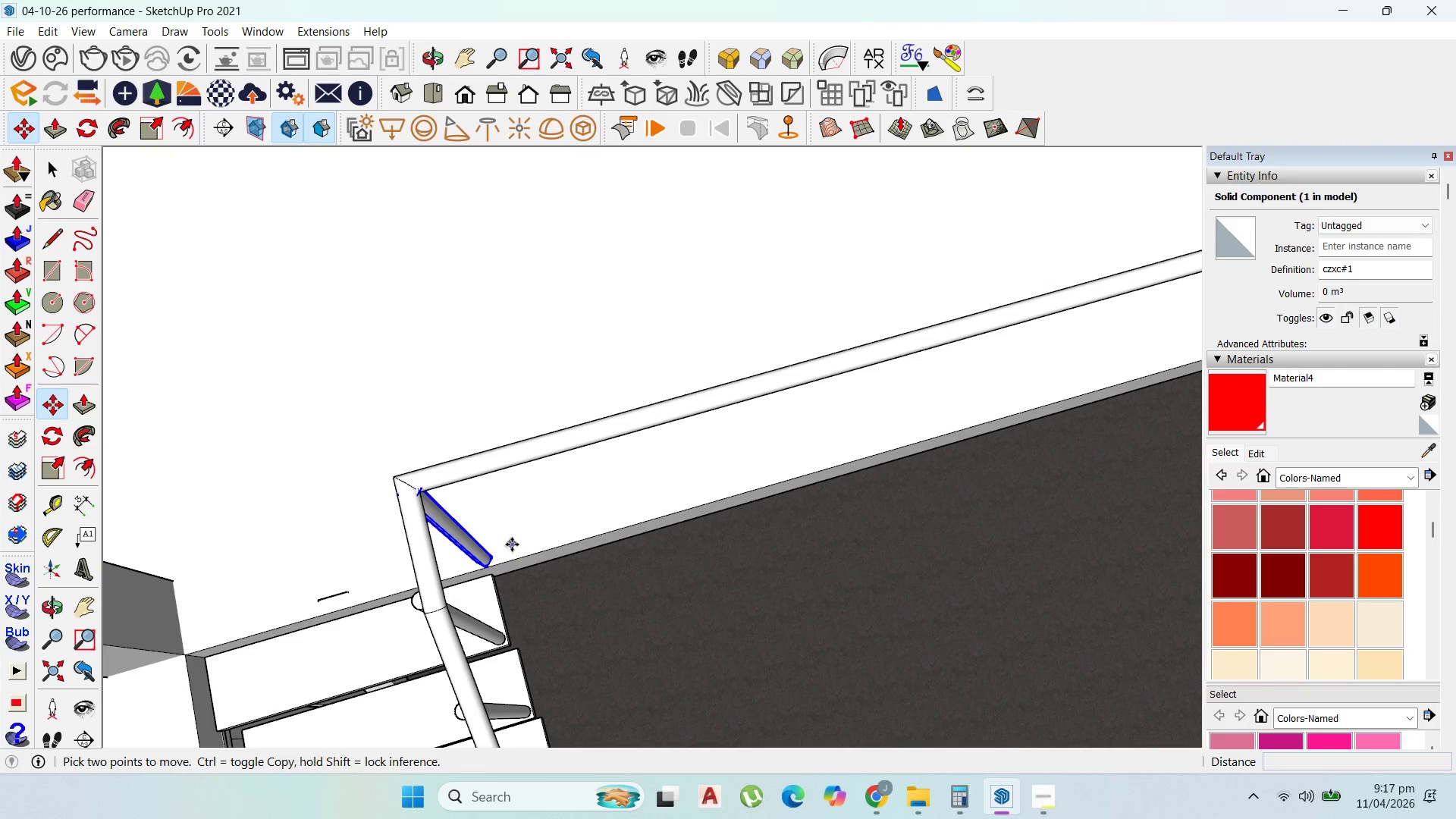 
scroll: coordinate [484, 544], scroll_direction: down, amount: 4.0
 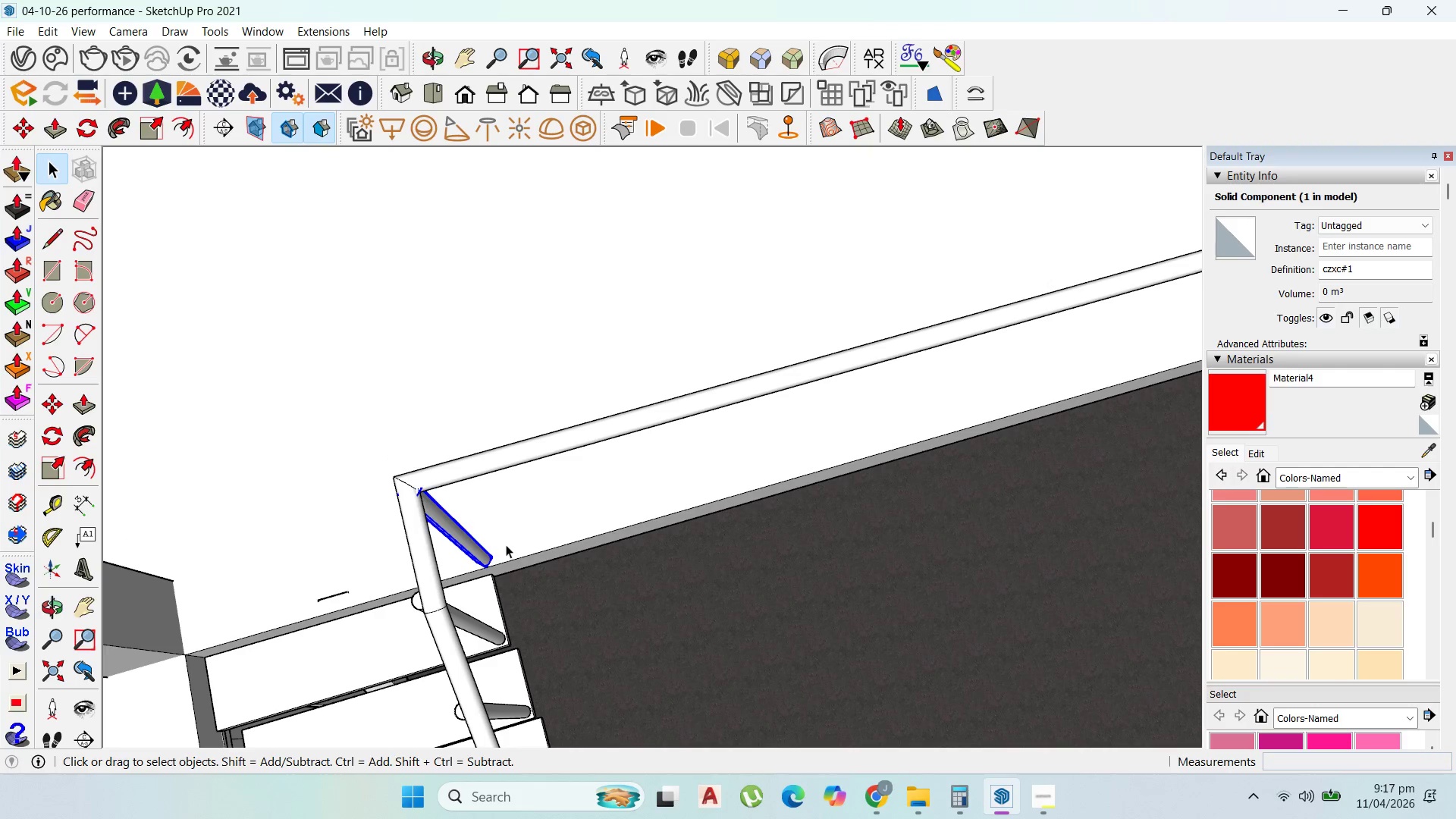 
left_click([512, 544])
 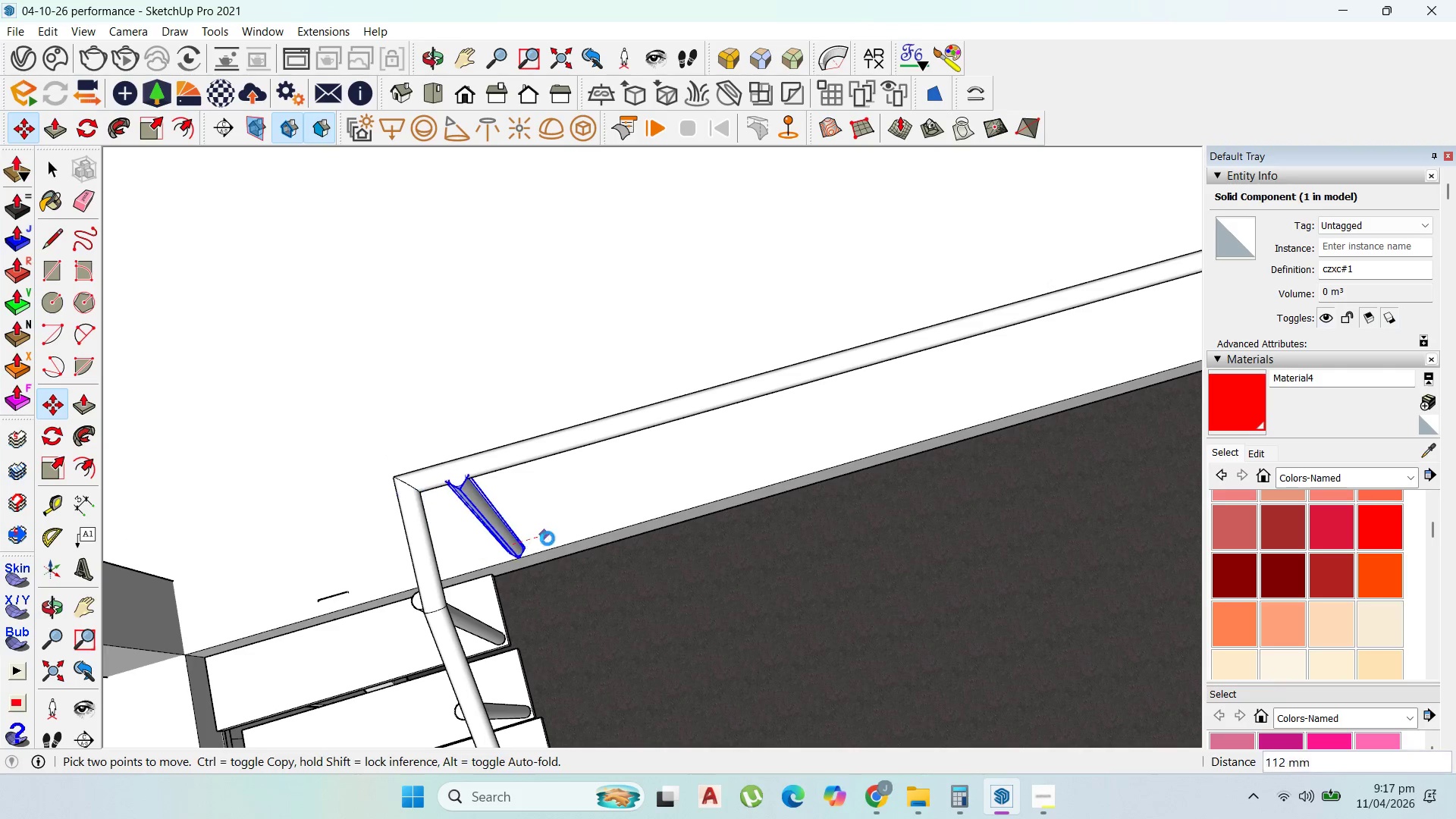 
key(Control+ControlLeft)
 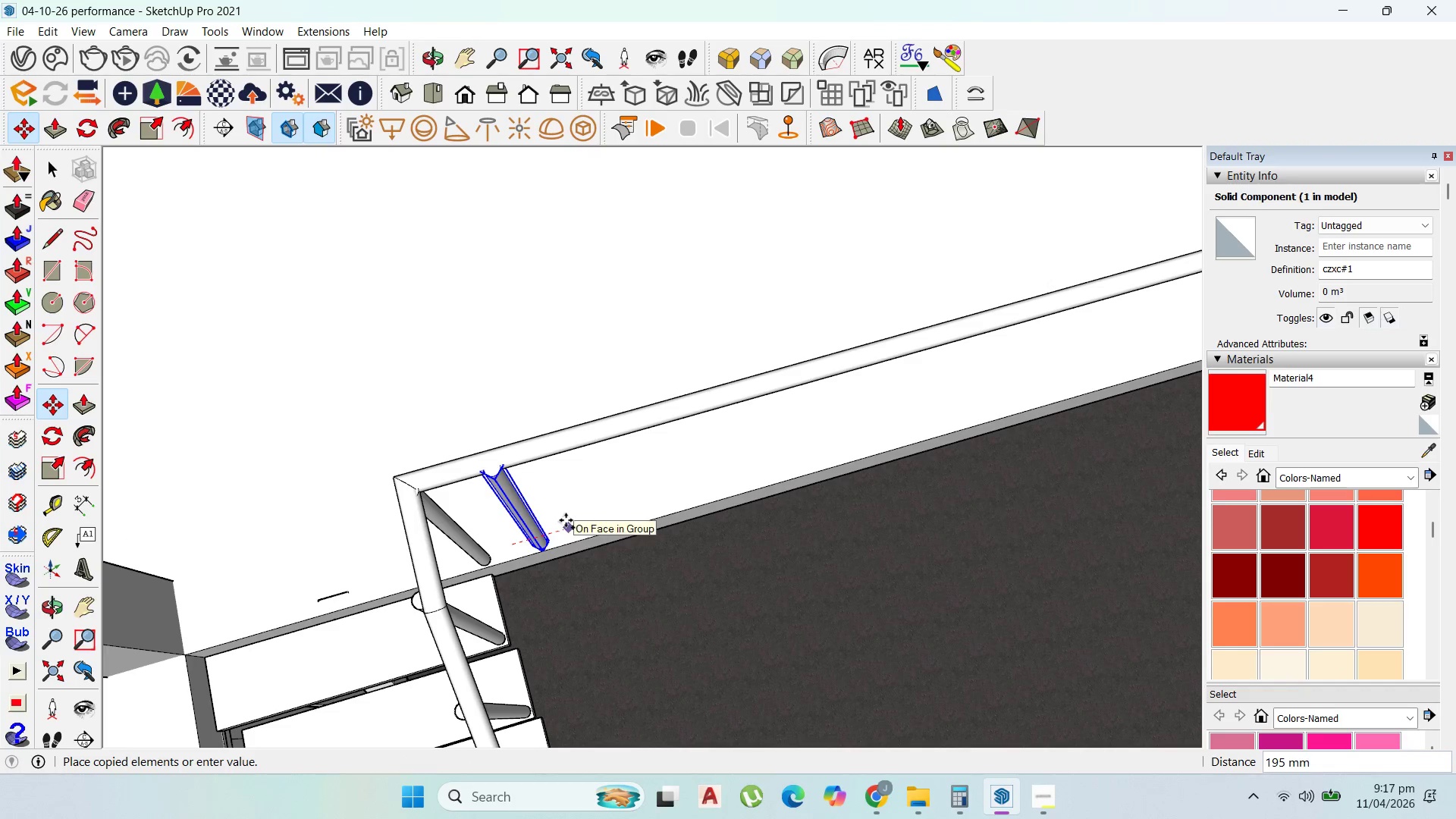 
left_click([566, 520])
 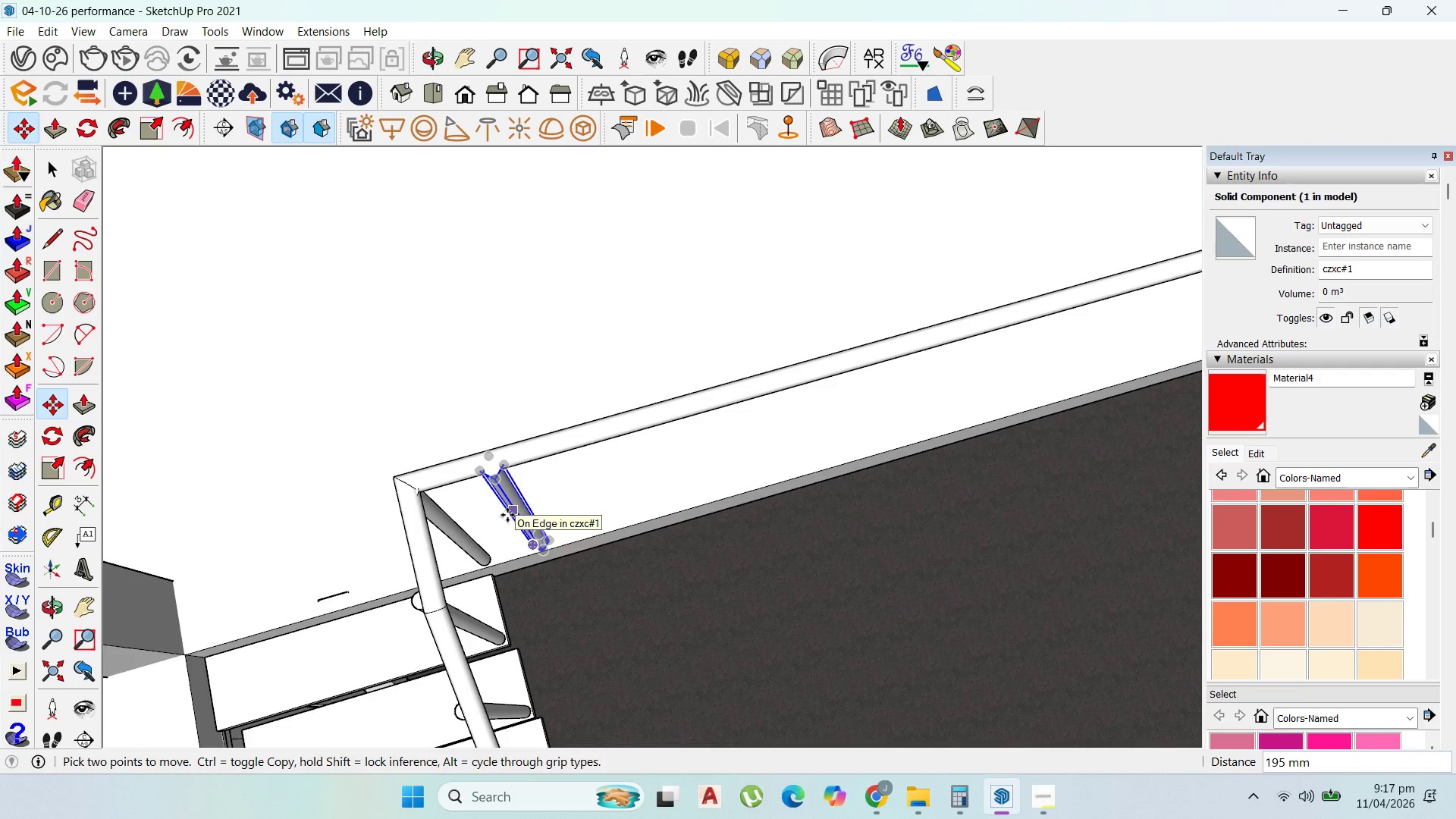 
scroll: coordinate [511, 518], scroll_direction: up, amount: 2.0
 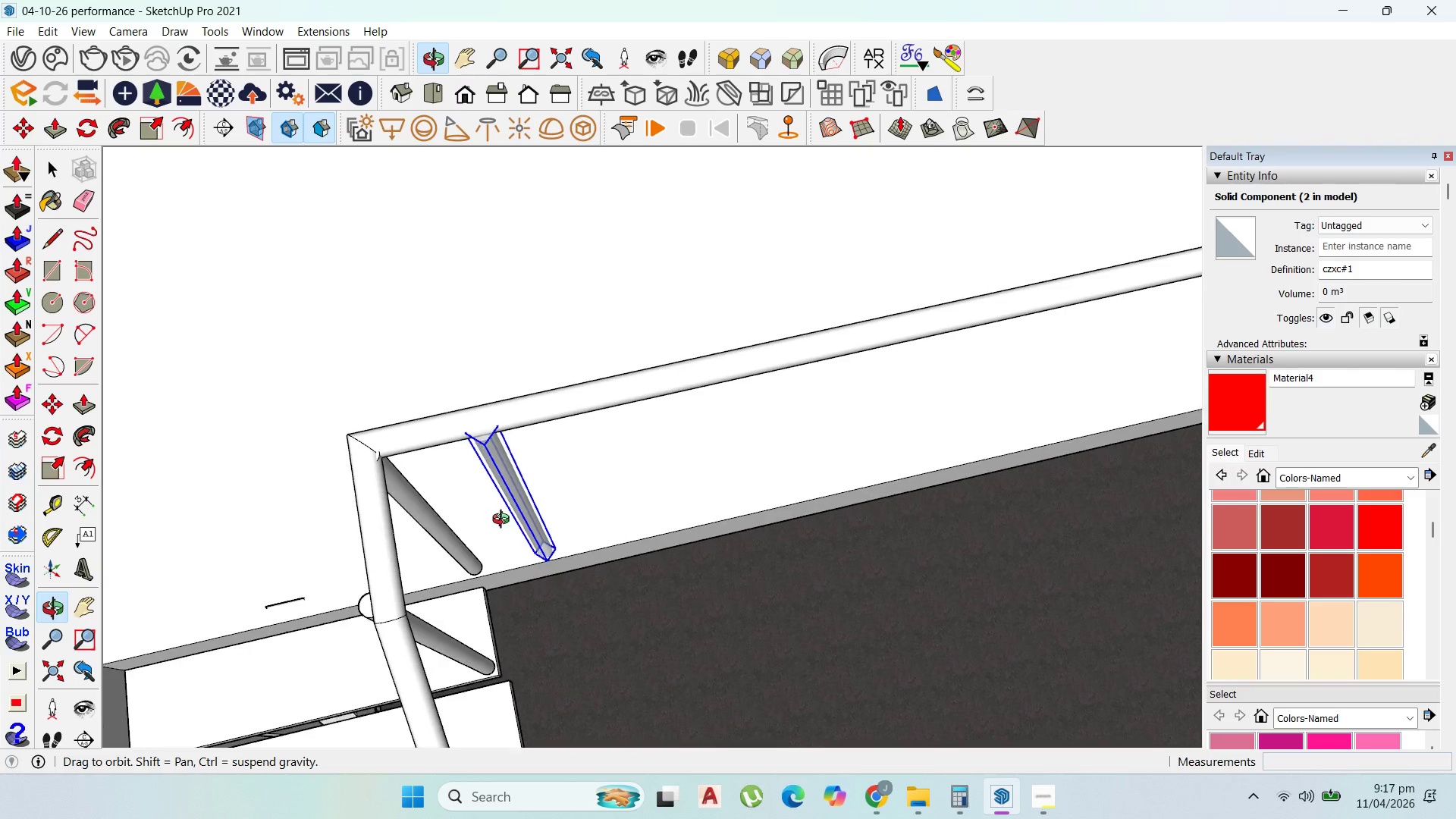 
key(Control+Z)
 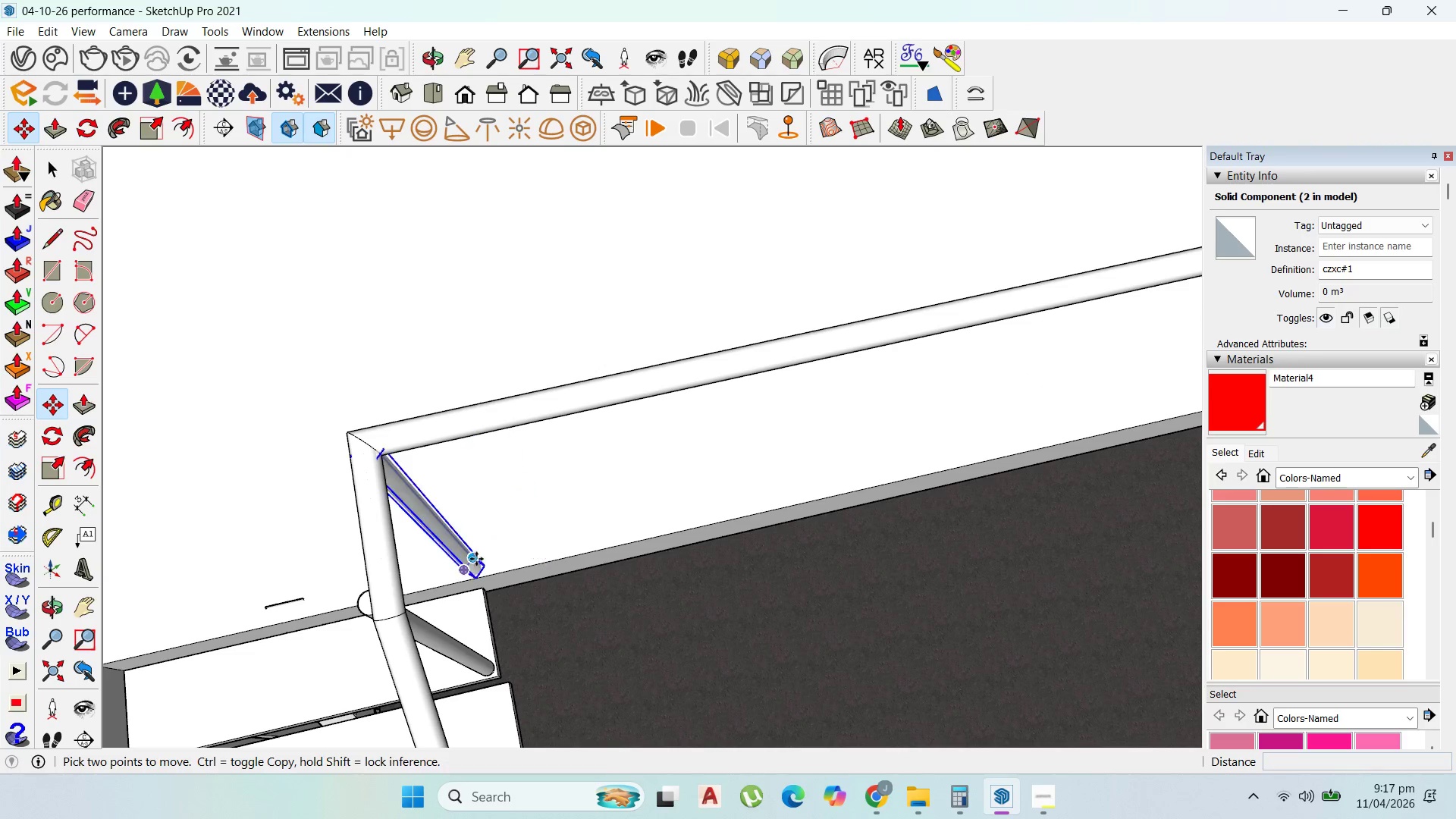 
mouse_move([489, 557])
 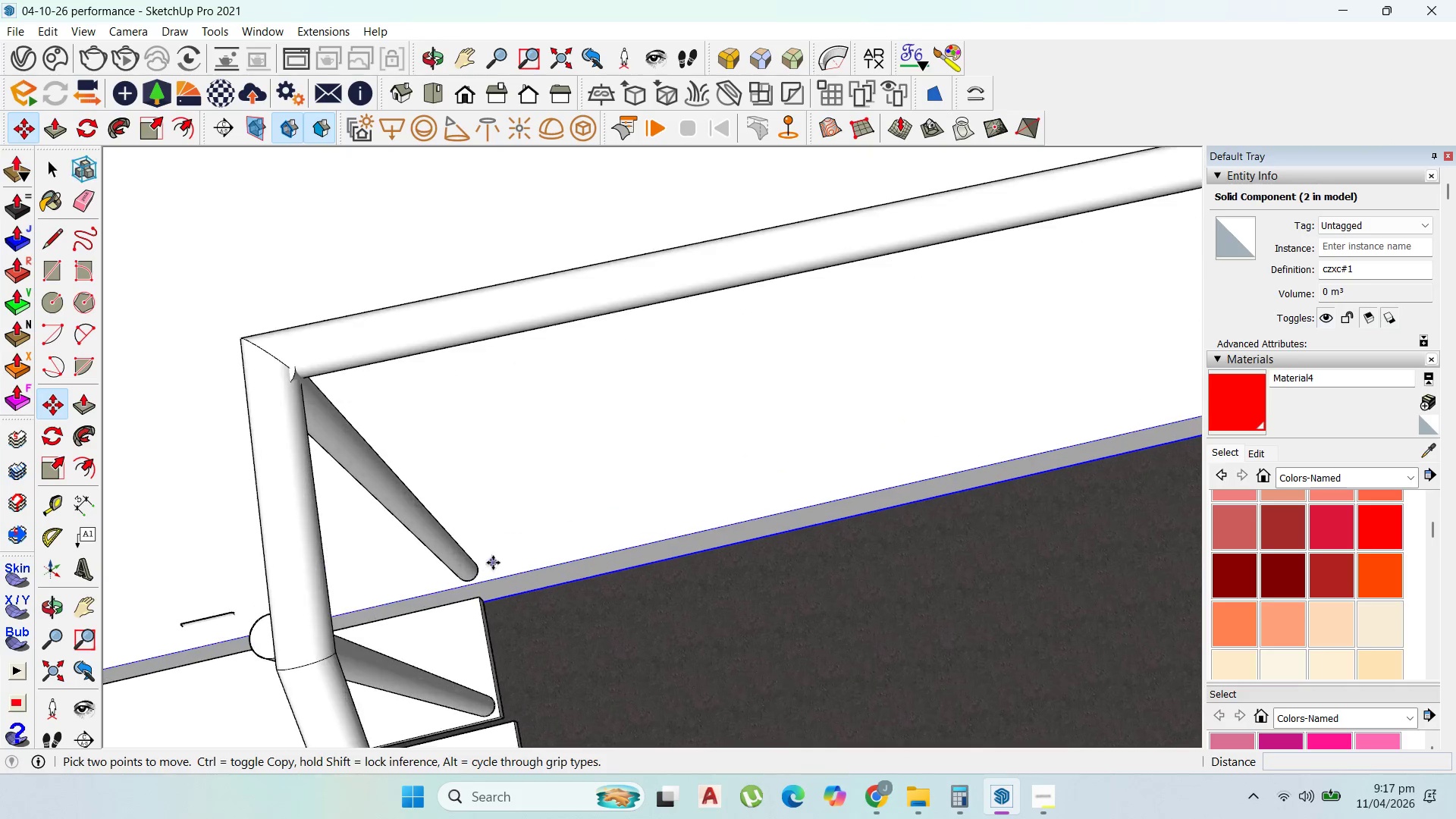 
scroll: coordinate [489, 573], scroll_direction: up, amount: 6.0
 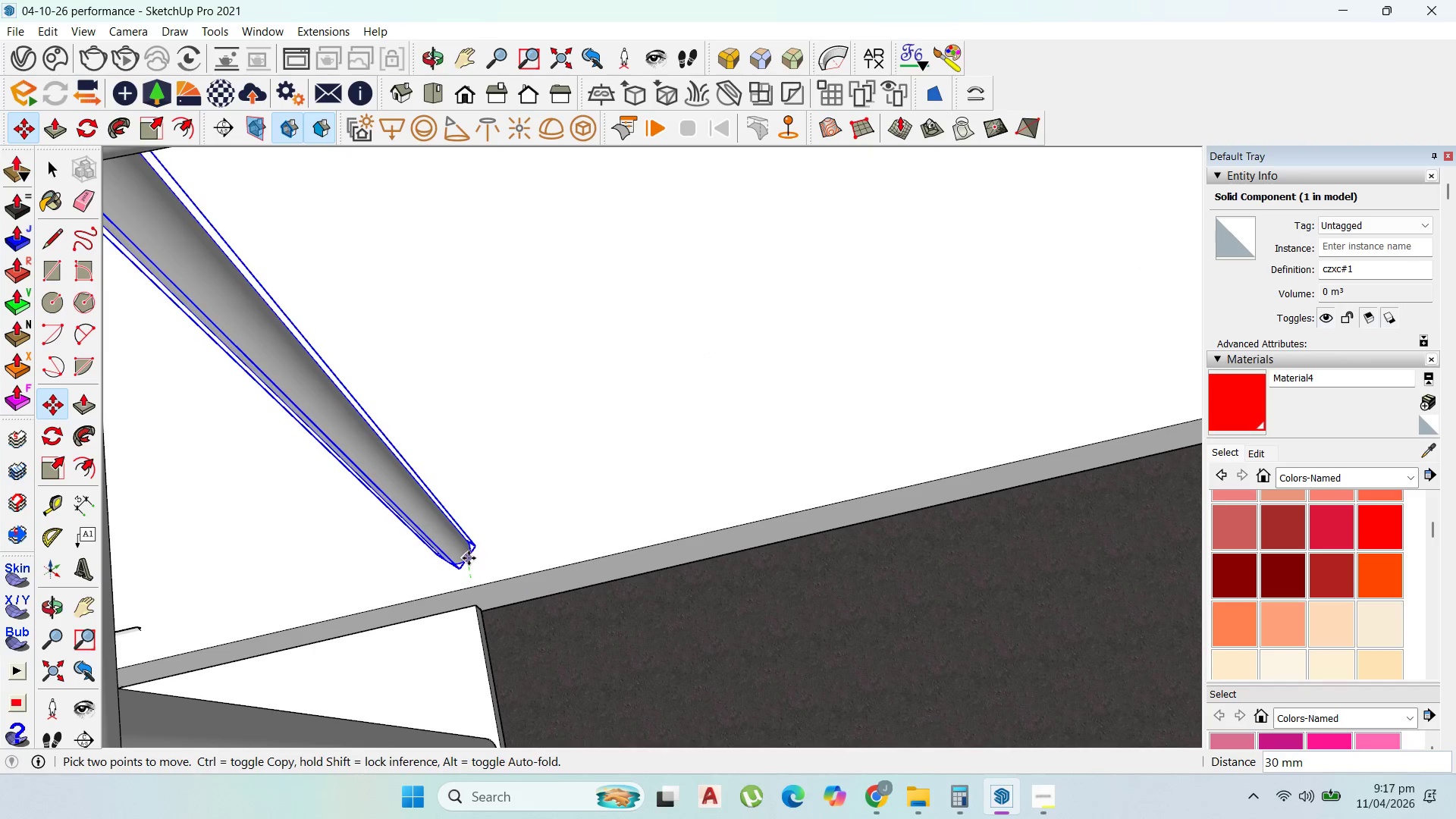 
left_click([469, 558])
 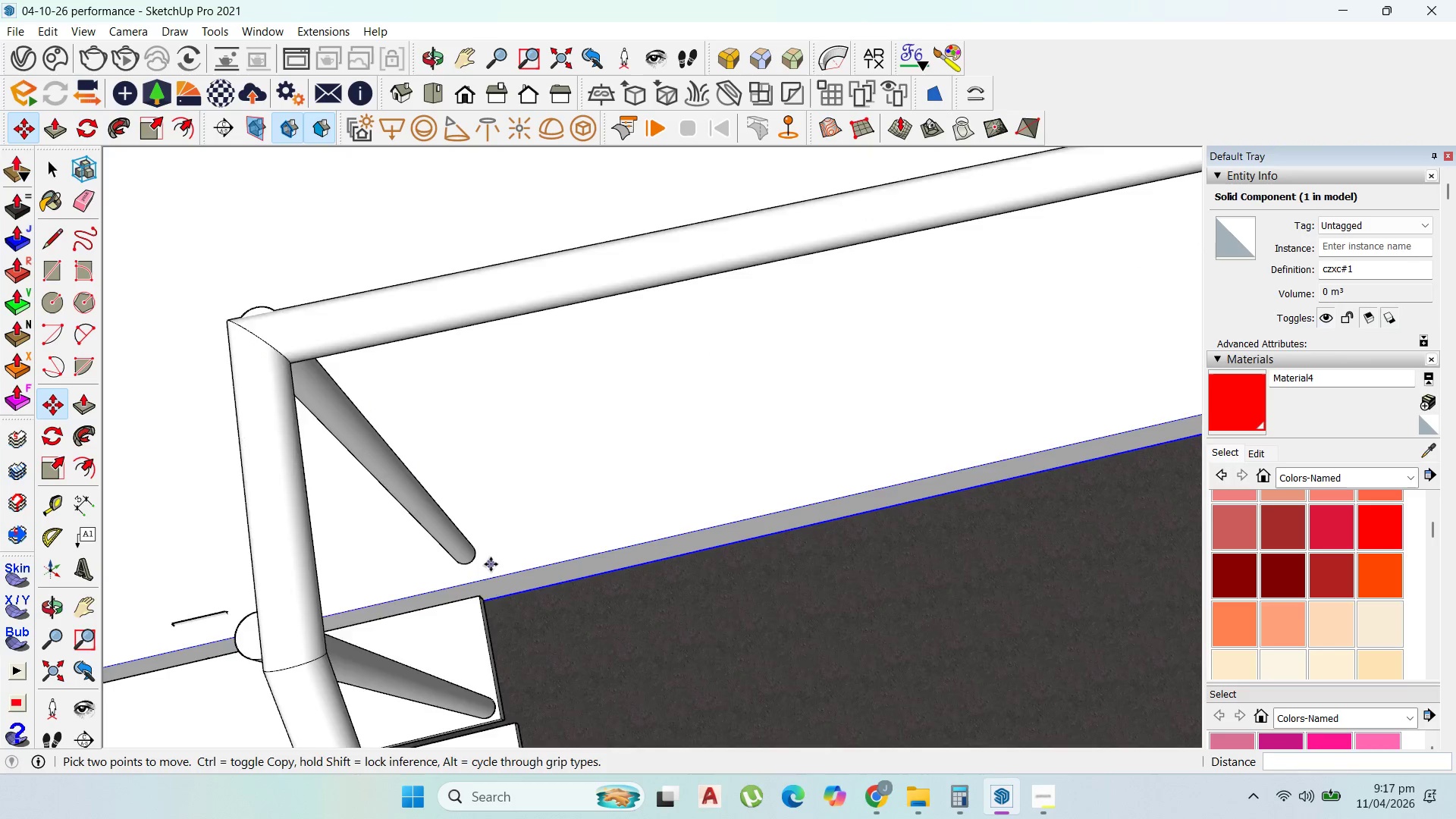 
scroll: coordinate [491, 564], scroll_direction: down, amount: 5.0
 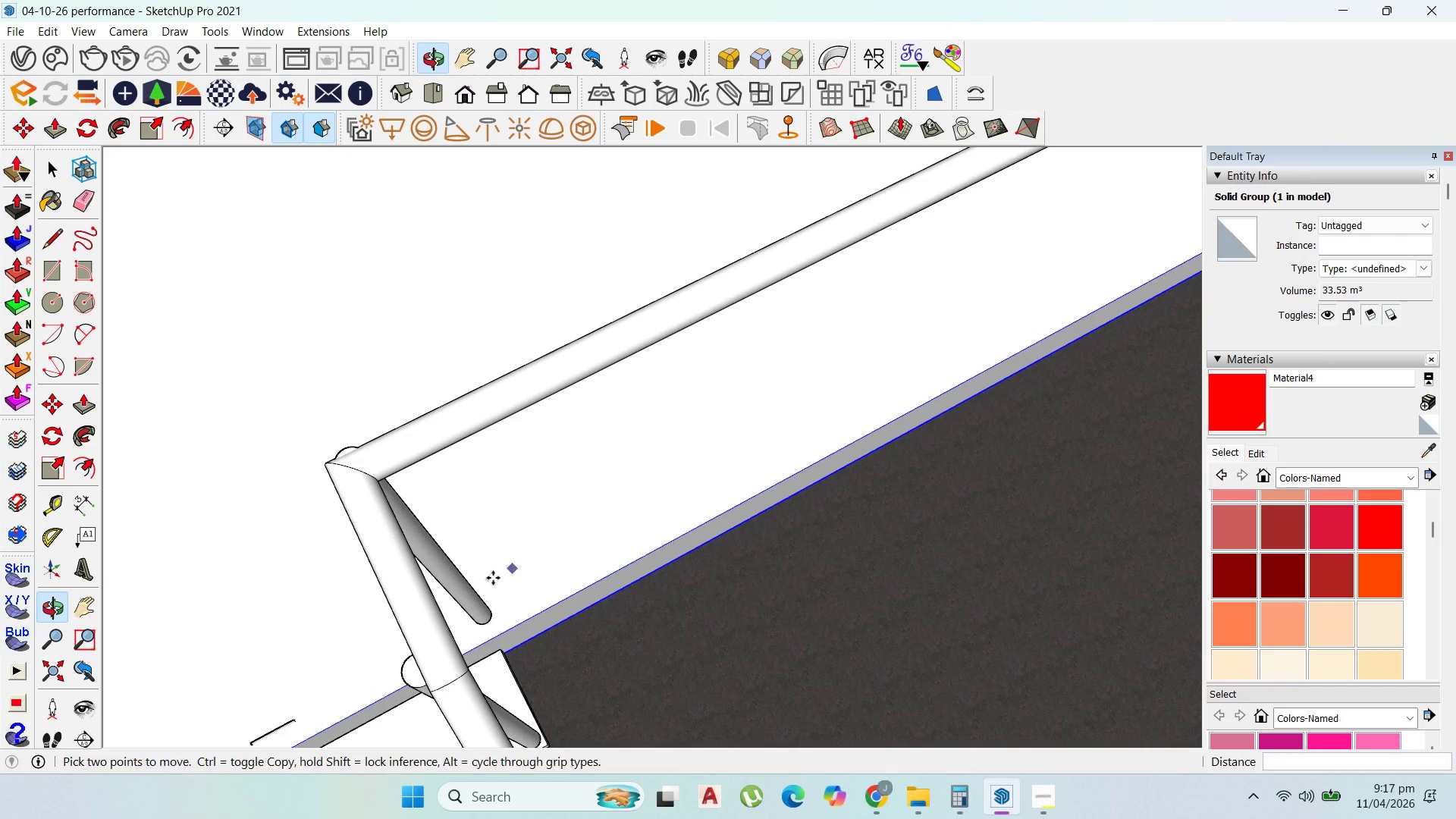 
left_click([479, 597])
 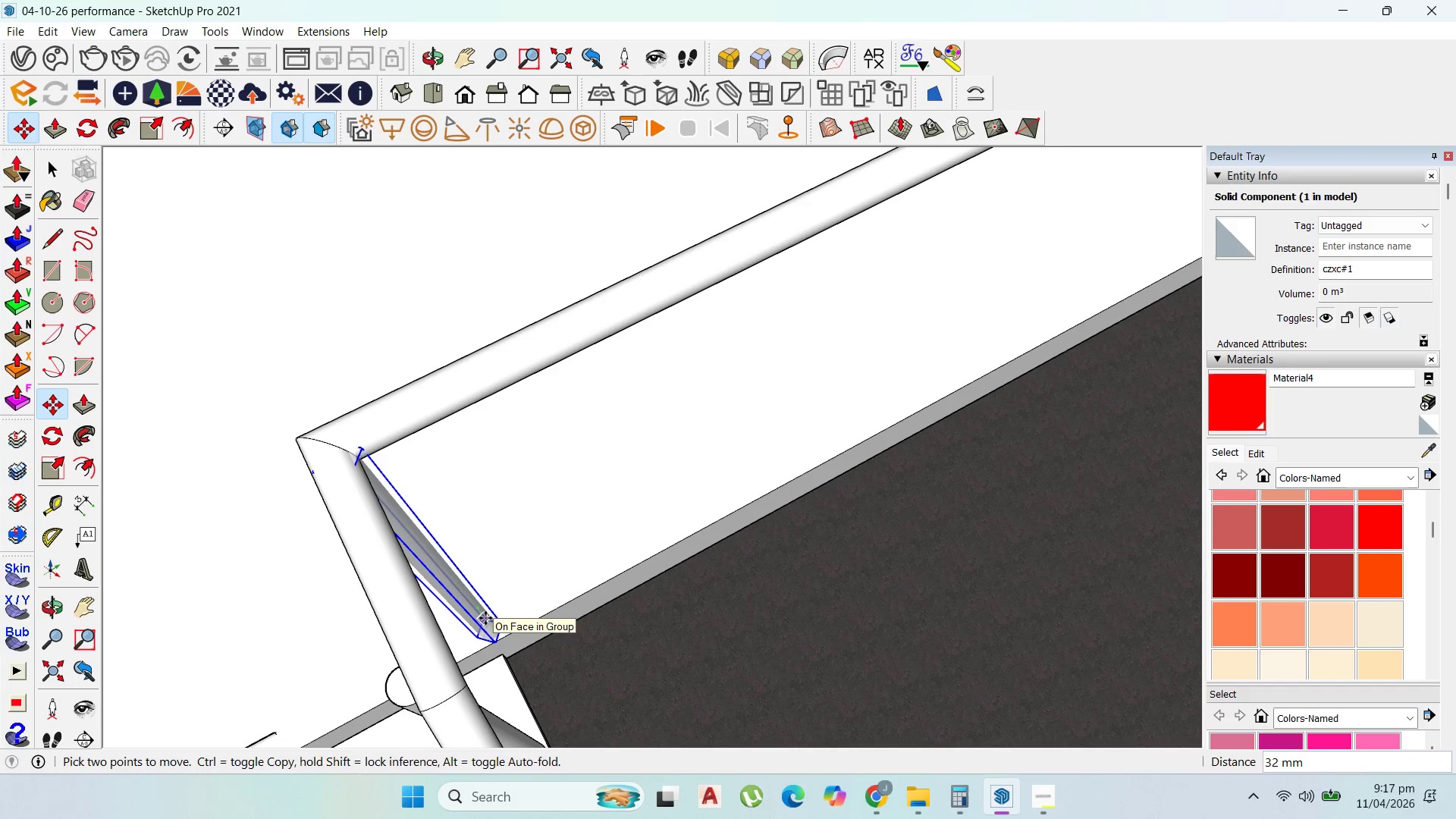 
scroll: coordinate [479, 597], scroll_direction: up, amount: 1.0
 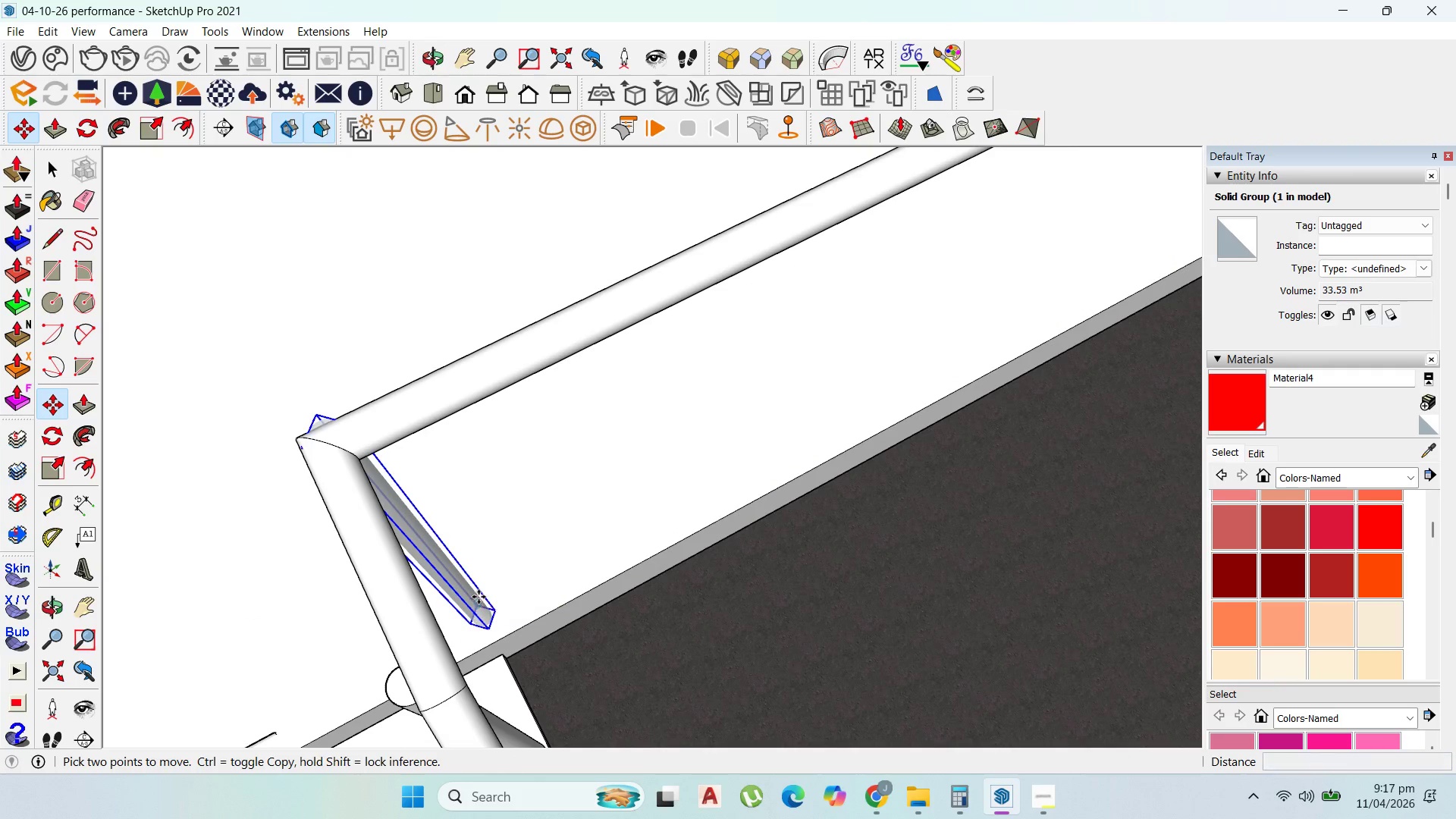 
left_click([485, 618])
 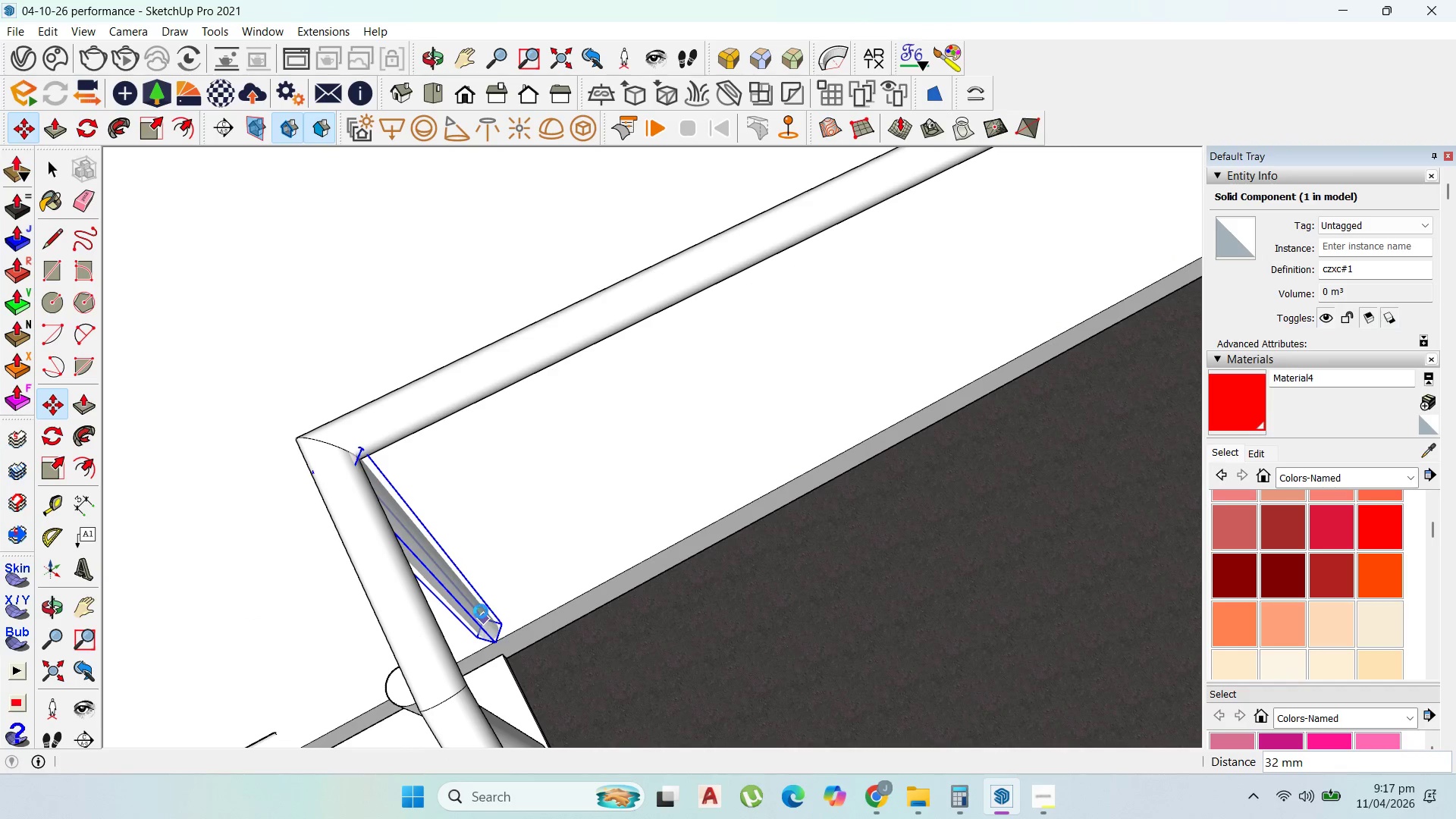 
key(Control+ControlLeft)
 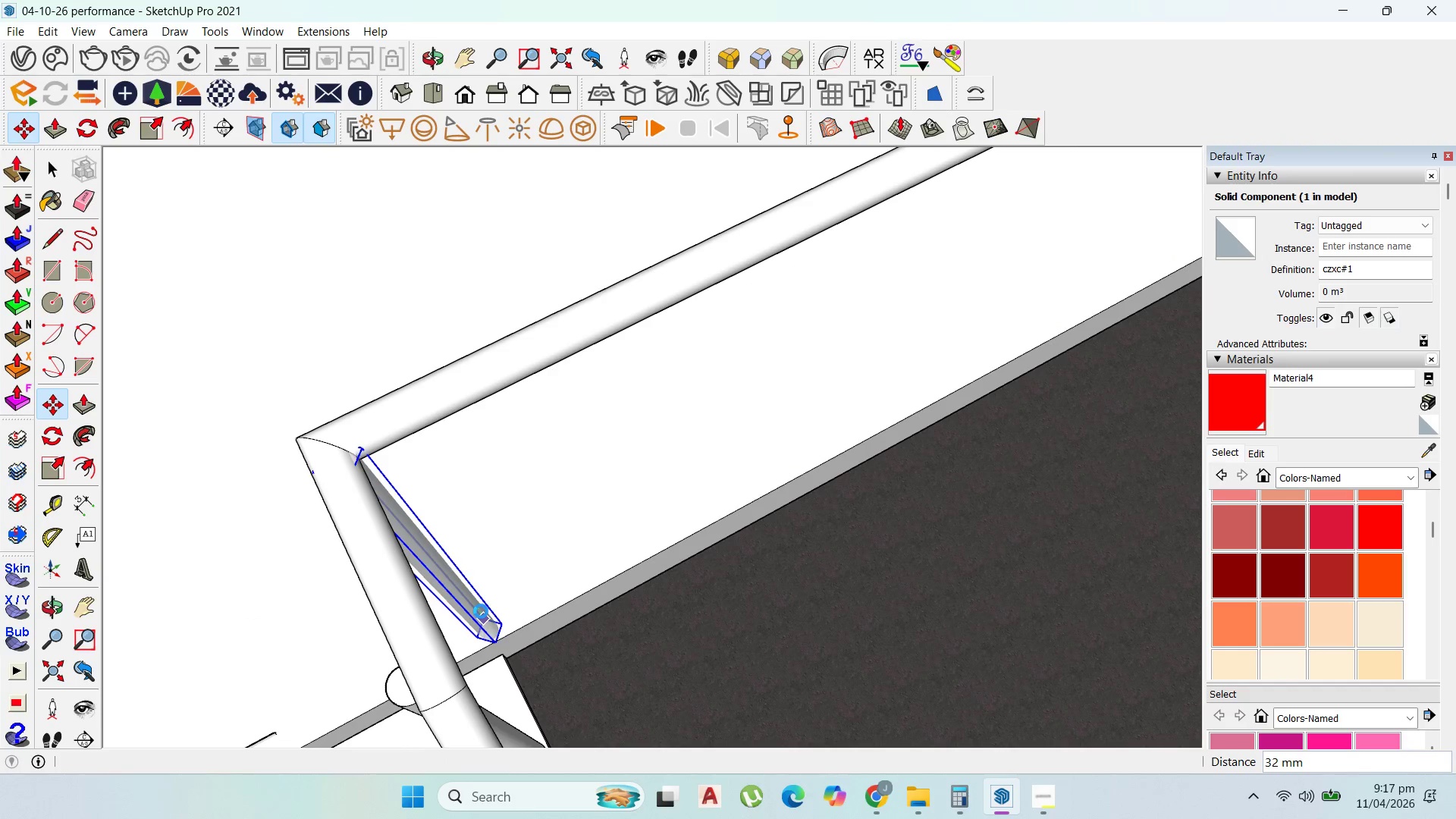 
left_click([481, 611])
 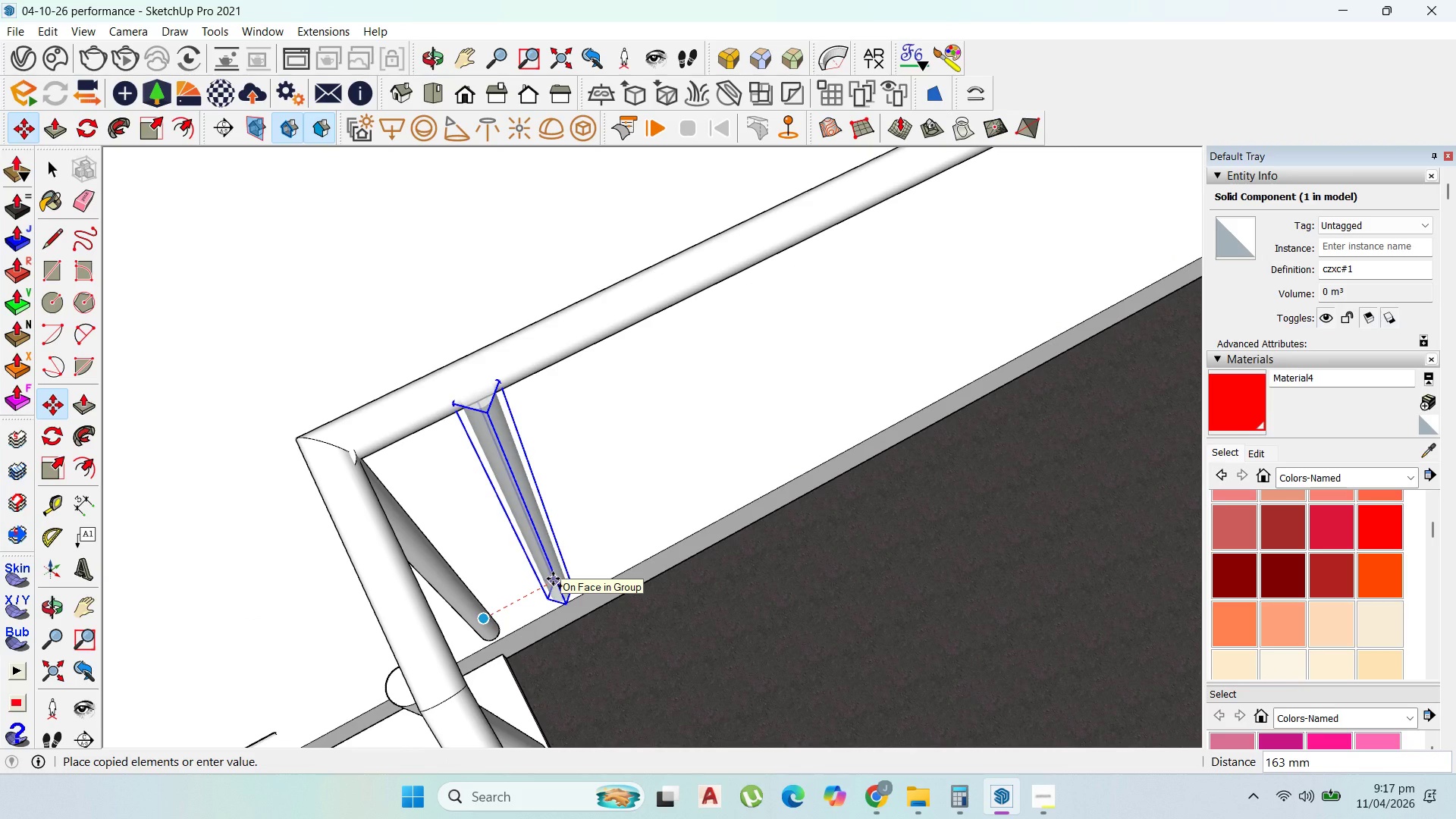 
type(100)
 